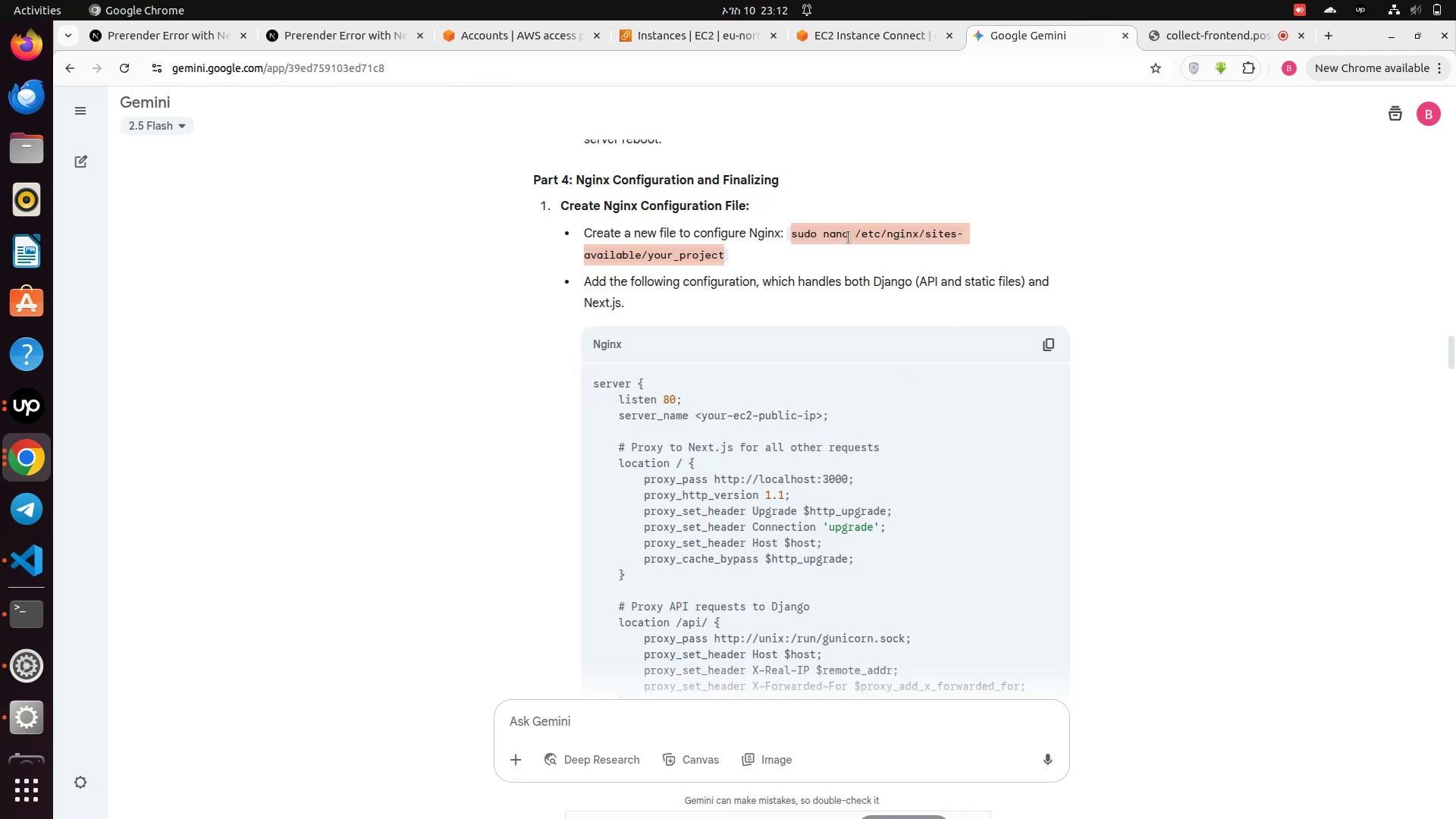 
right_click([847, 231])
 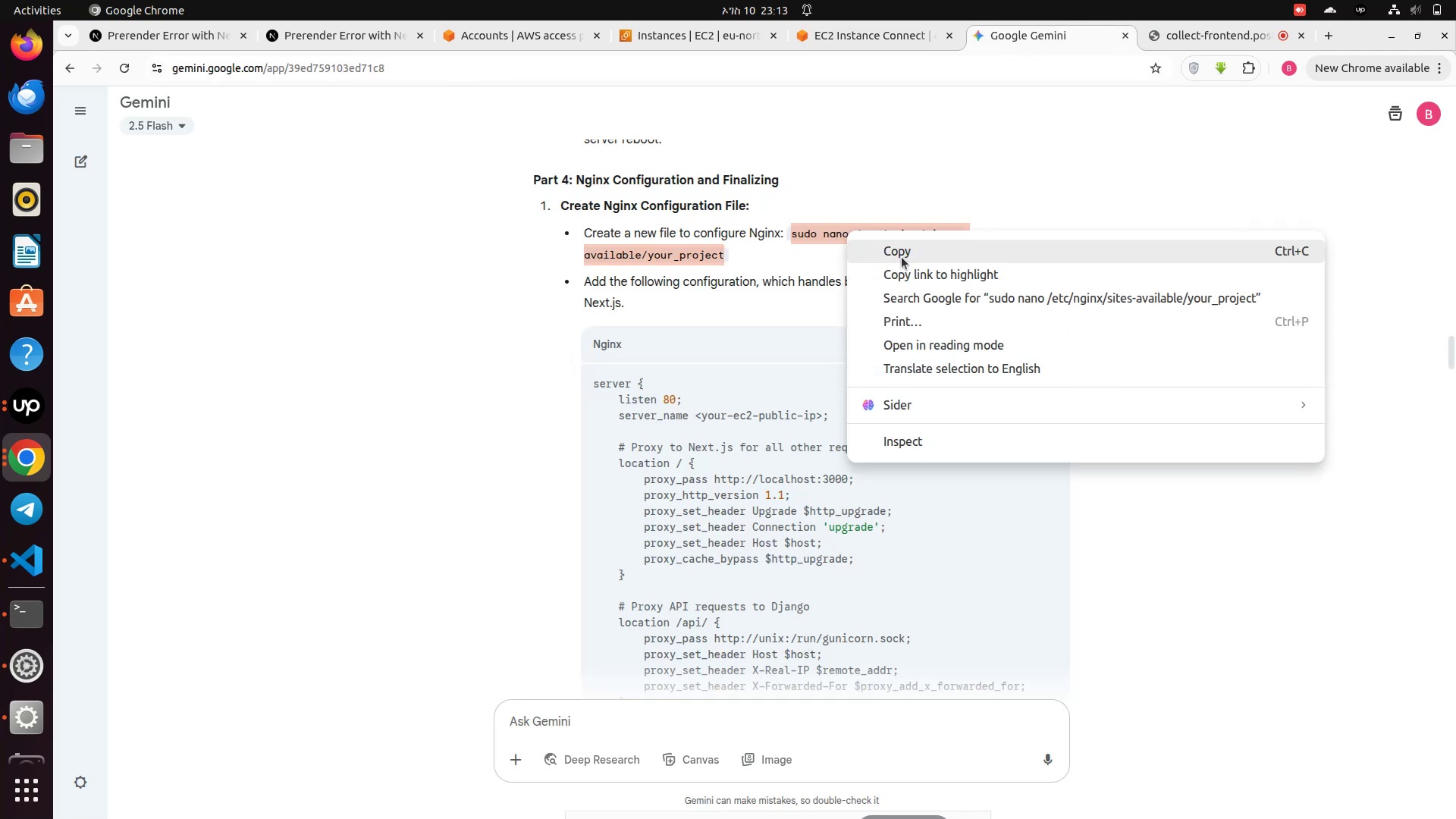 
left_click([902, 257])
 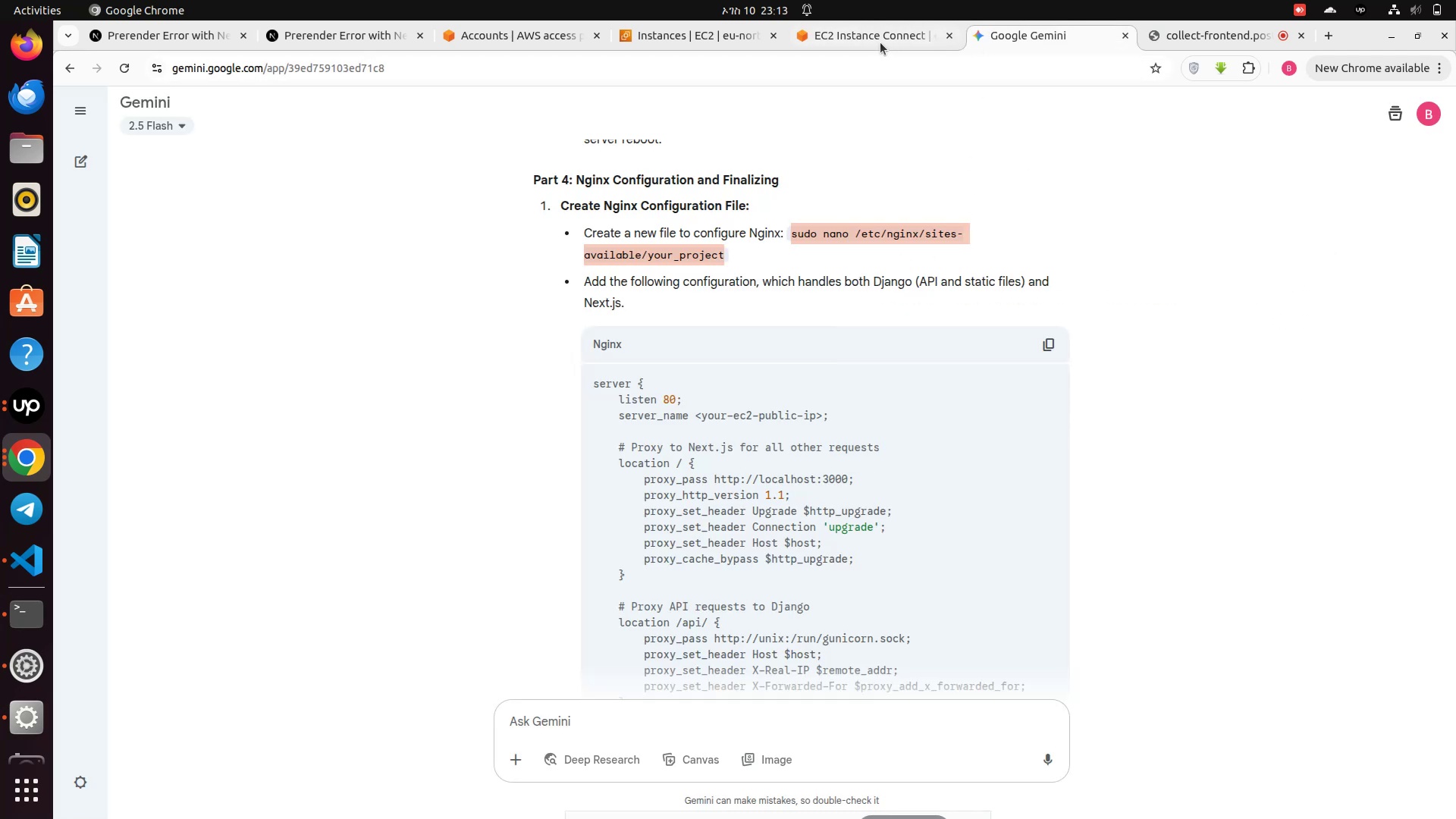 
left_click([864, 41])
 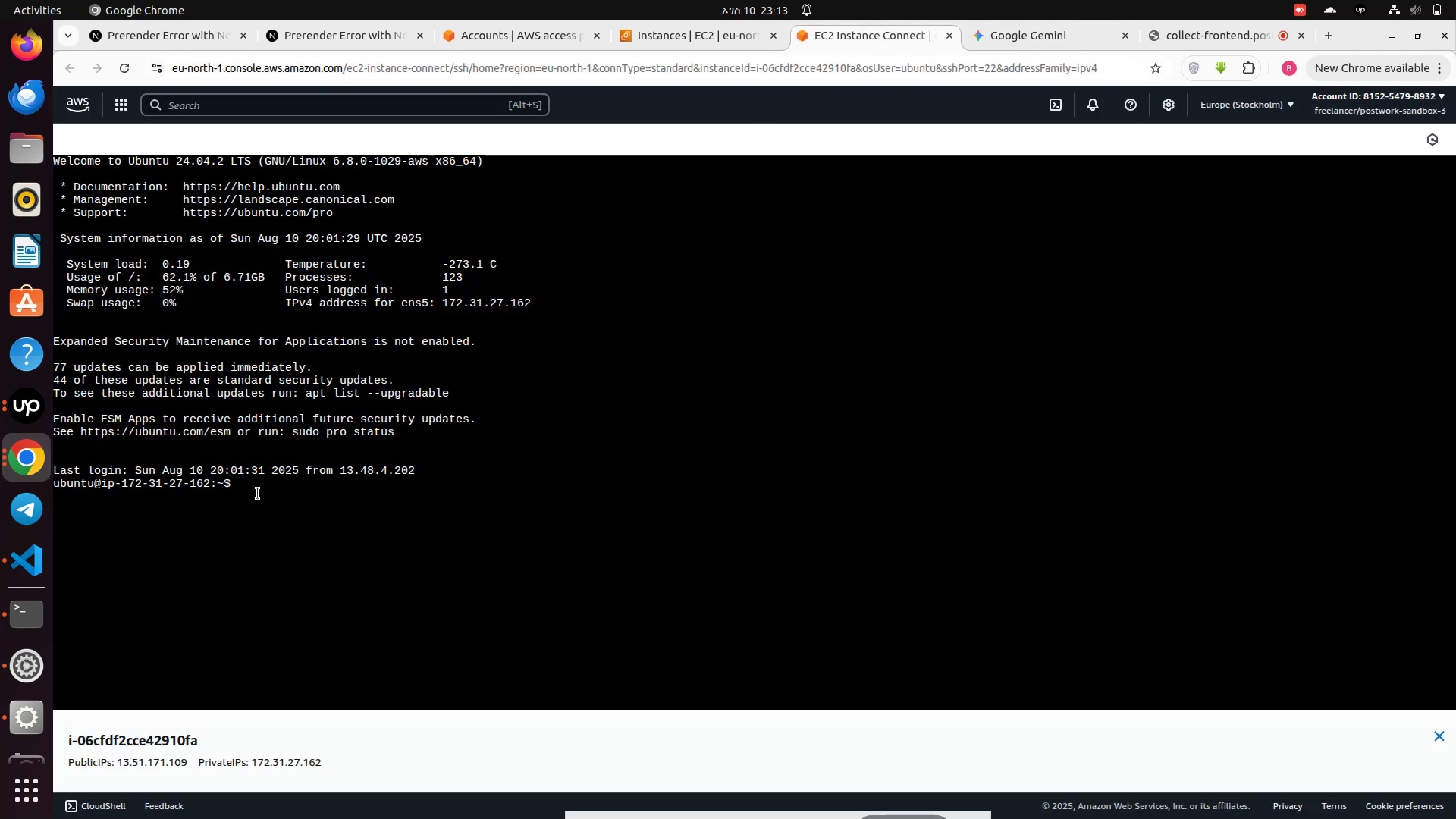 
right_click([258, 493])
 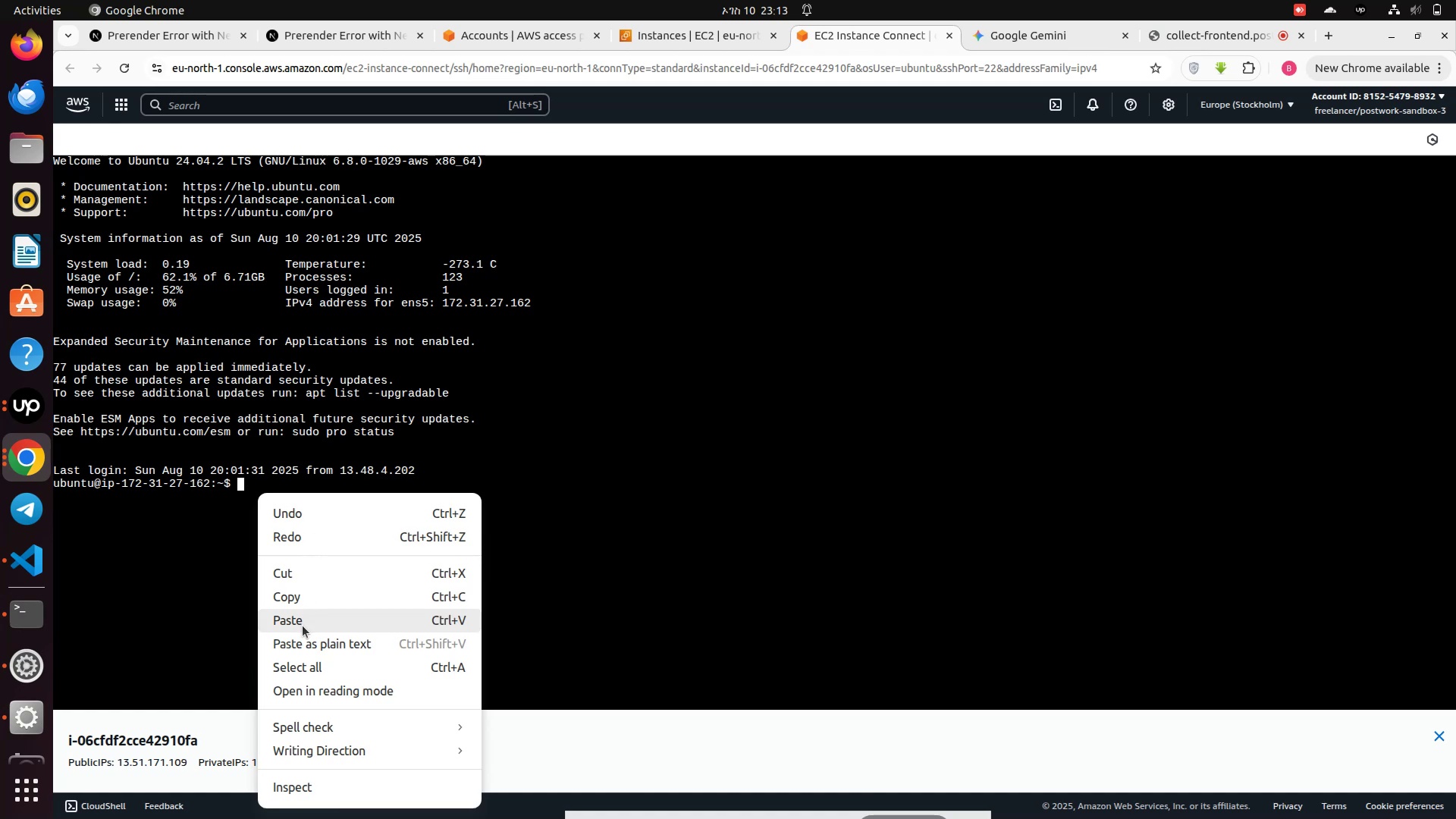 
left_click([303, 626])
 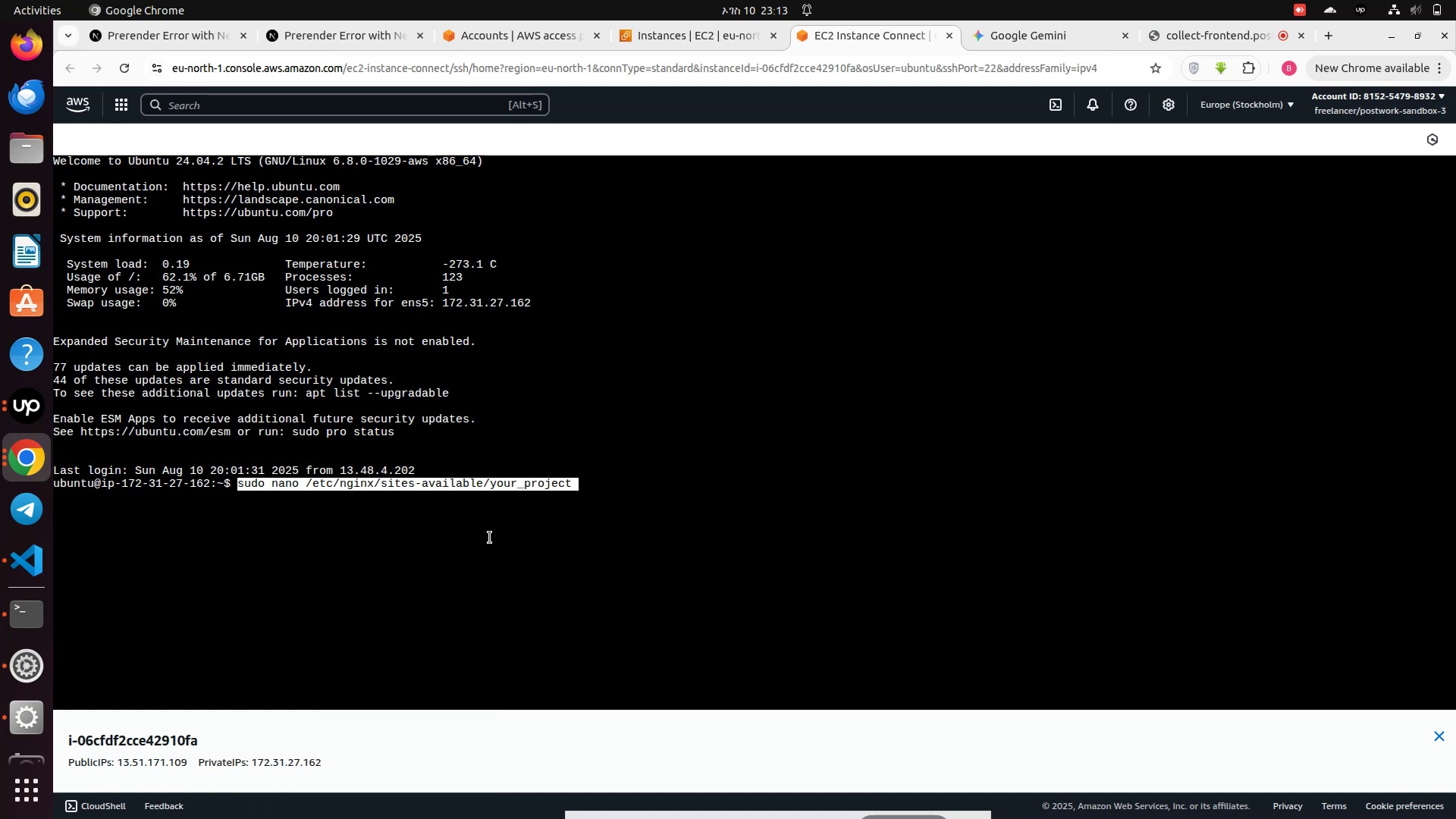 
key(ArrowRight)
 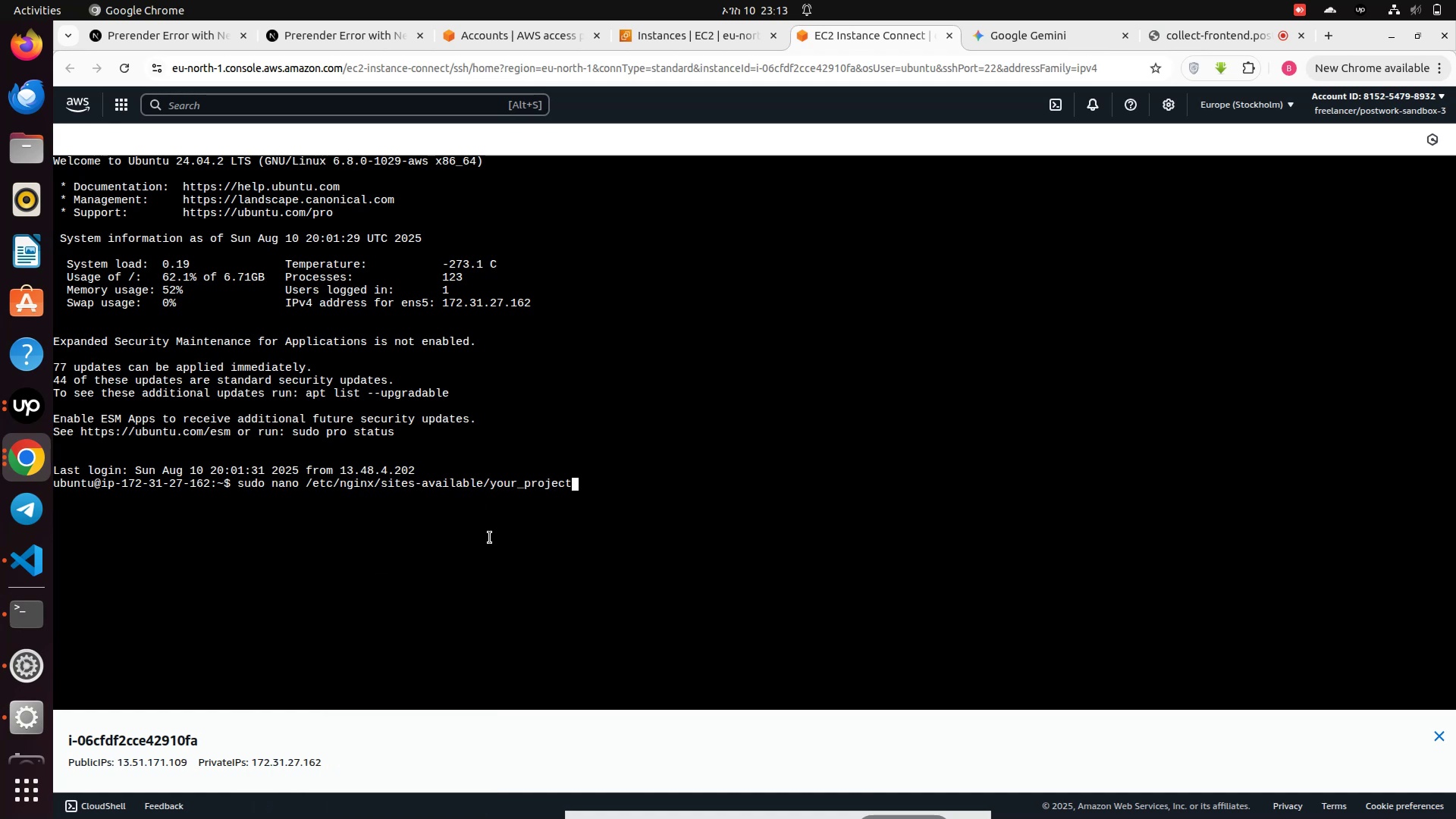 
key(Backspace)
key(Backspace)
key(Backspace)
key(Backspace)
key(Backspace)
key(Backspace)
key(Backspace)
key(Backspace)
key(Backspace)
key(Backspace)
key(Backspace)
key(Backspace)
type(restoran)
key(Backspace)
key(Backspace)
key(Backspace)
key(Backspace)
type(aurant)
 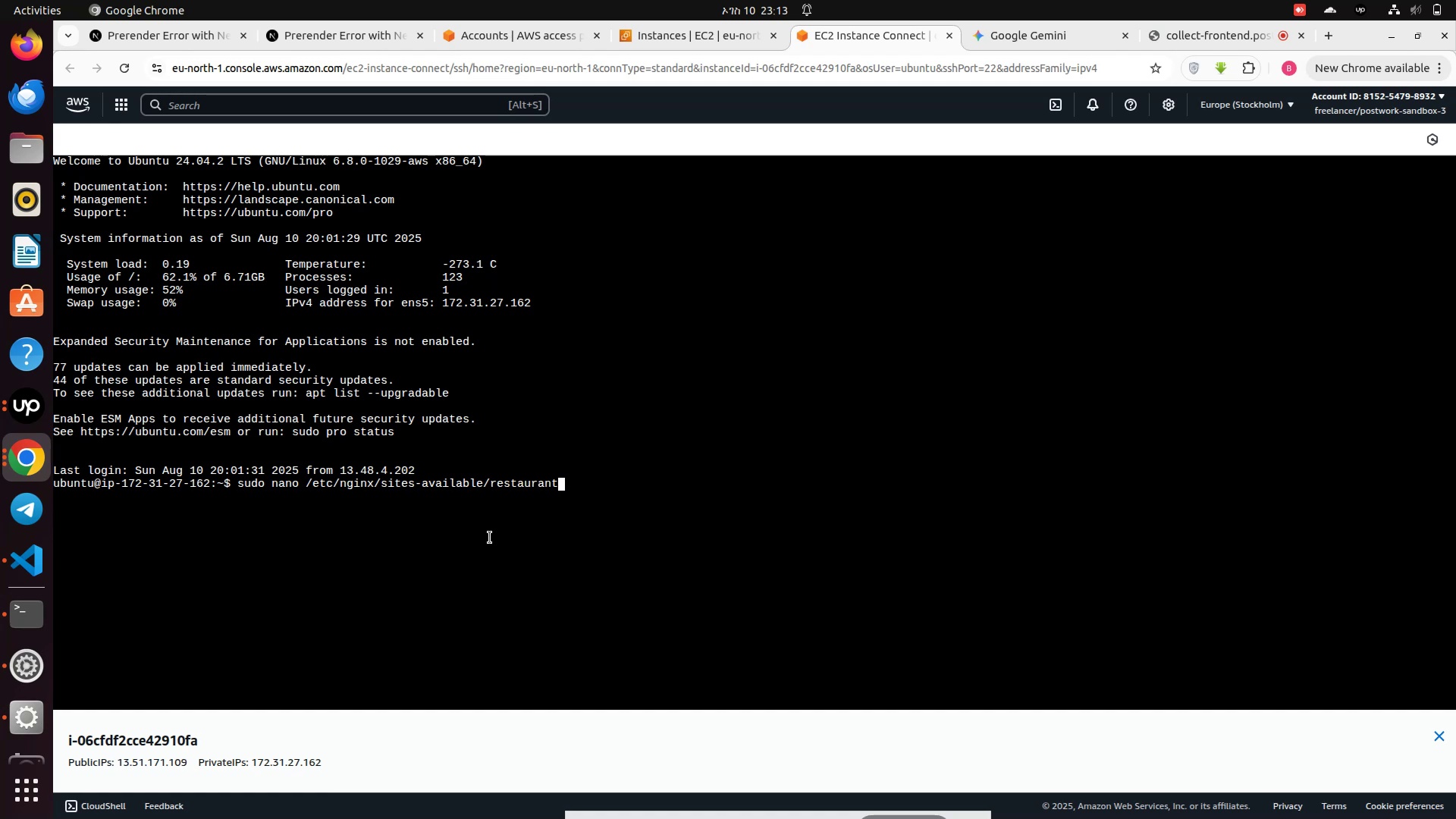 
key(Enter)
 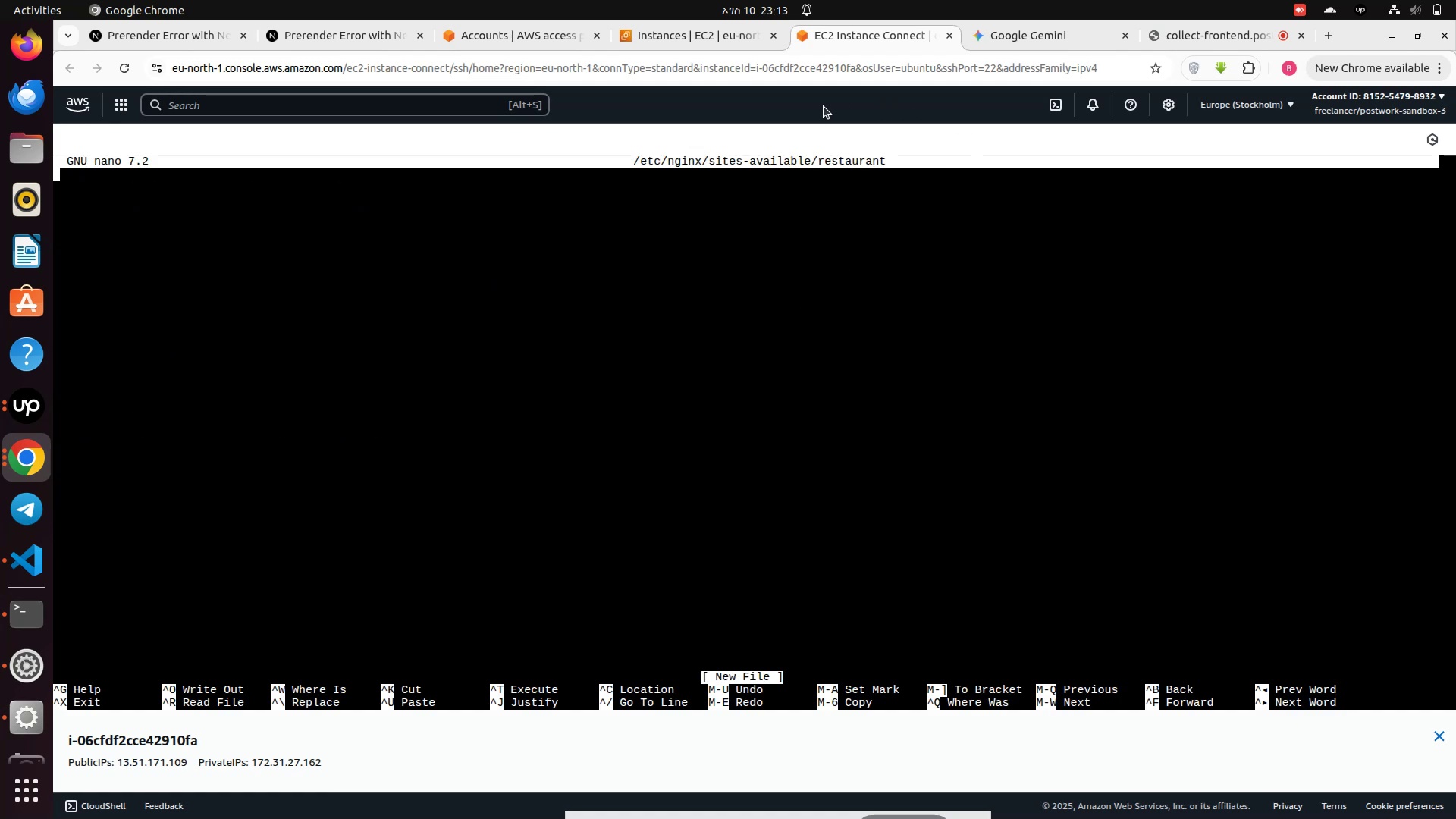 
wait(5.79)
 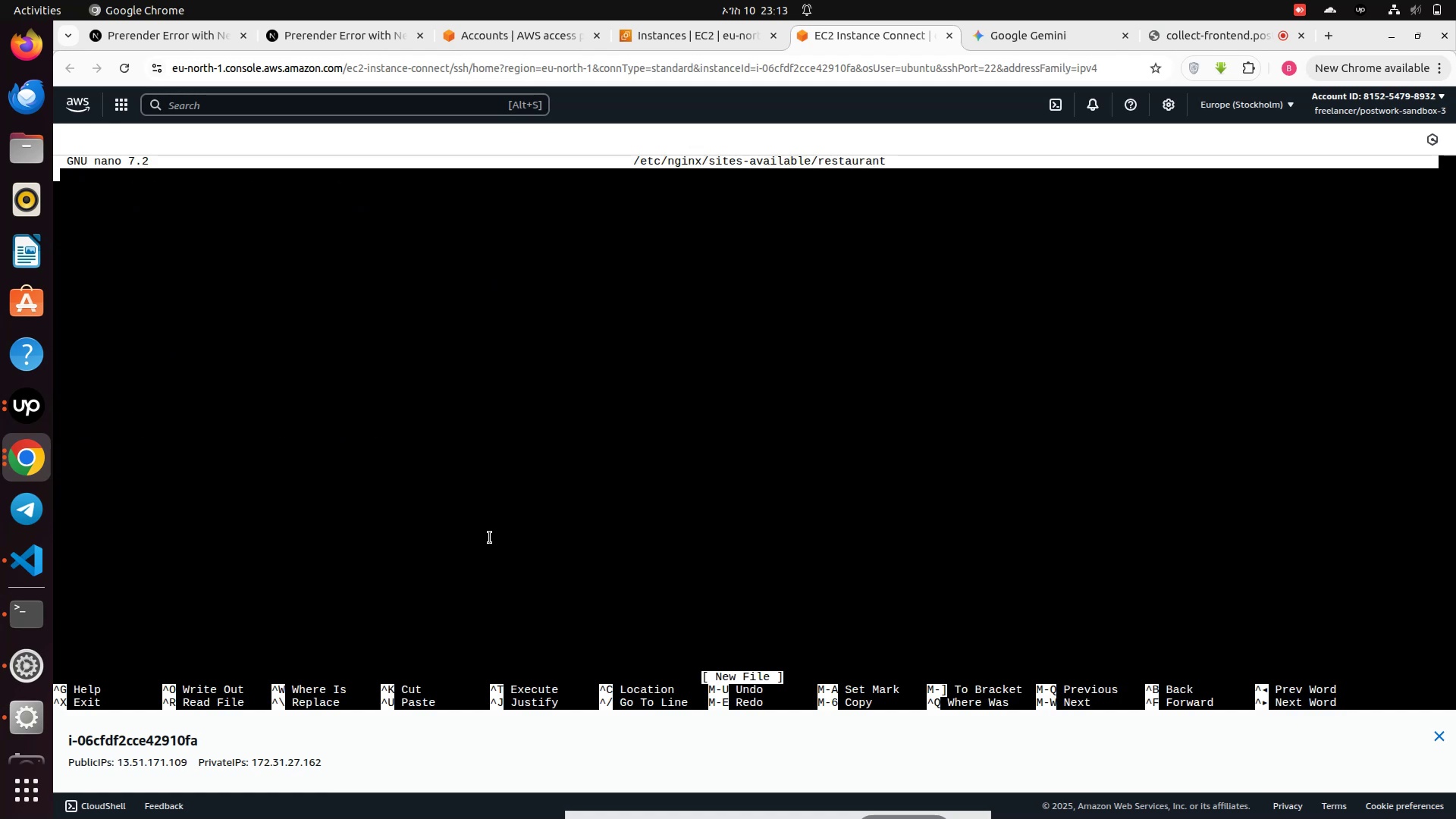 
left_click([1039, 45])
 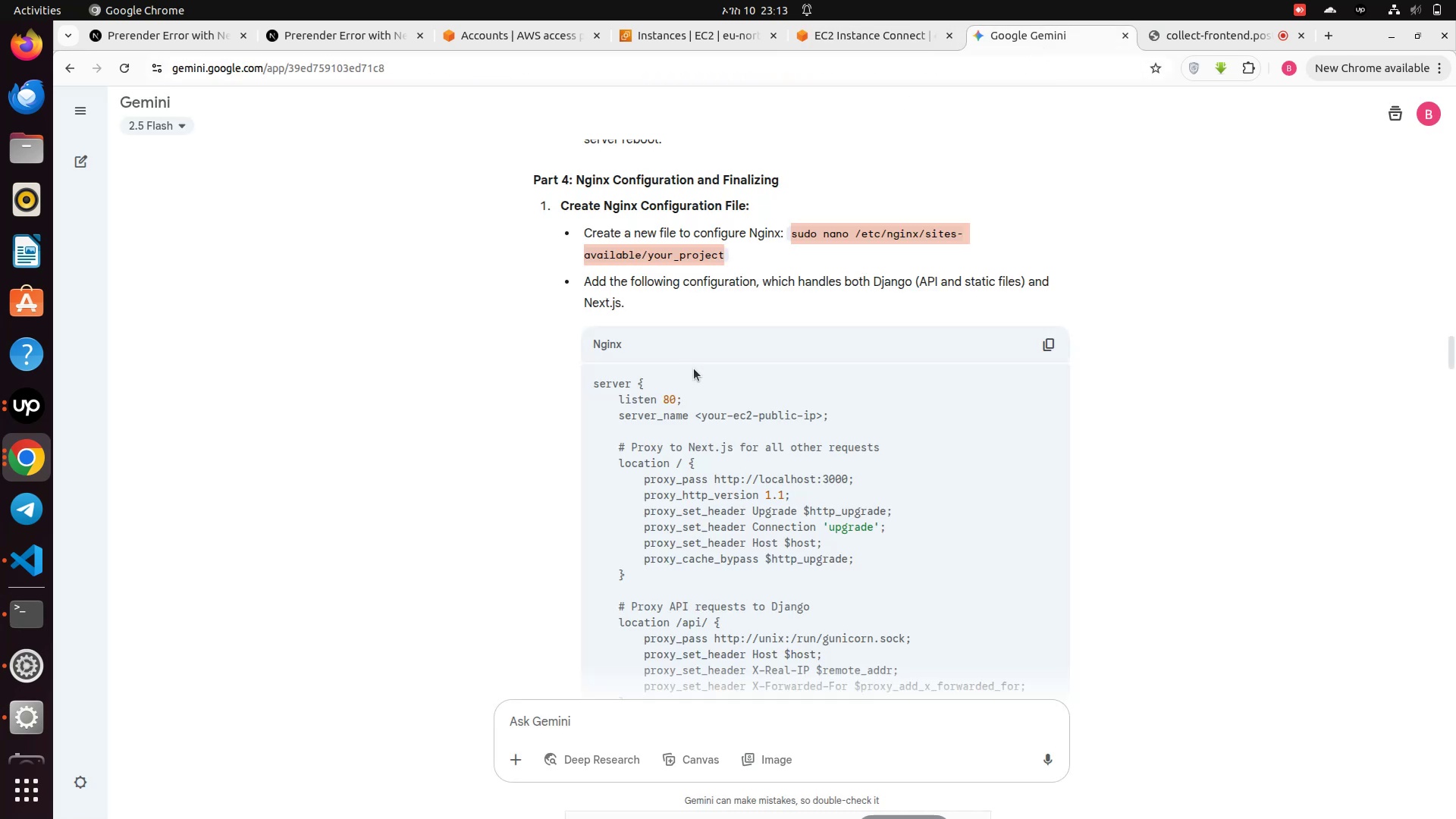 
scroll: coordinate [697, 374], scroll_direction: down, amount: 2.0
 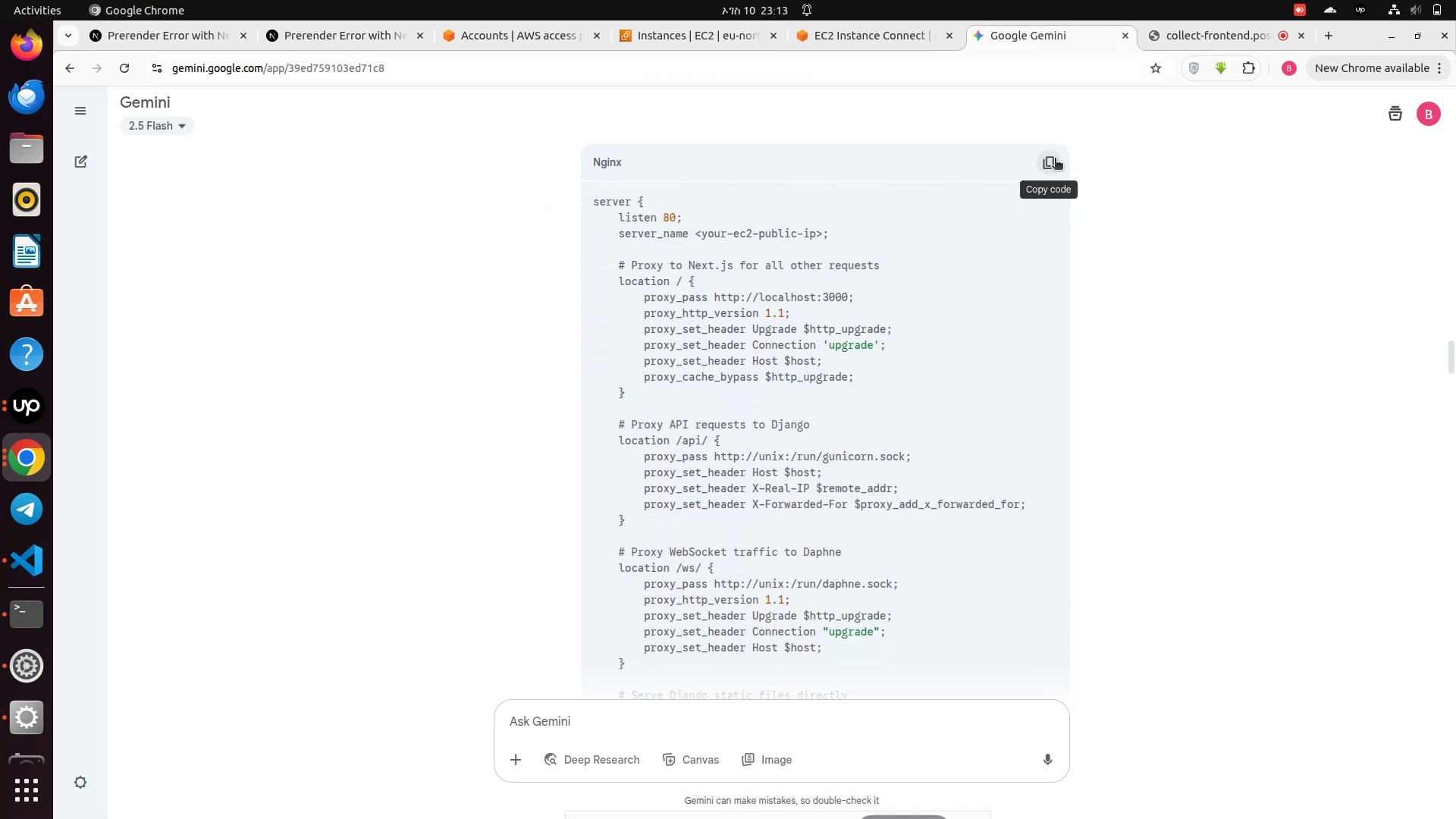 
left_click([1055, 159])
 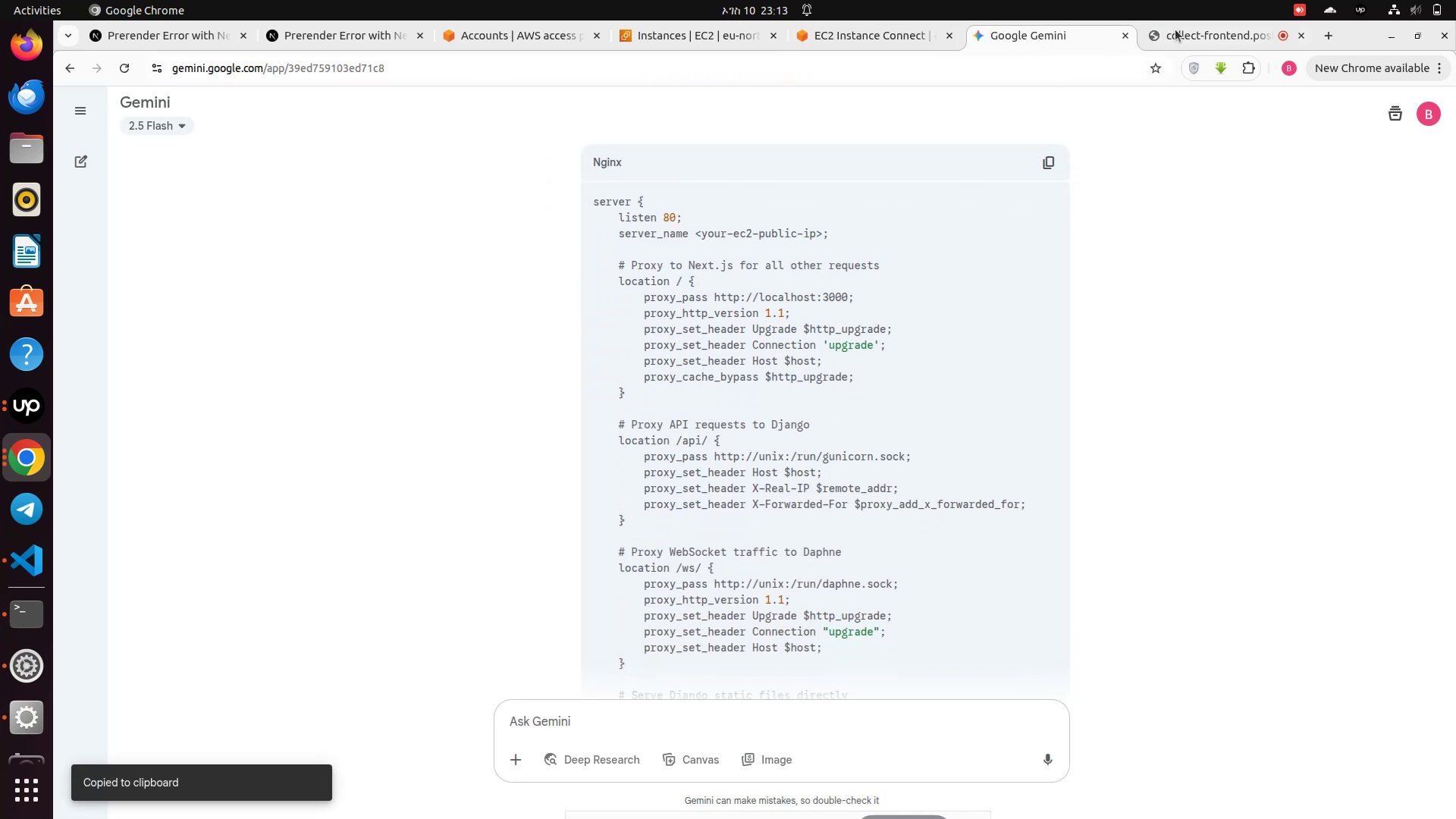 
left_click([1181, 31])
 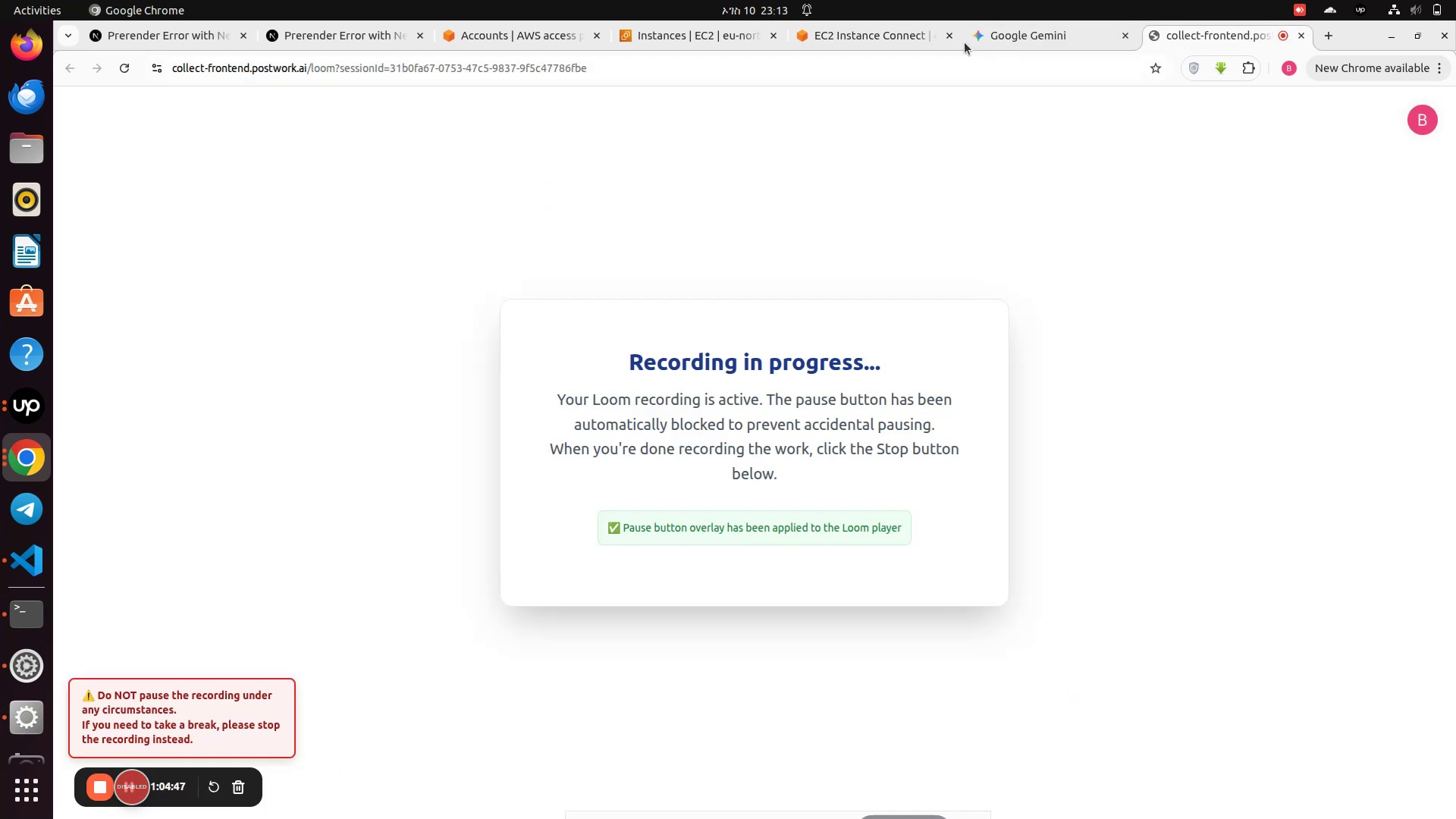 
left_click([842, 37])
 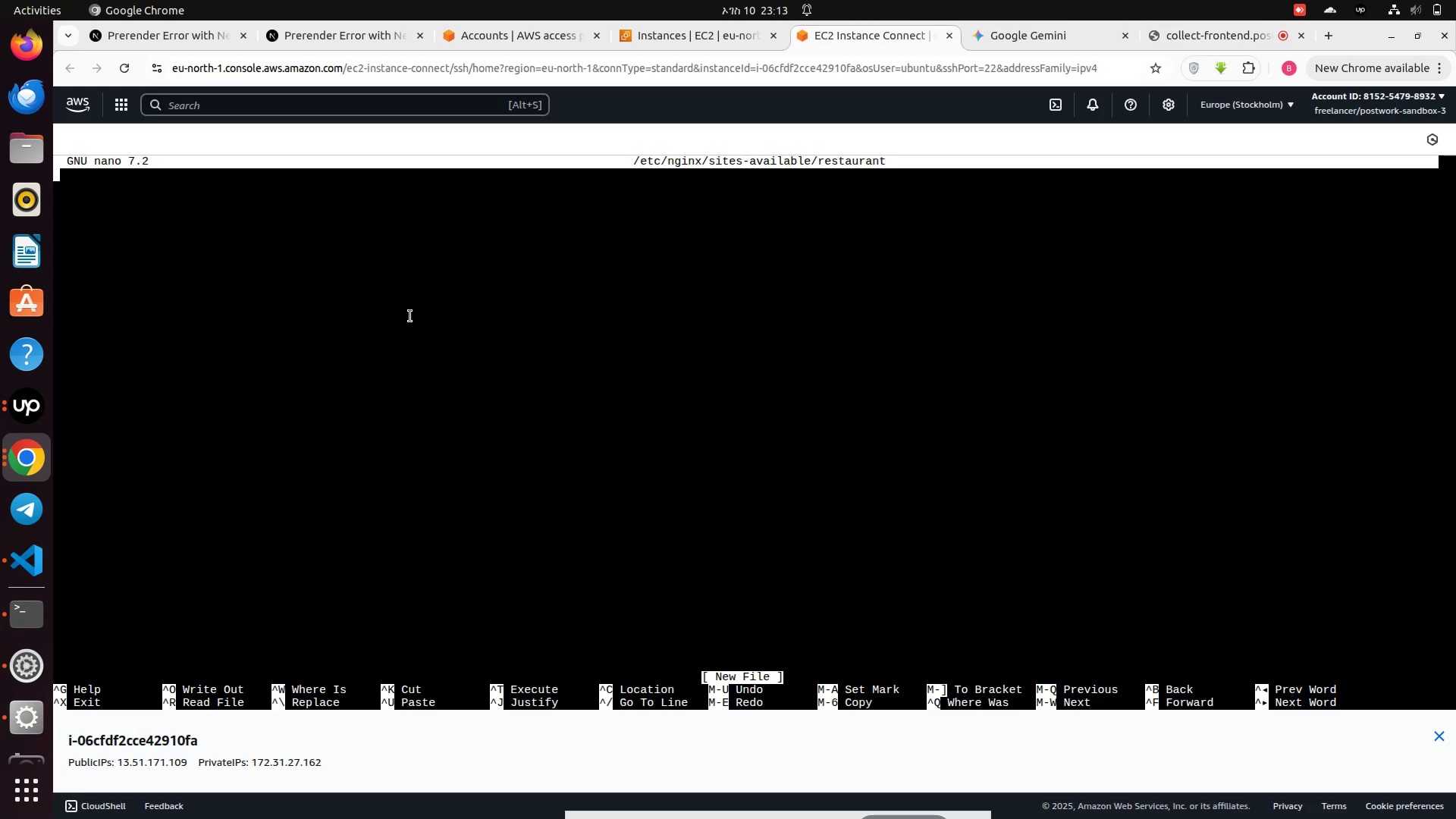 
right_click([410, 316])
 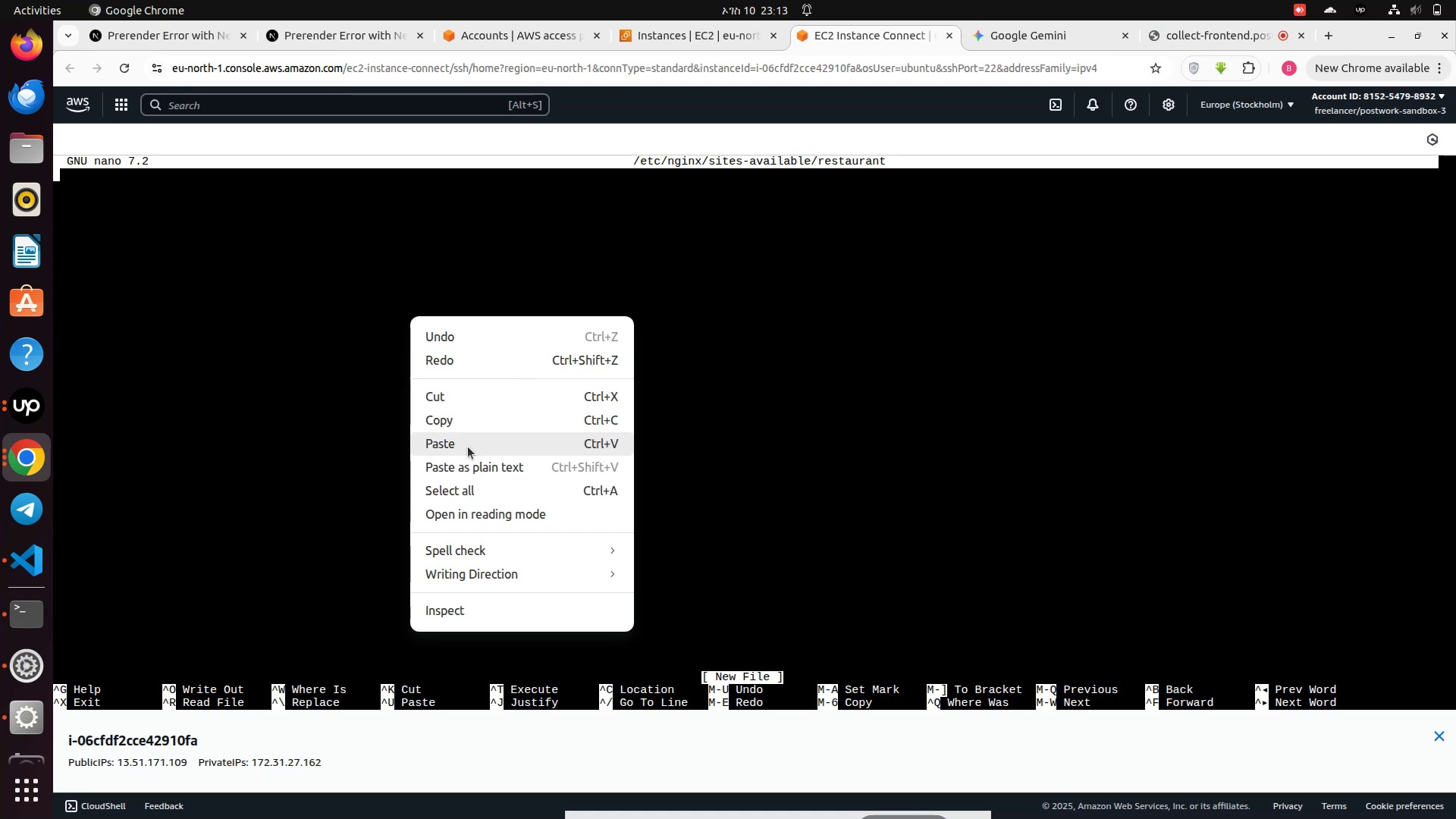 
left_click([467, 447])
 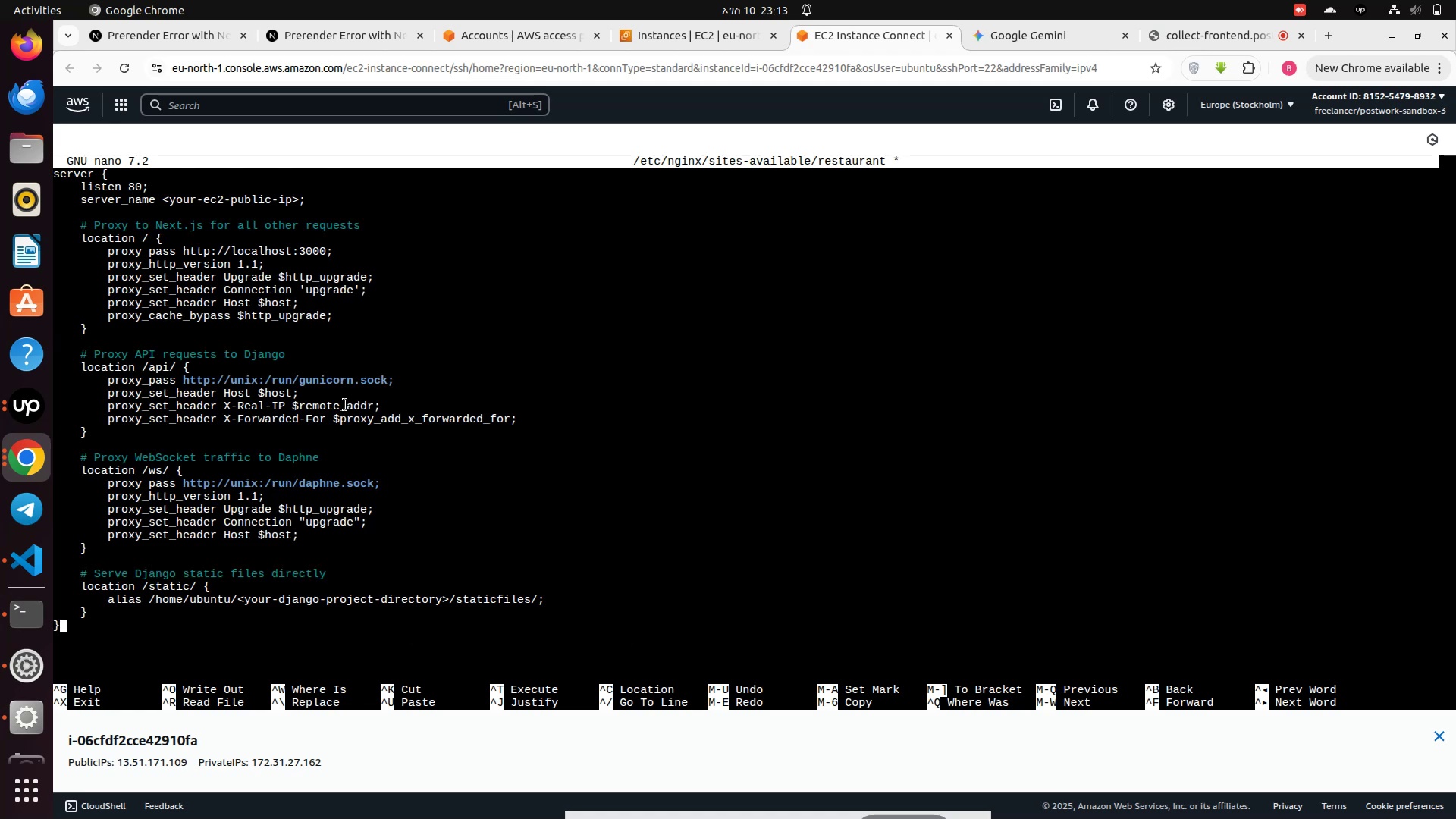 
scroll: coordinate [347, 400], scroll_direction: up, amount: 8.0
 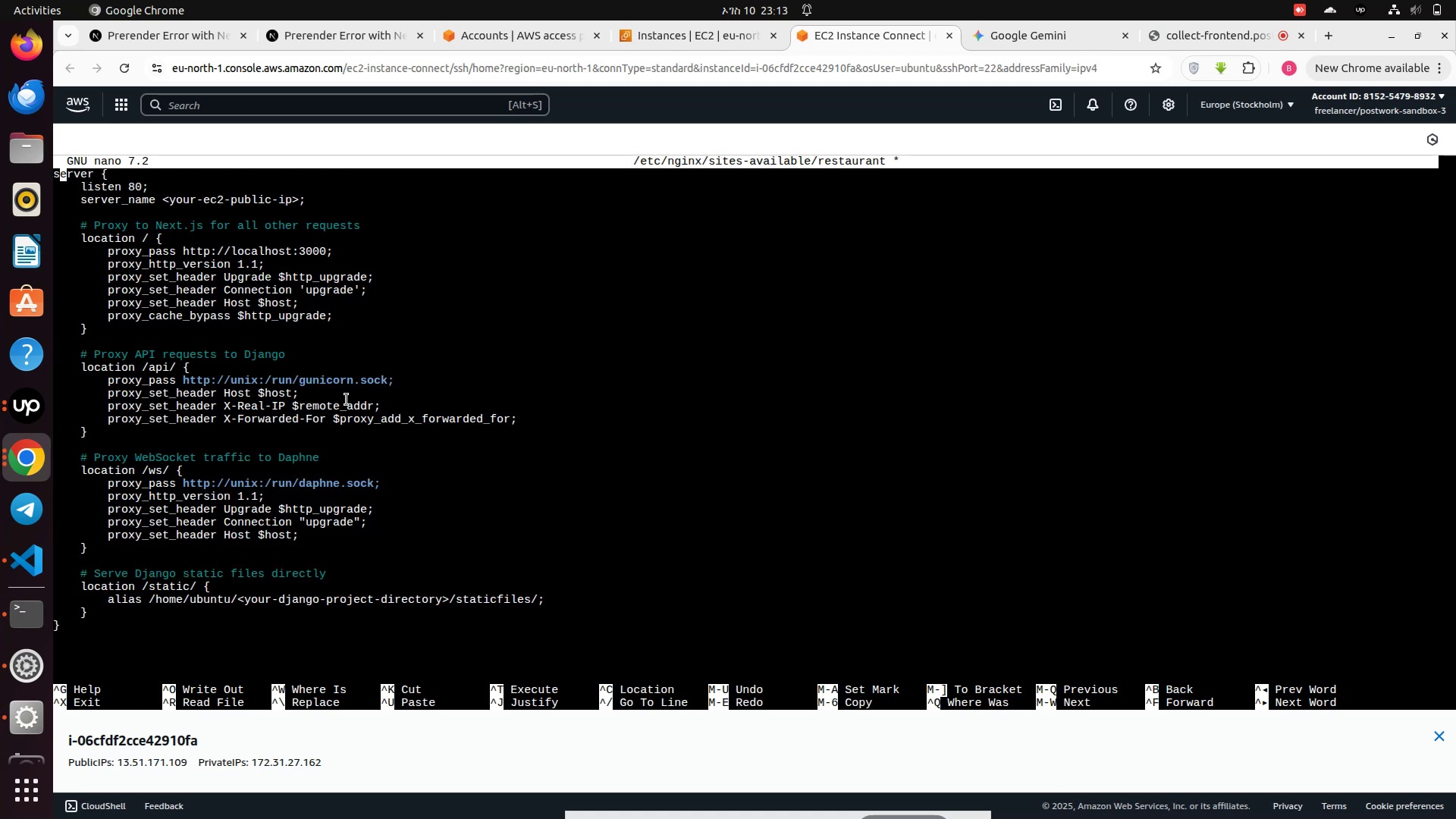 
key(ArrowDown)
 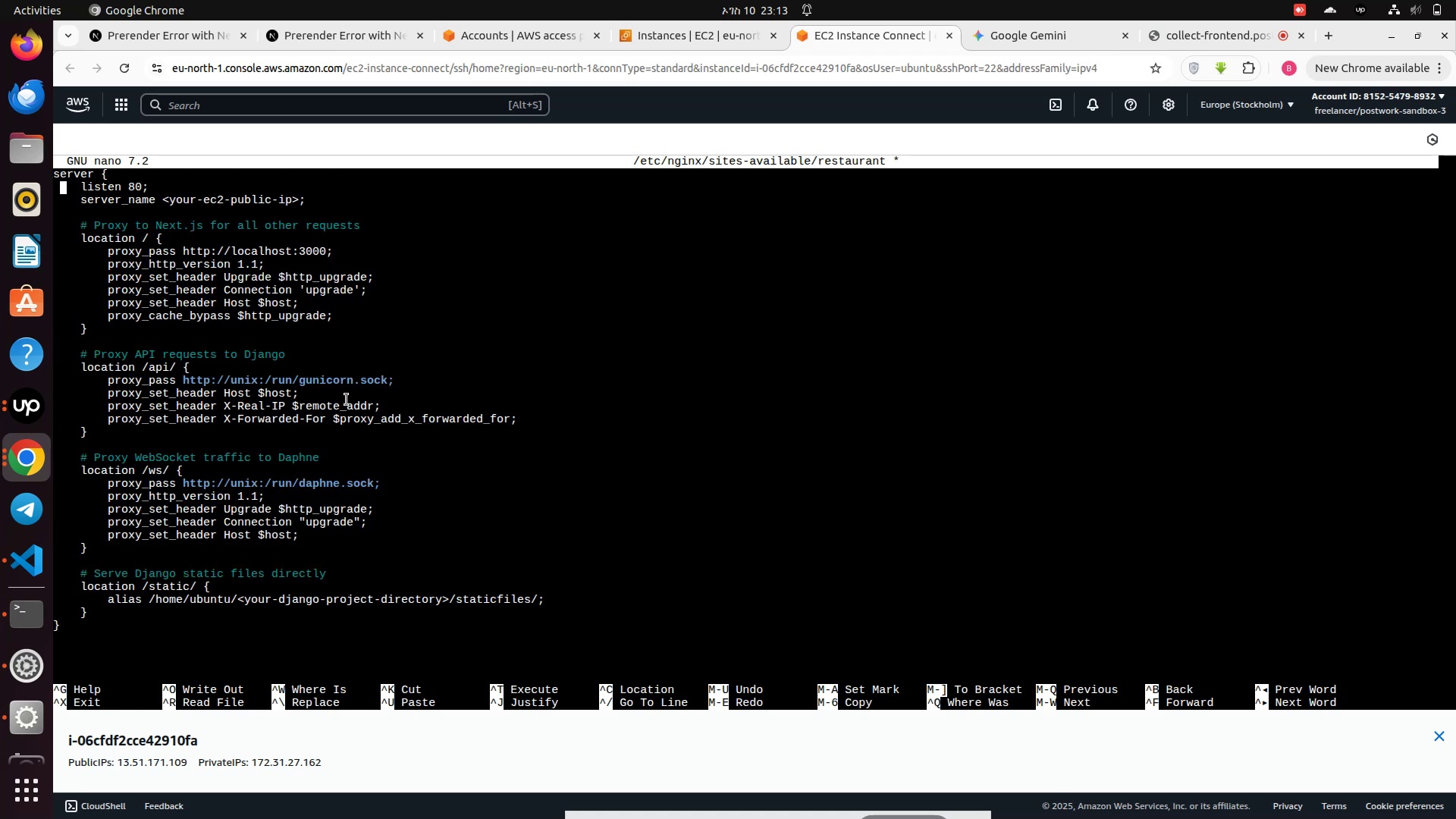 
key(ArrowDown)
 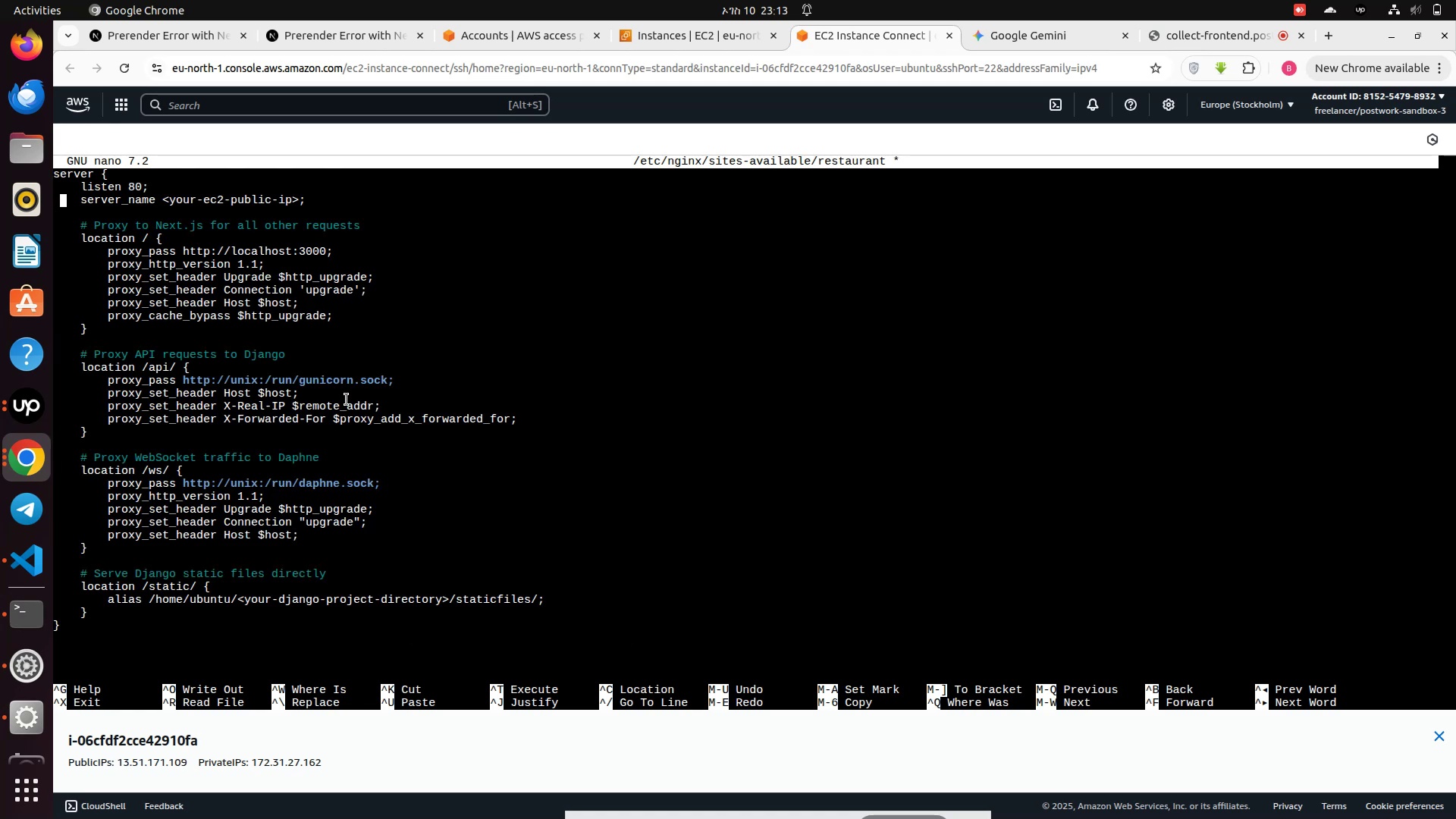 
hold_key(key=ArrowRight, duration=0.89)
 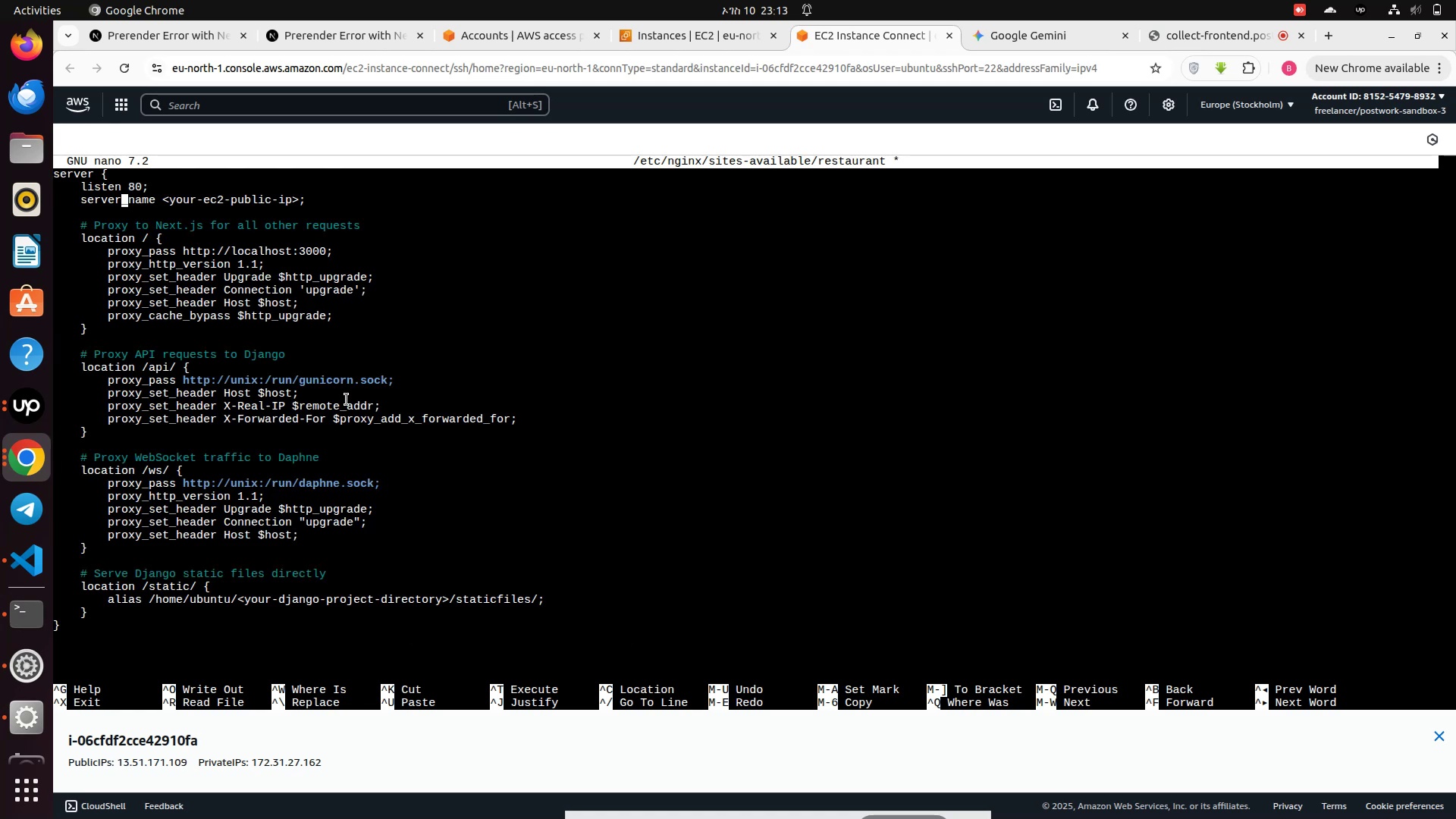 
hold_key(key=ArrowRight, duration=0.77)
 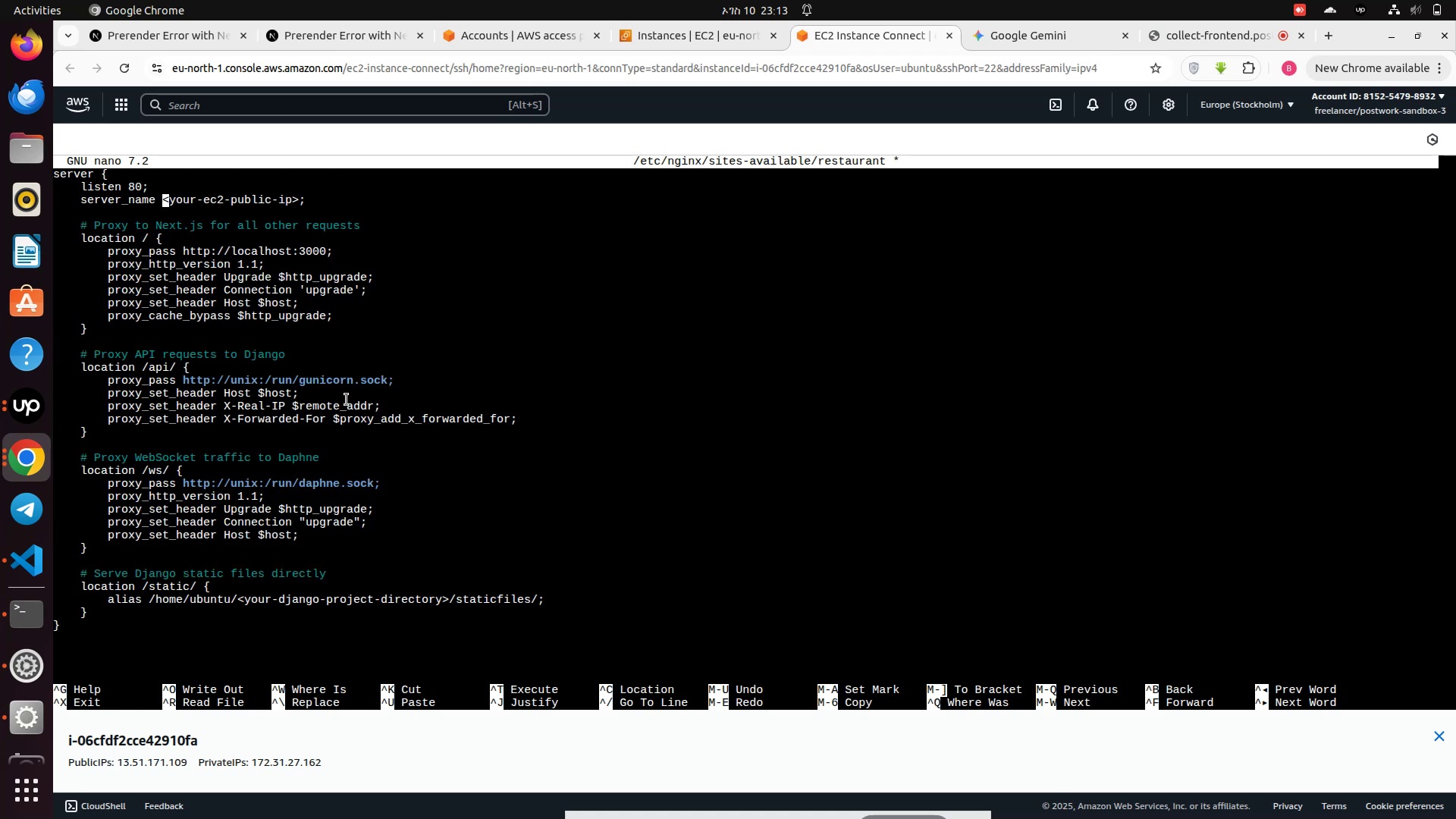 
key(ArrowRight)
 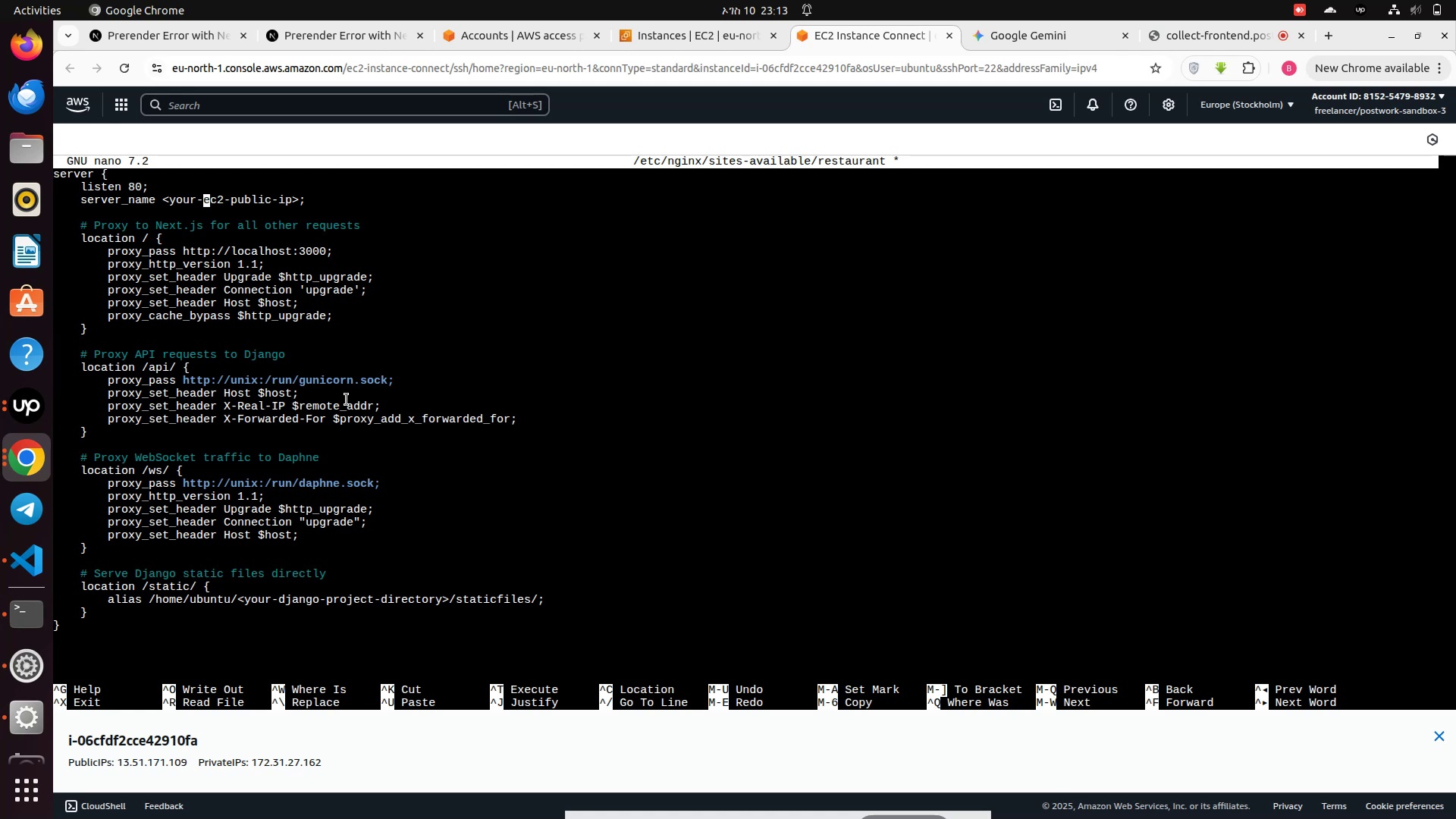 
key(ArrowRight)
 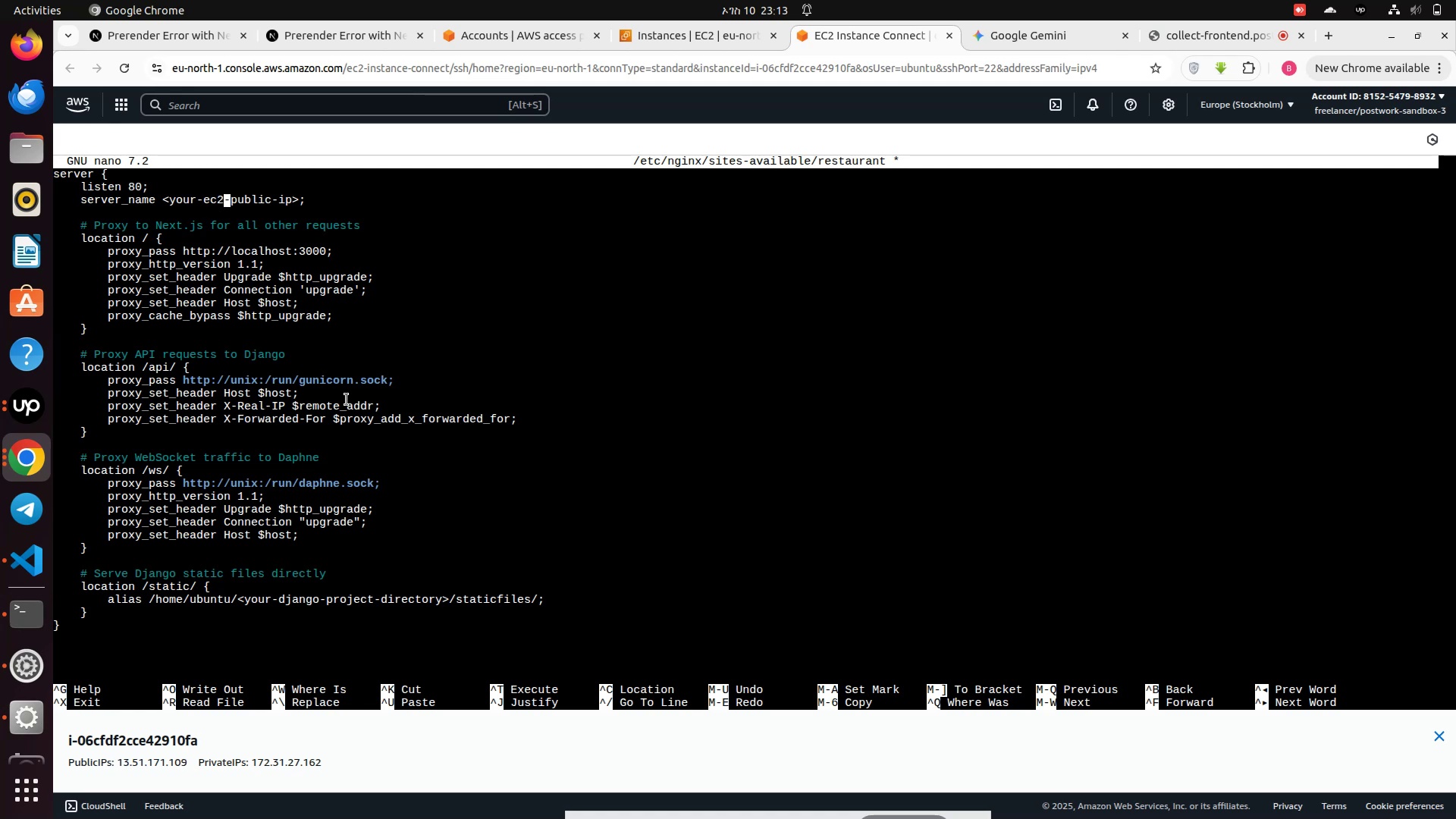 
key(ArrowRight)
 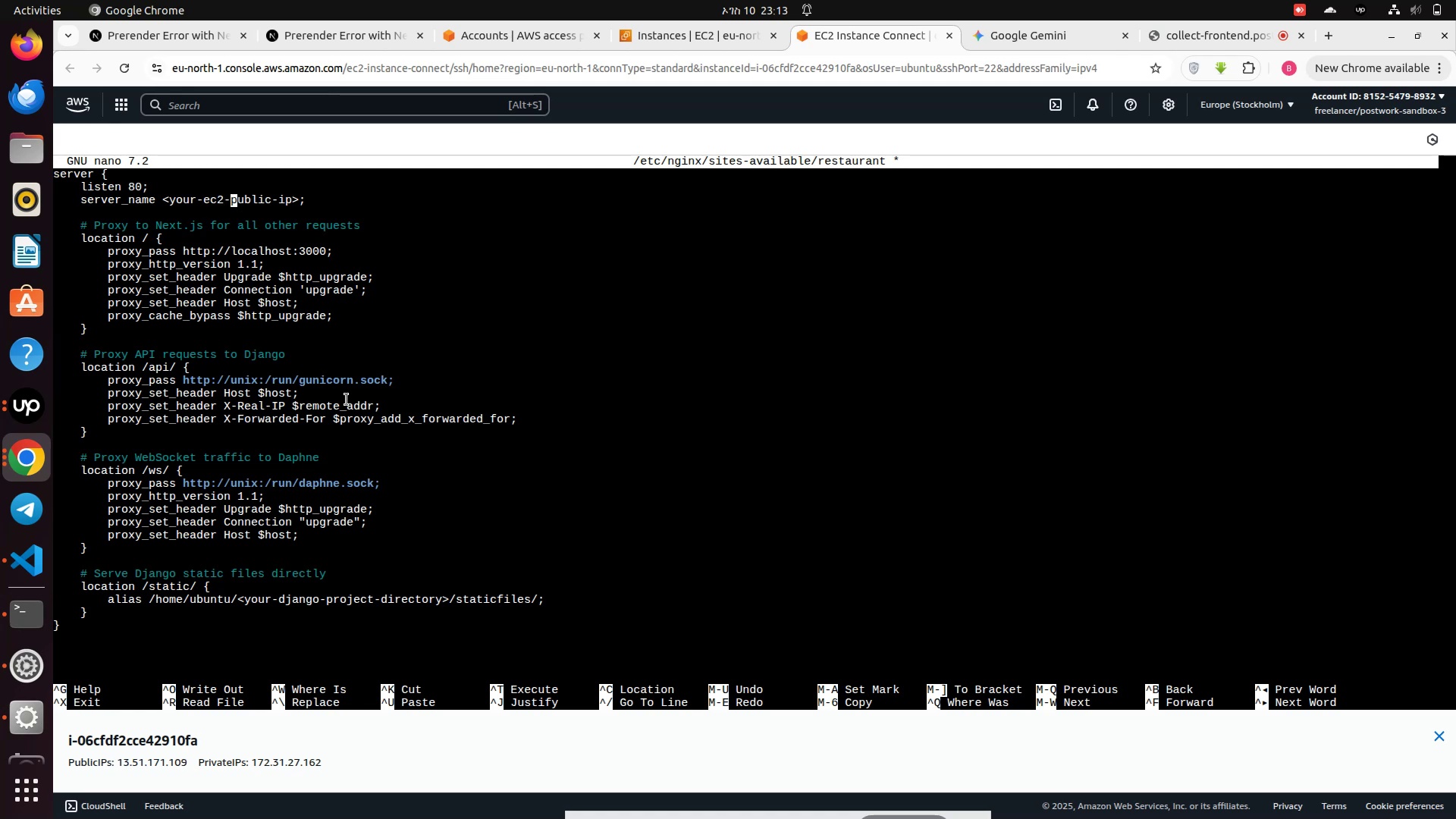 
key(ArrowRight)
 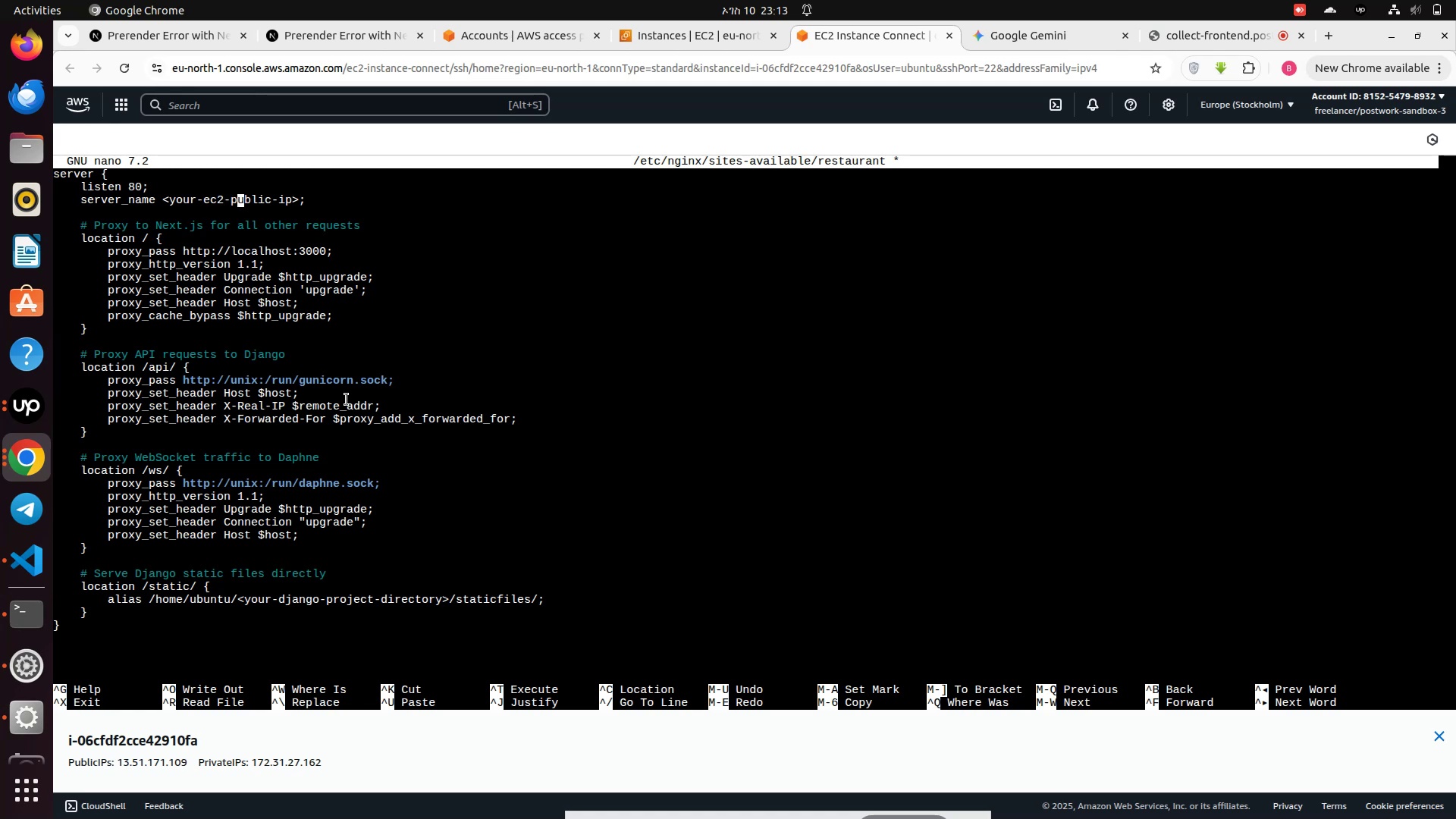 
key(ArrowRight)
 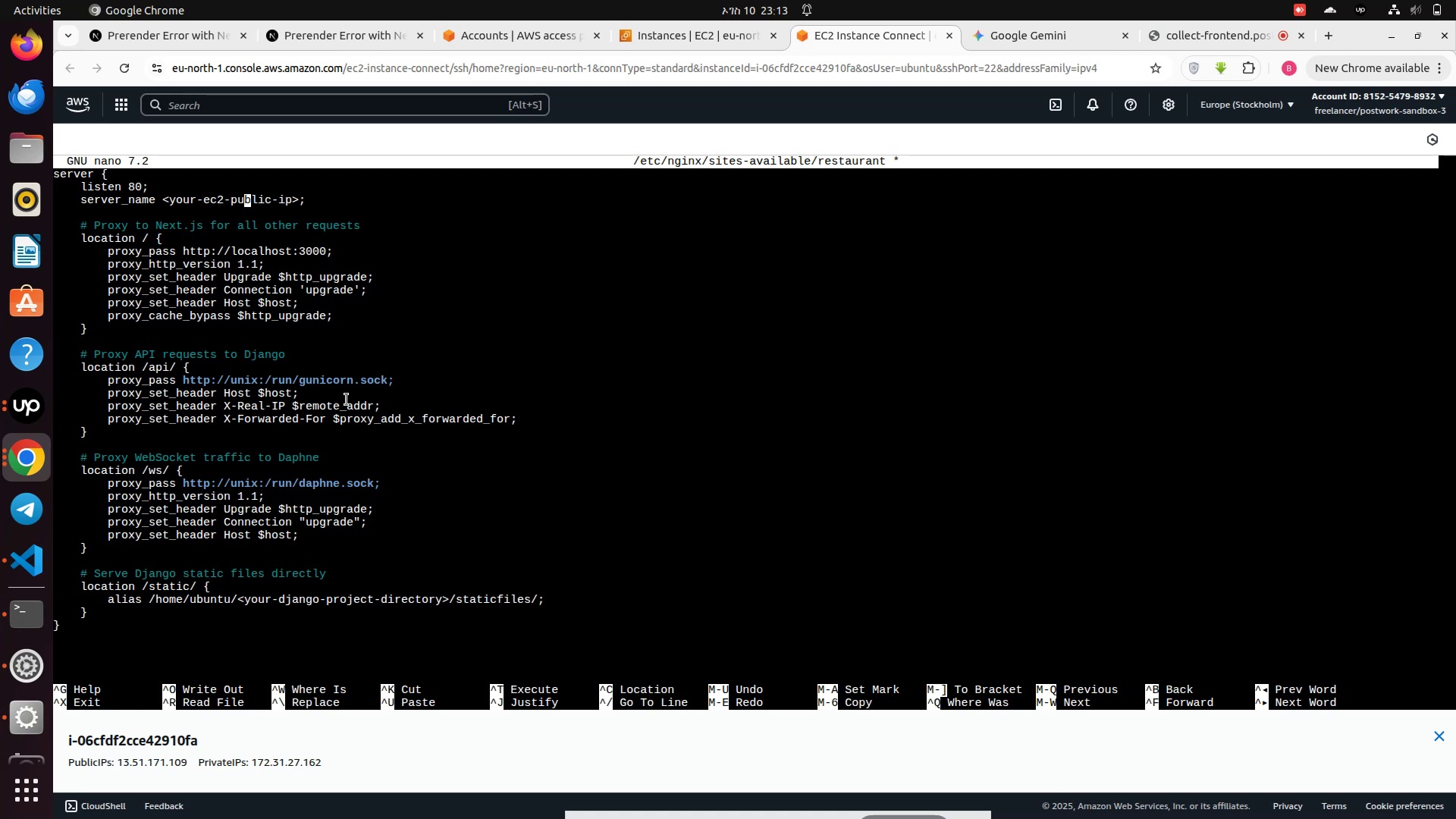 
key(ArrowRight)
 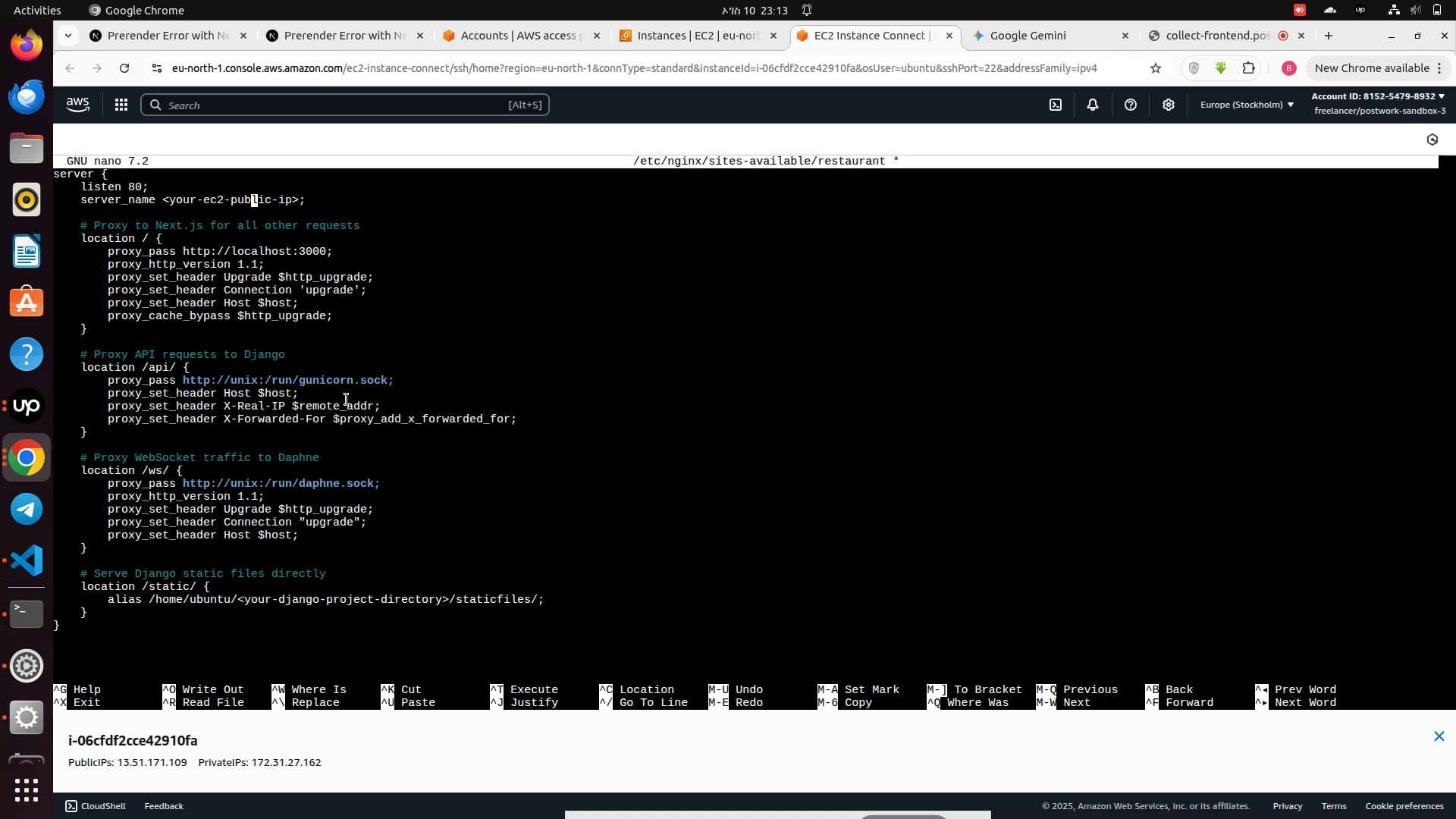 
key(ArrowRight)
 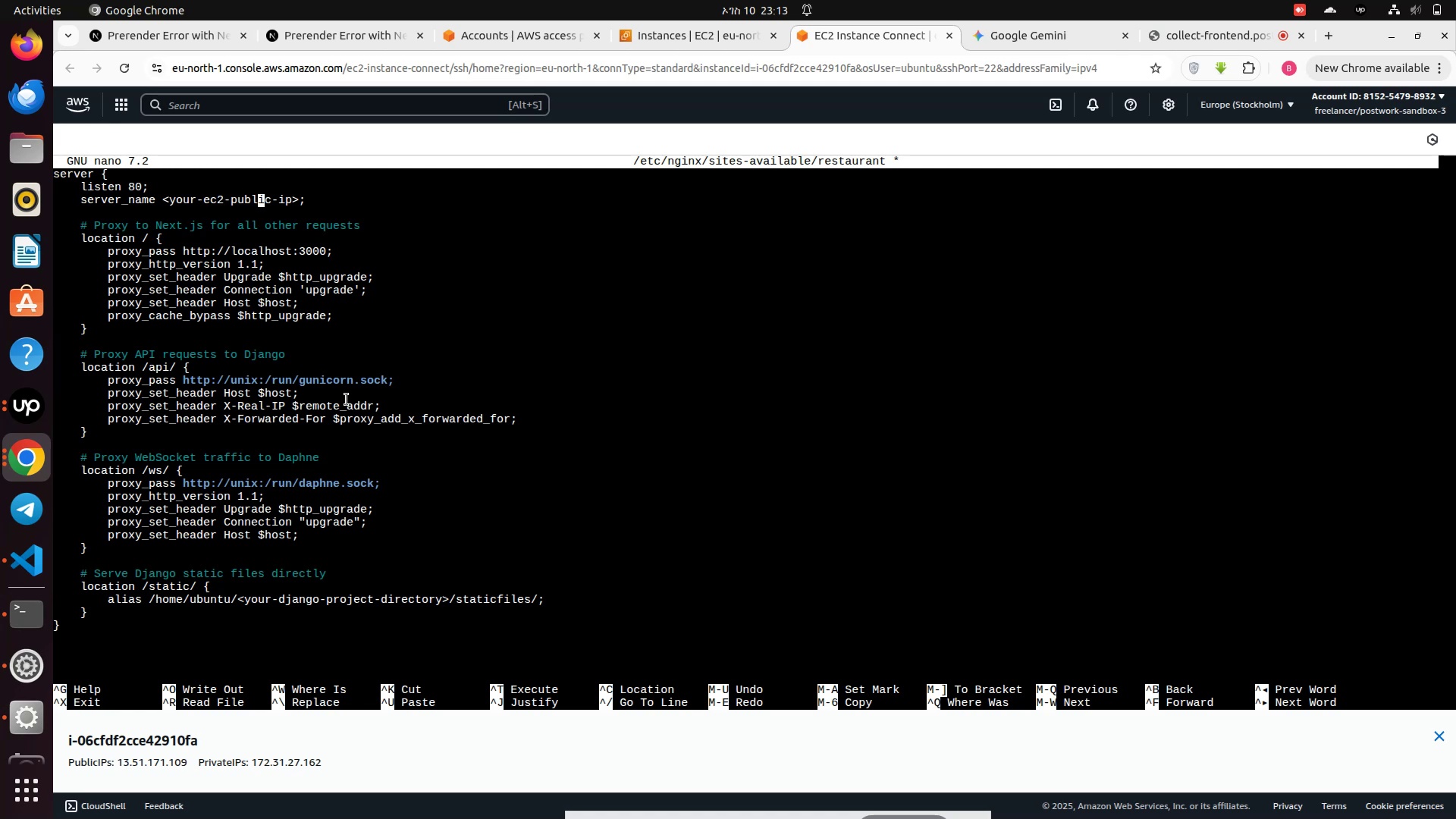 
key(ArrowRight)
 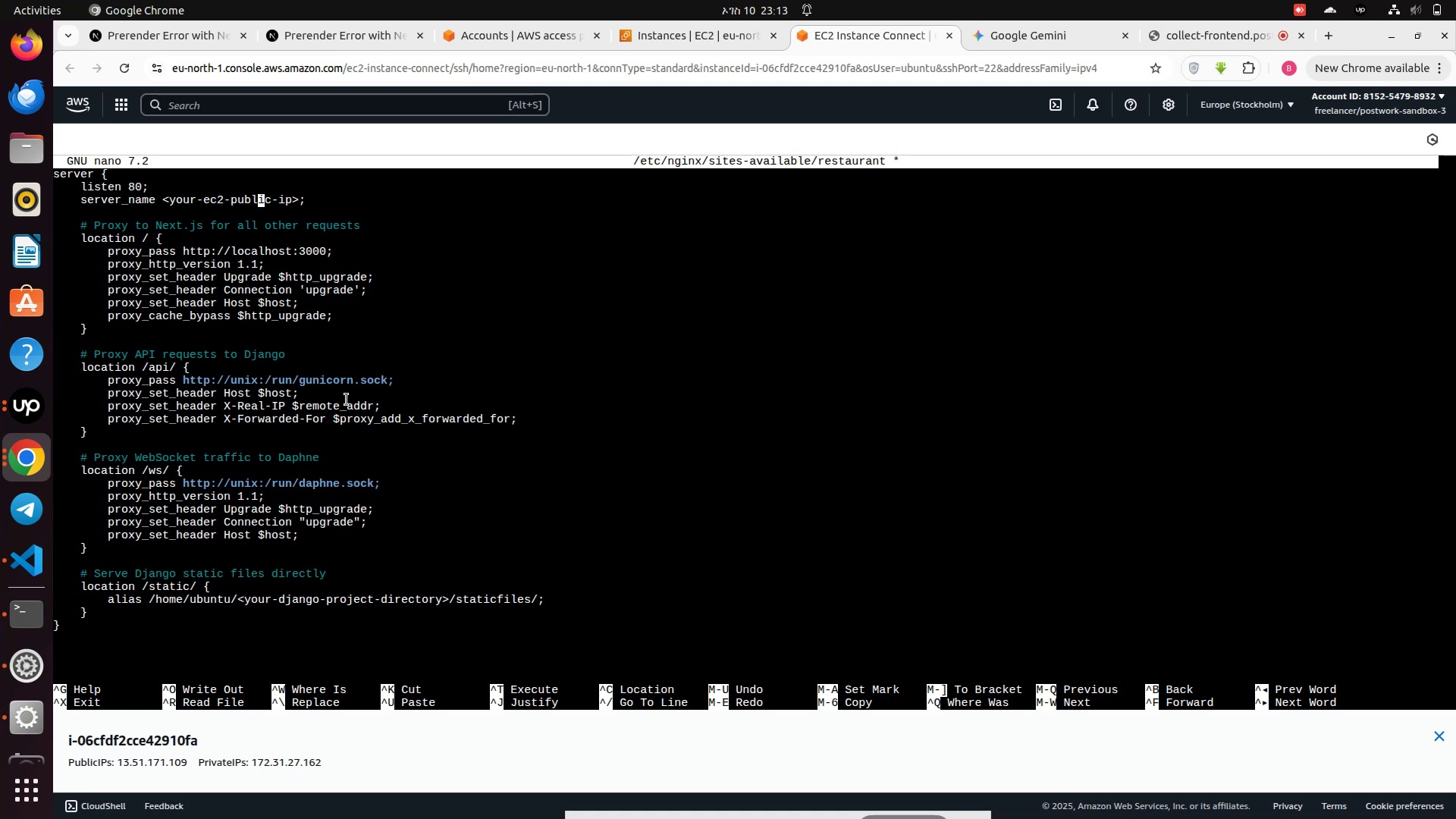 
key(ArrowRight)
 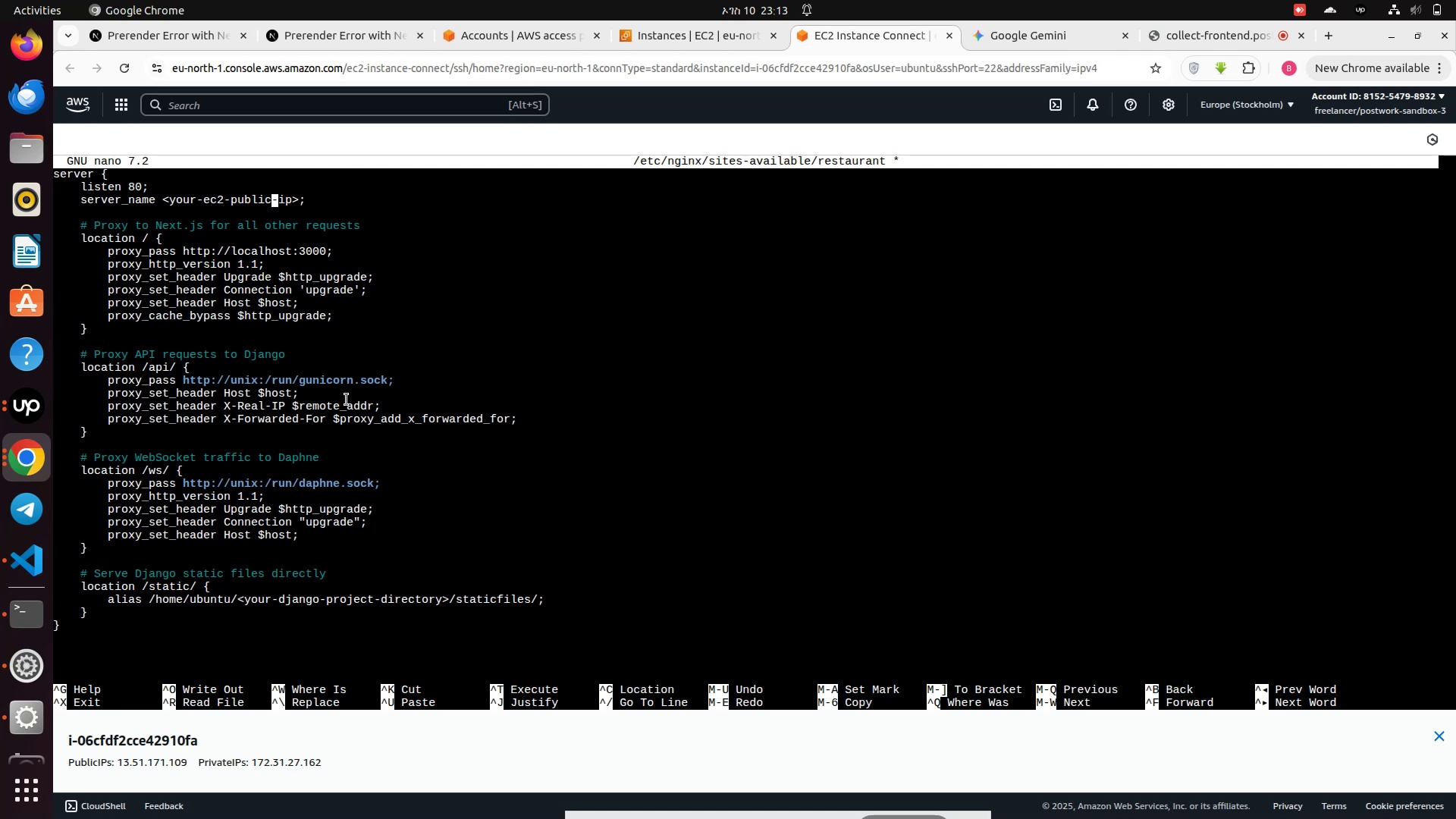 
key(ArrowRight)
 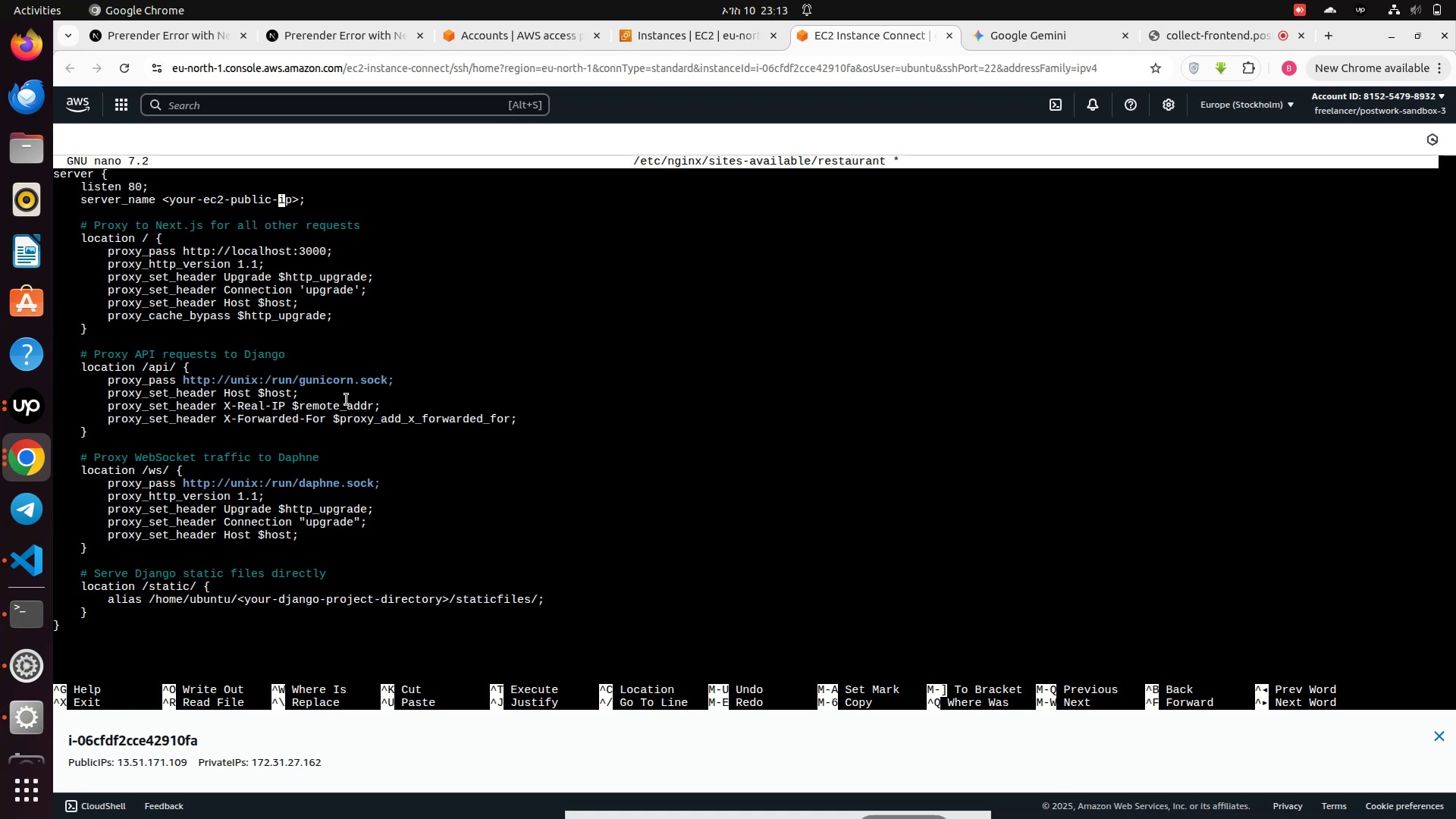 
key(ArrowRight)
 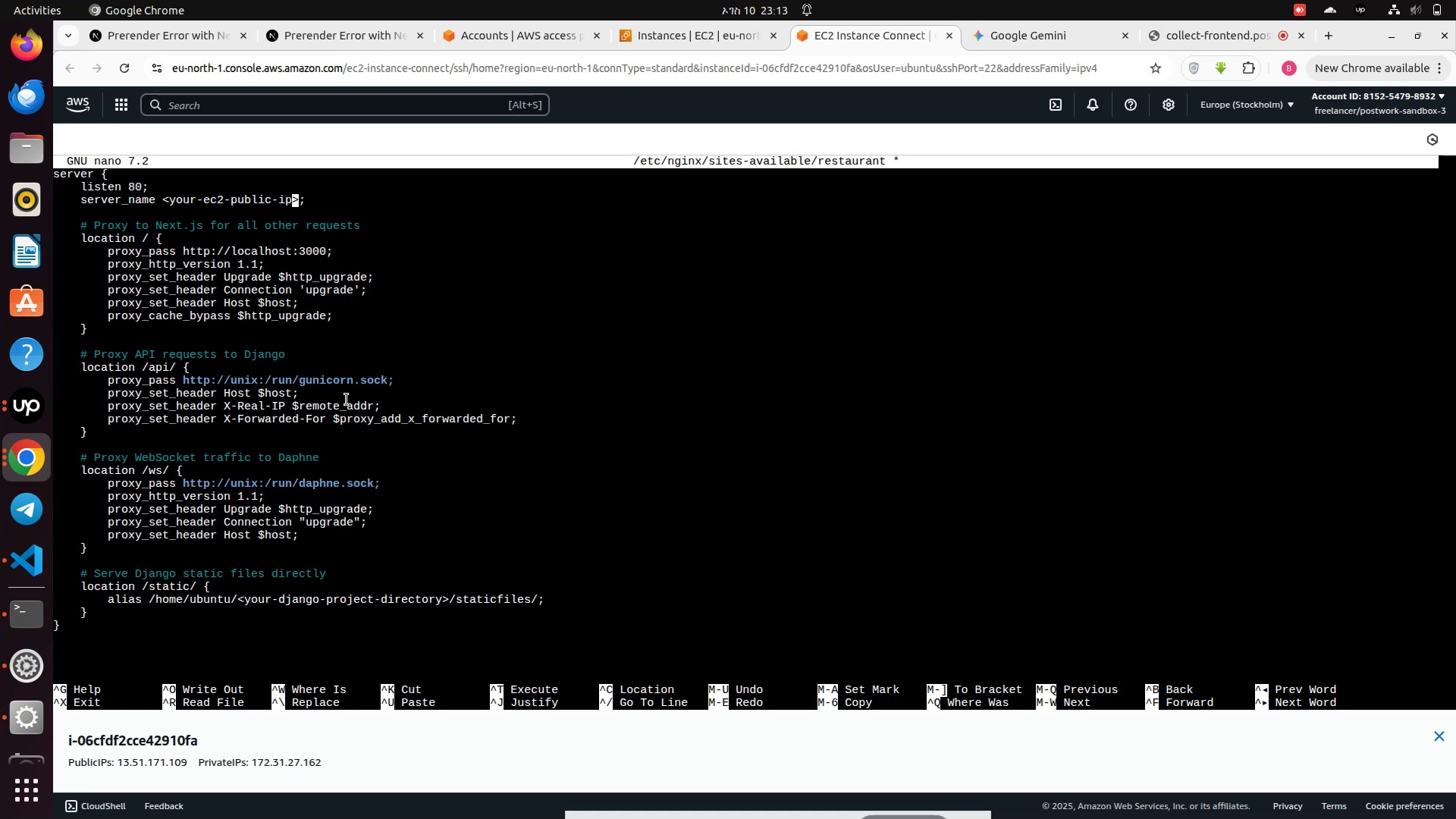 
key(ArrowRight)
 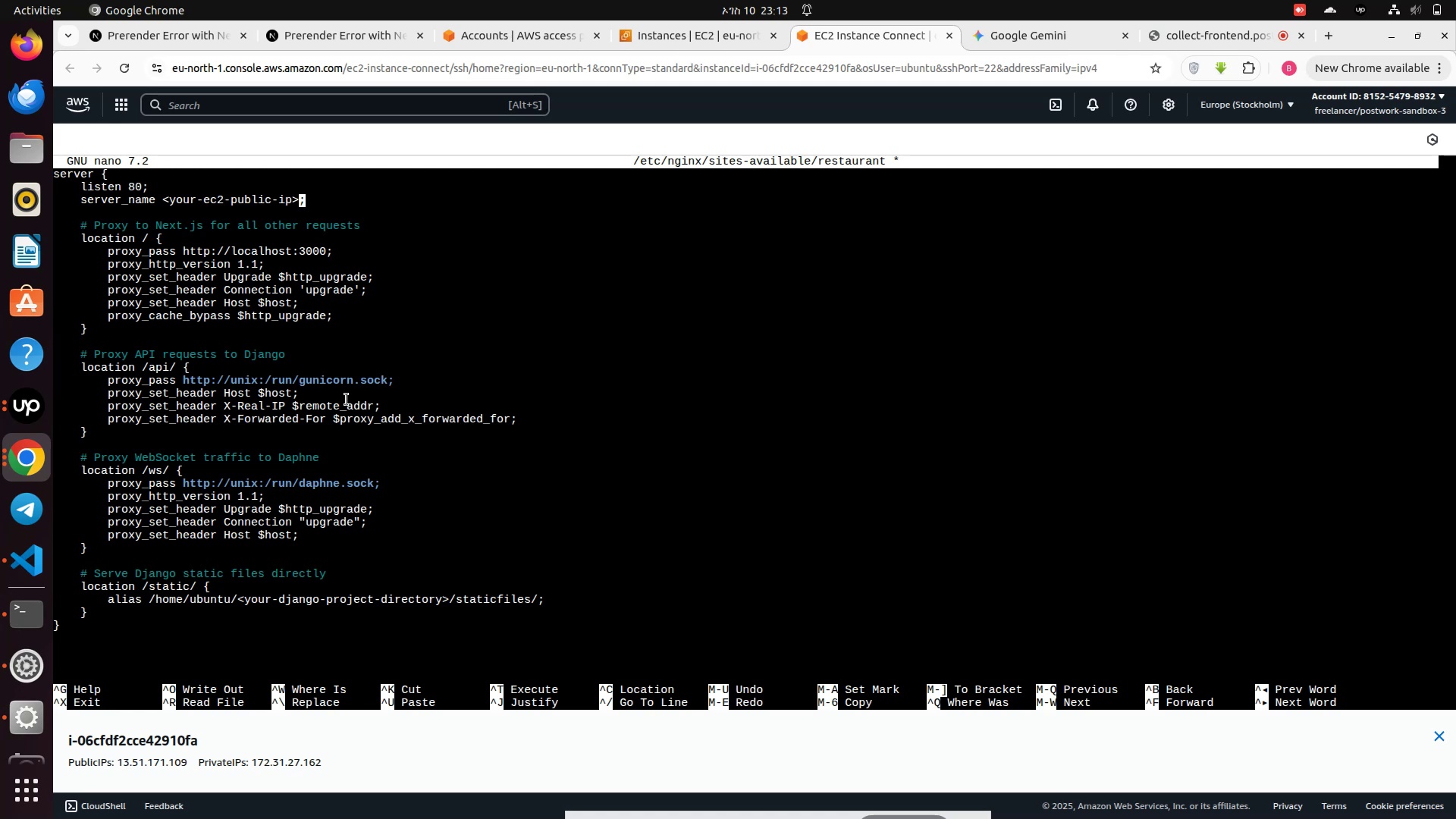 
key(Backspace)
 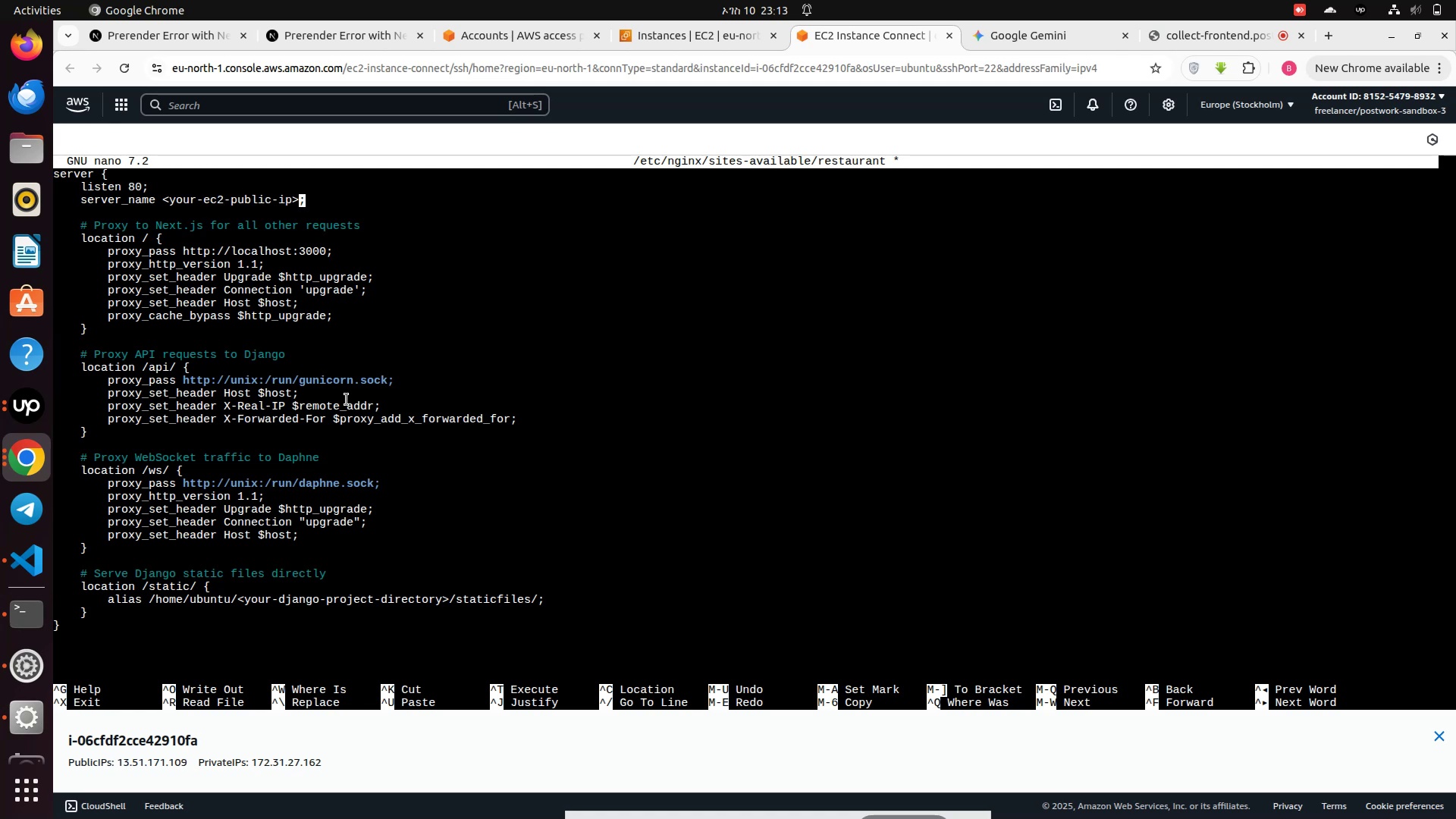 
key(Backspace)
 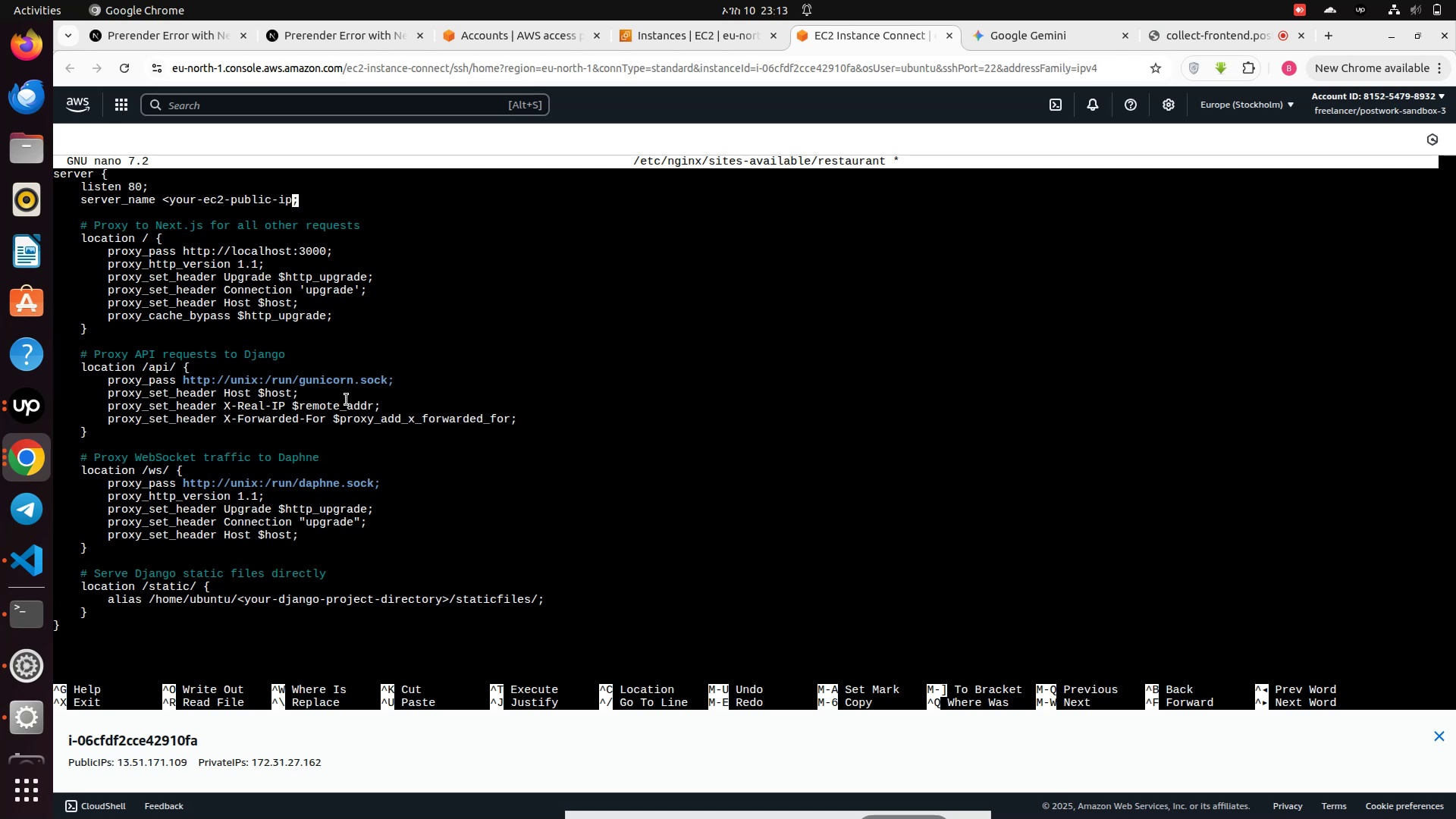 
key(Backspace)
 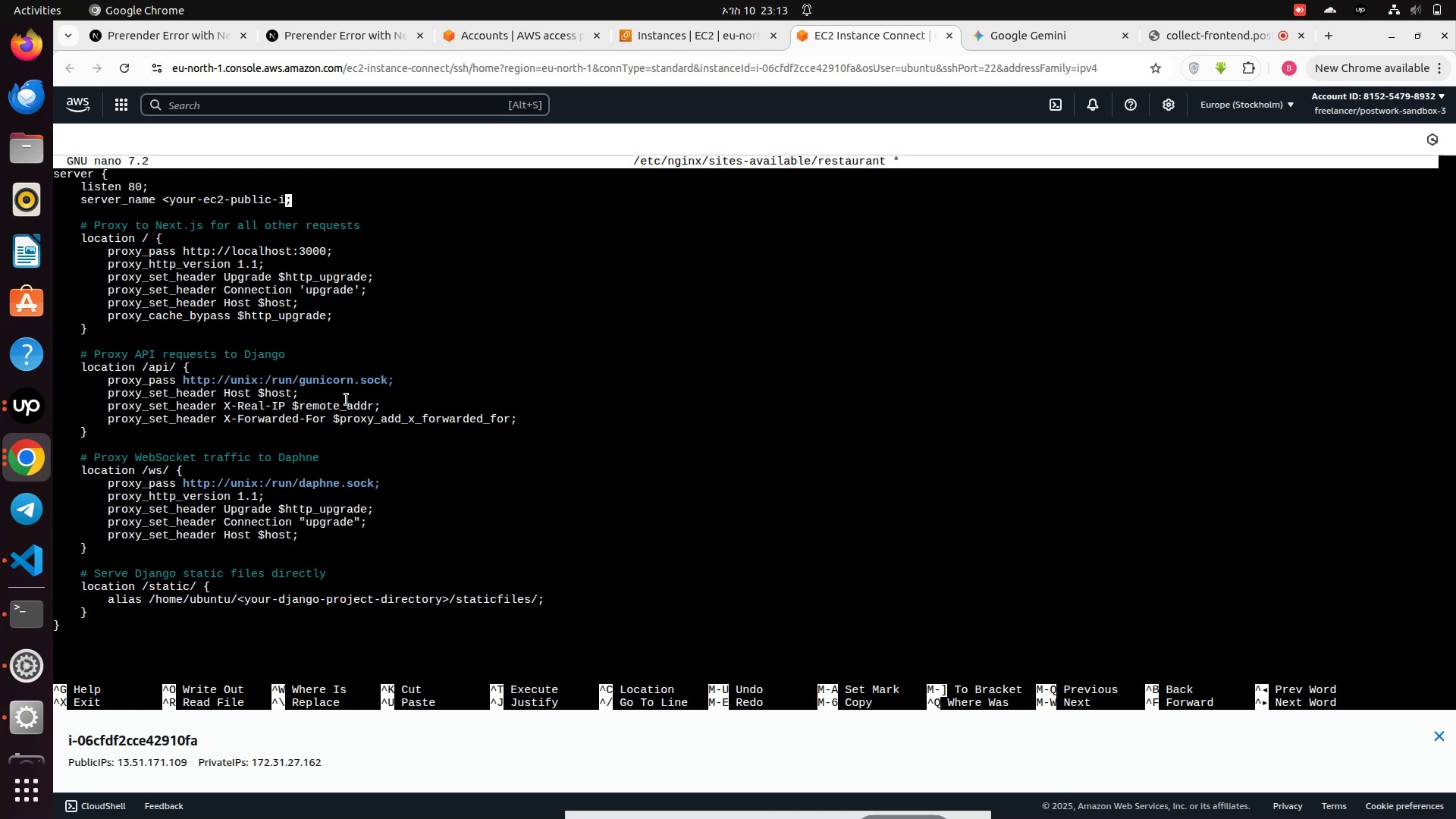 
key(Backspace)
 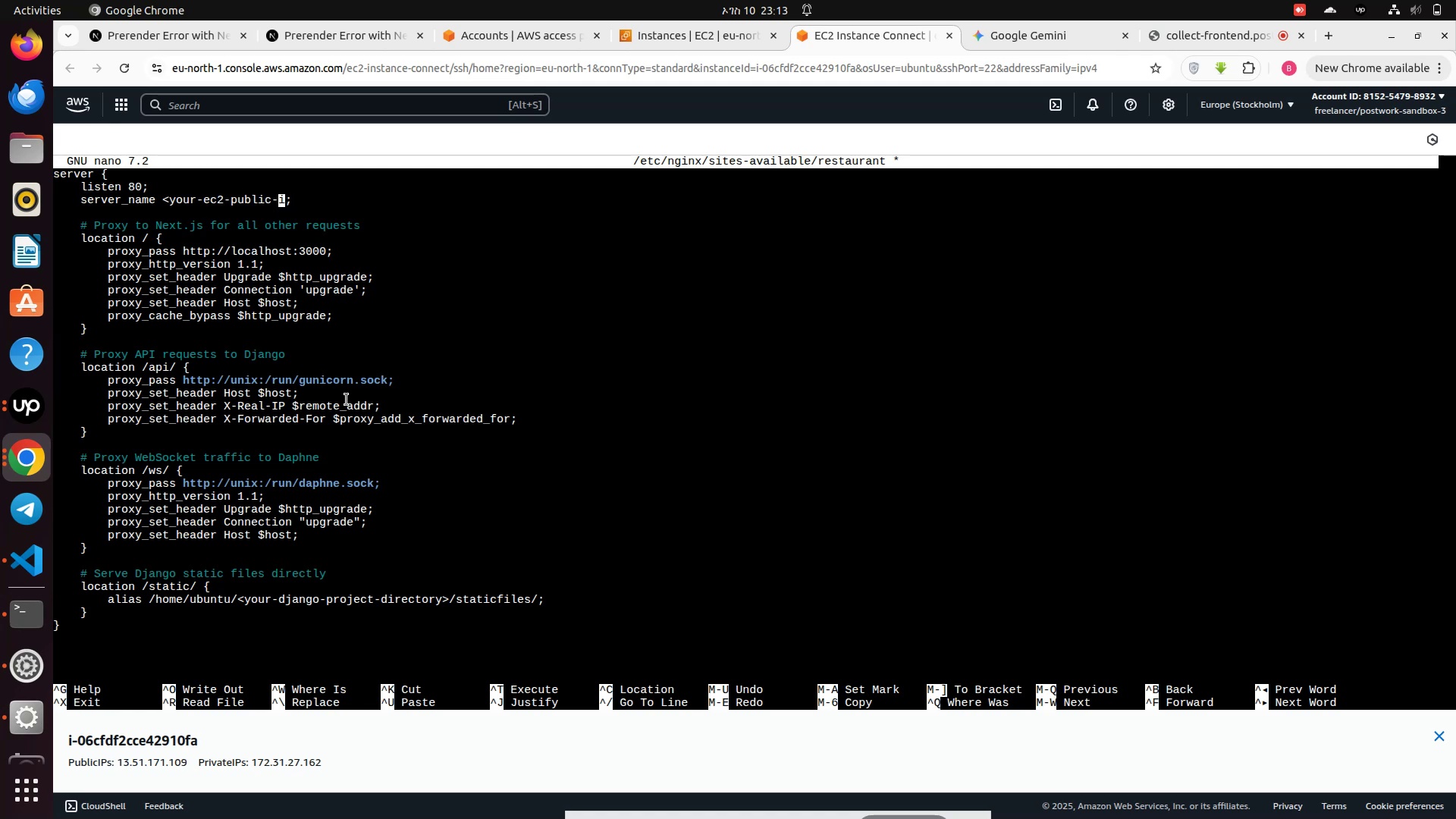 
key(Backspace)
 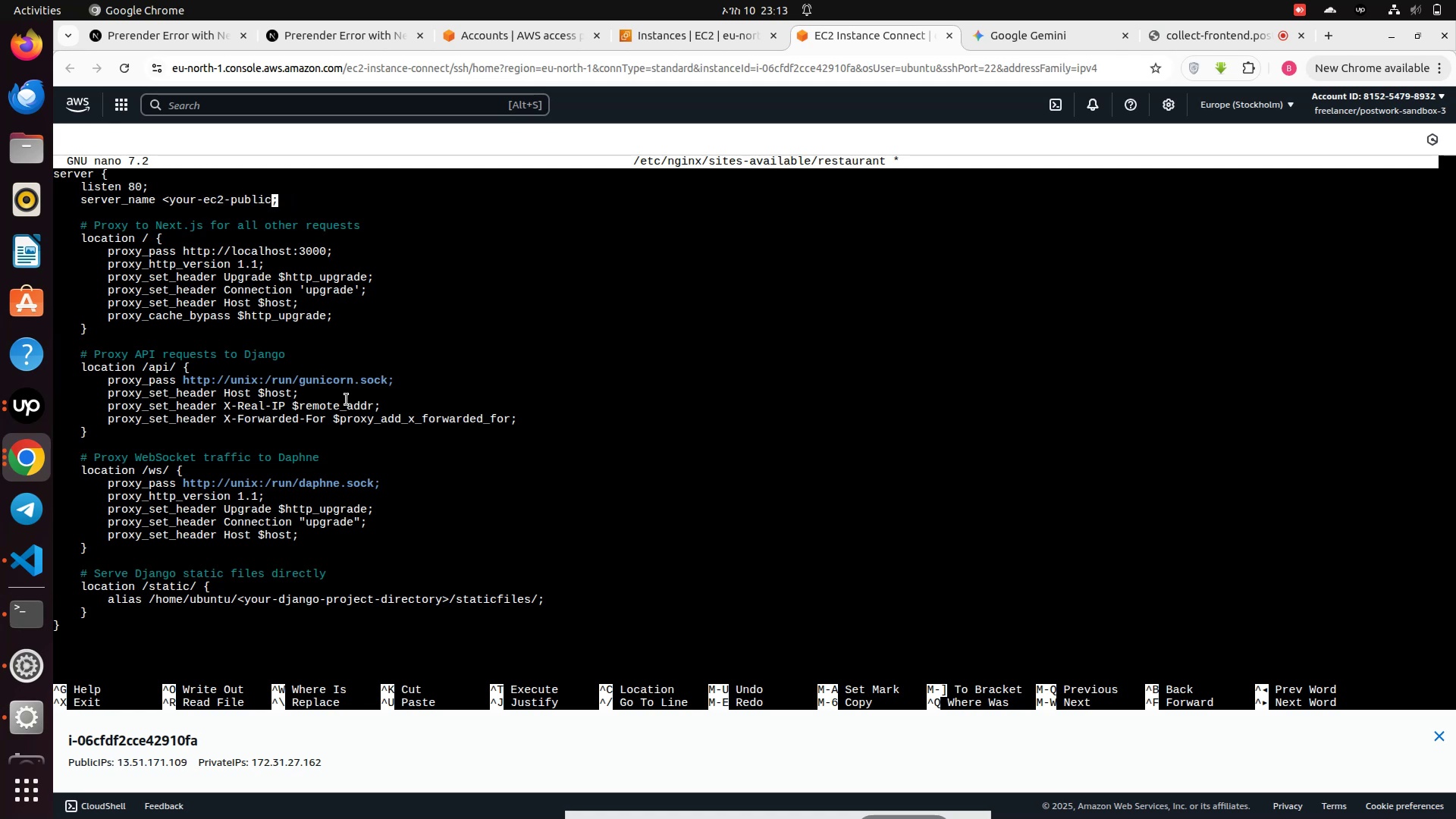 
key(Backspace)
 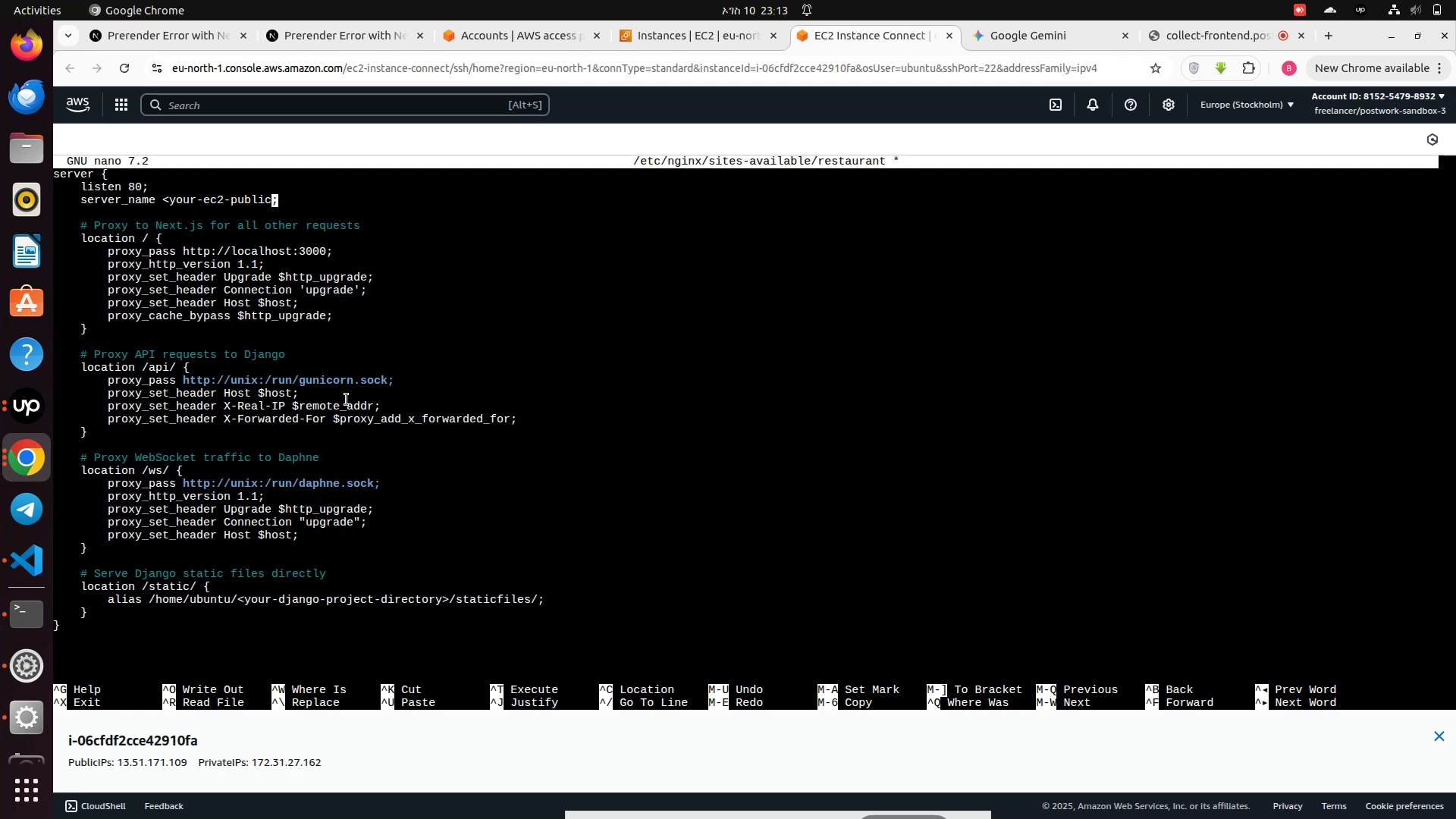 
key(Backspace)
 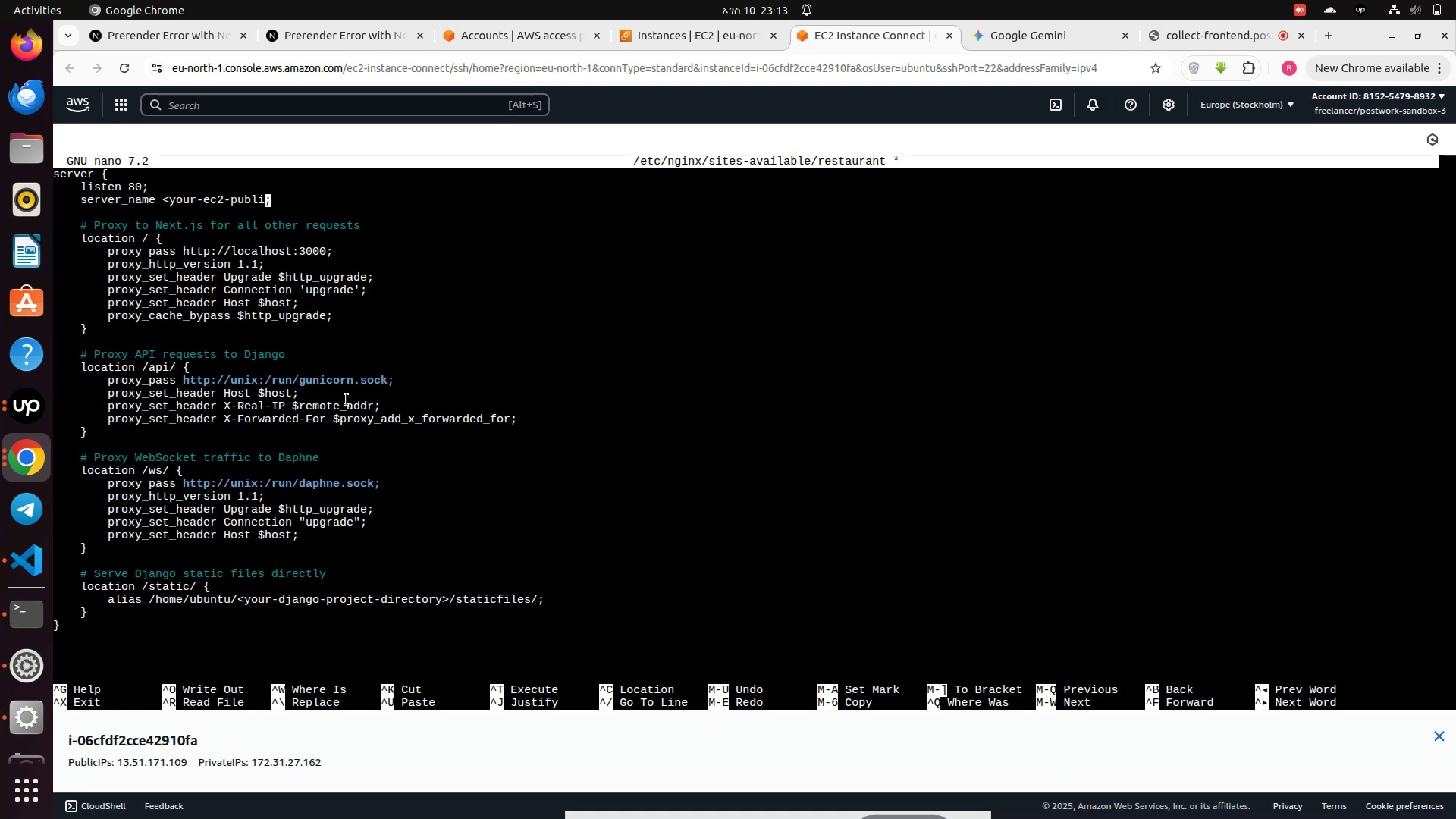 
key(Backspace)
 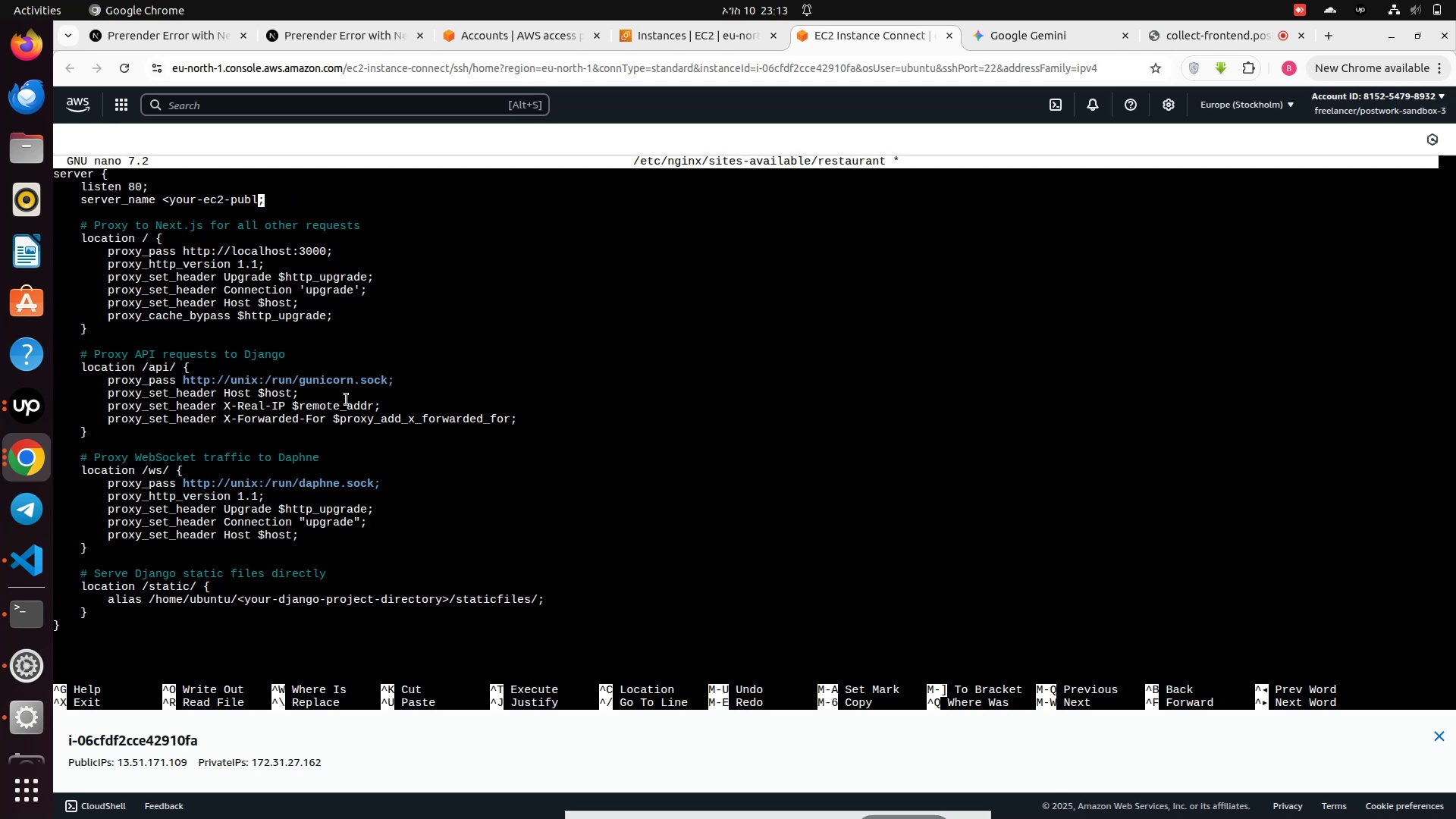 
key(Backspace)
 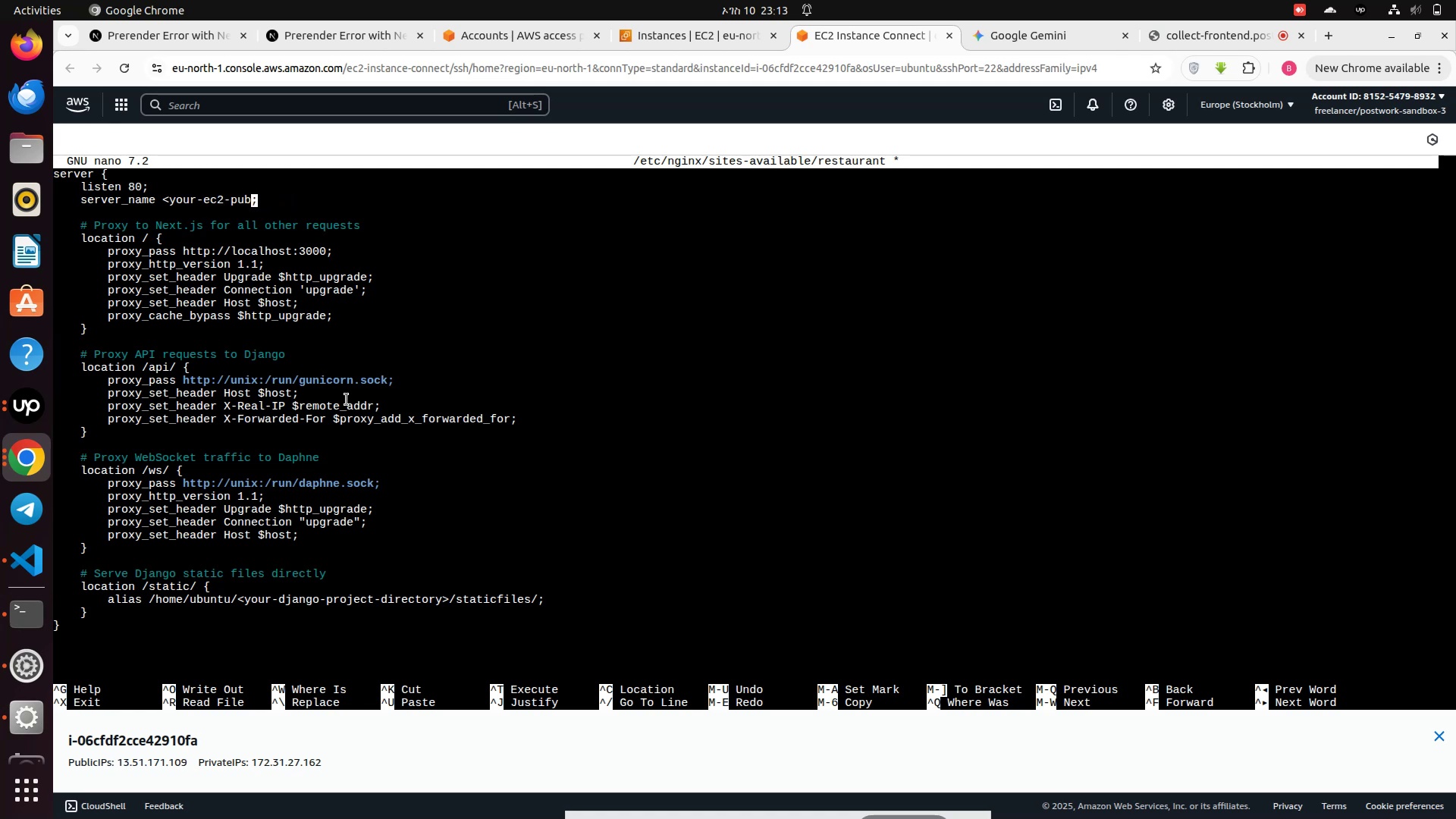 
key(Backspace)
 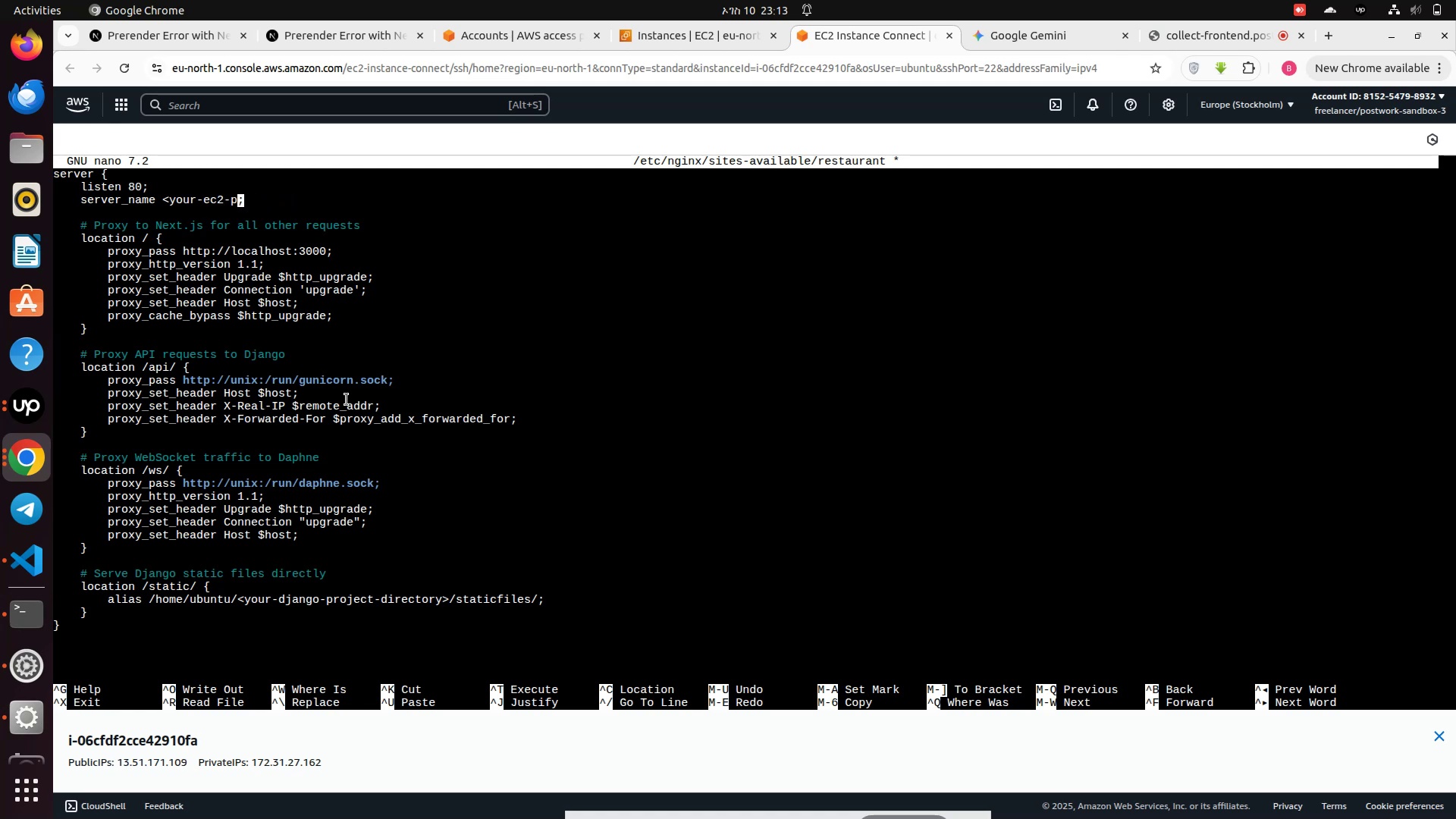 
key(Backspace)
 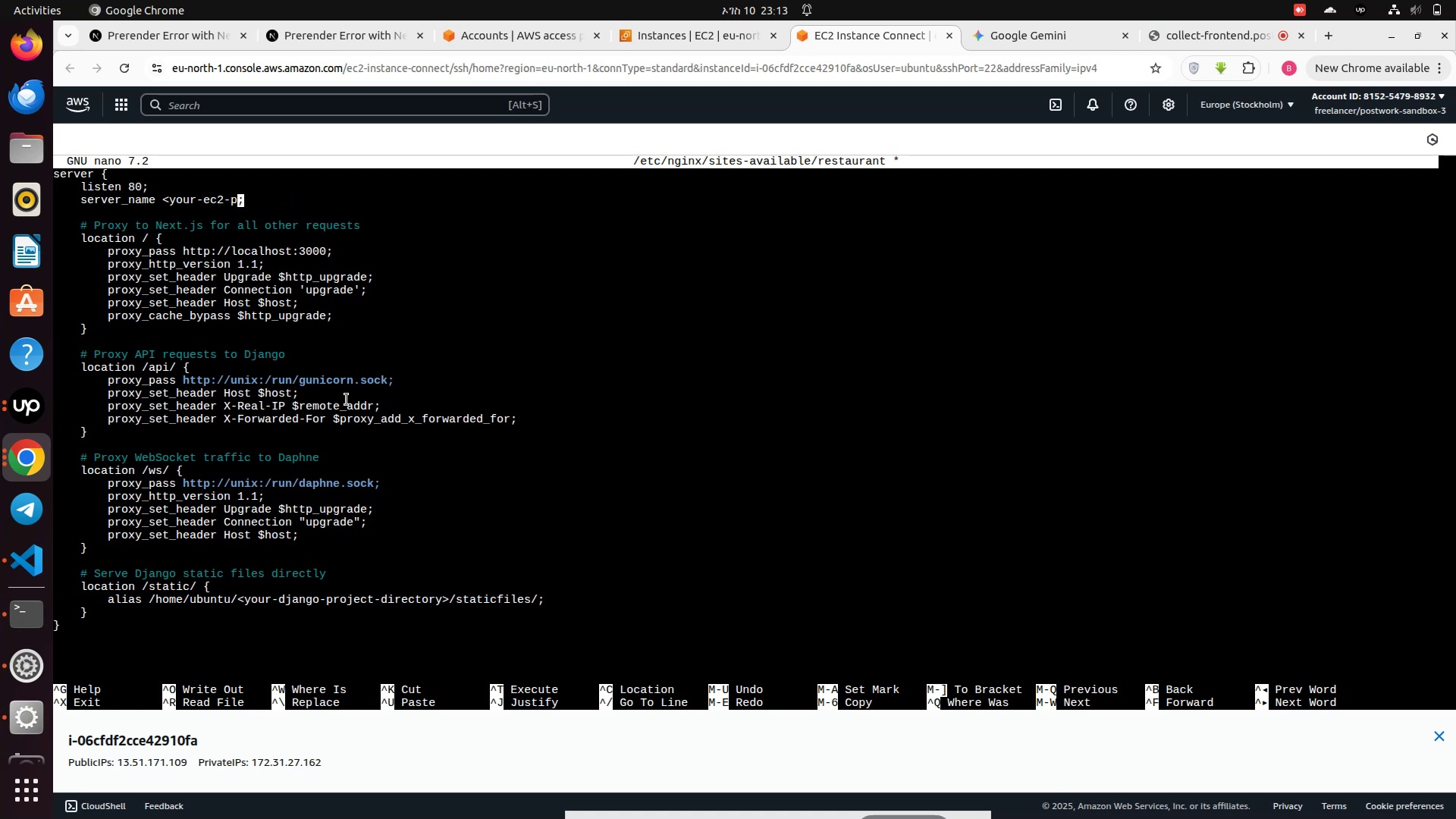 
key(Backspace)
 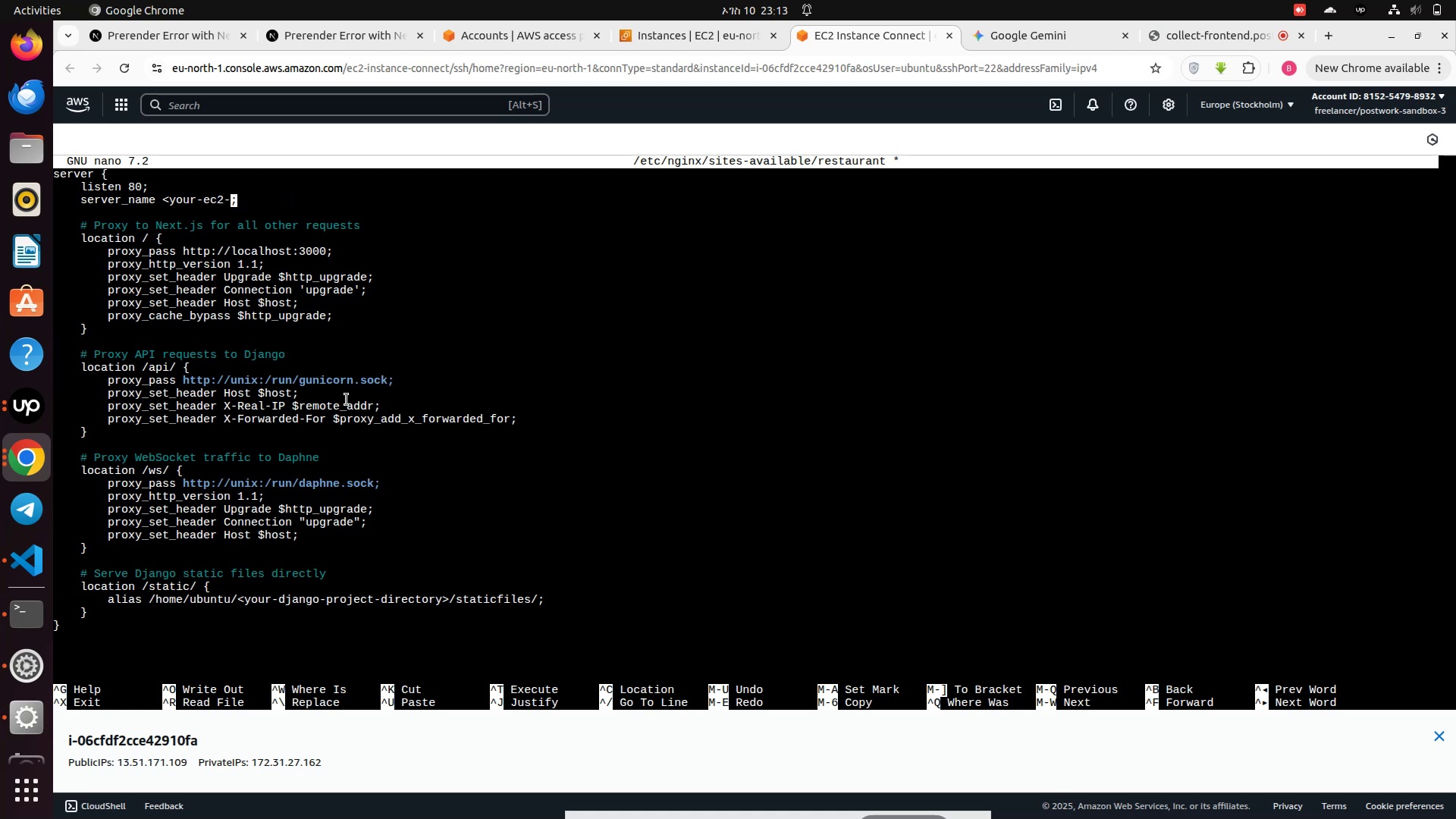 
key(Backspace)
 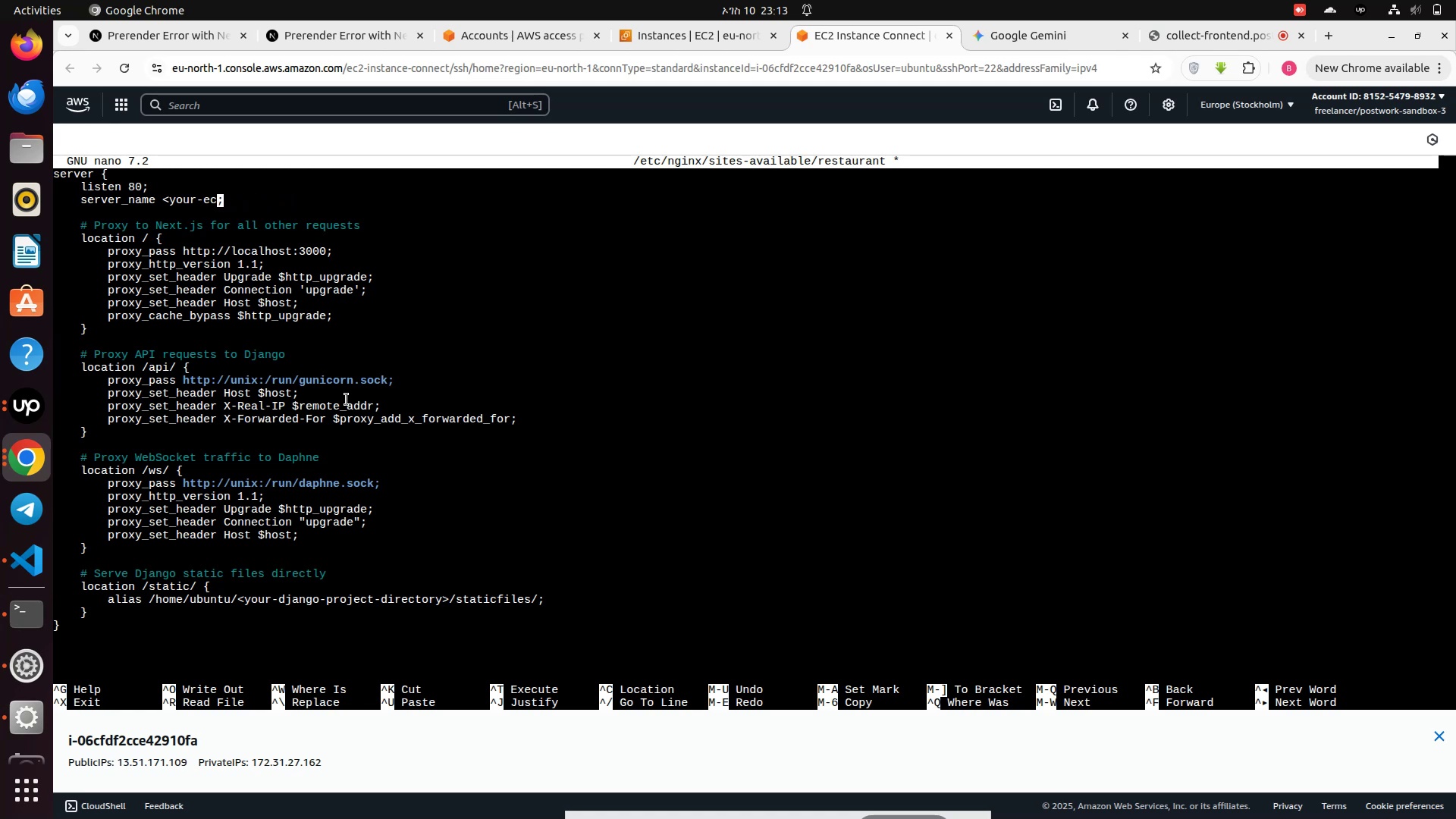 
key(Backspace)
 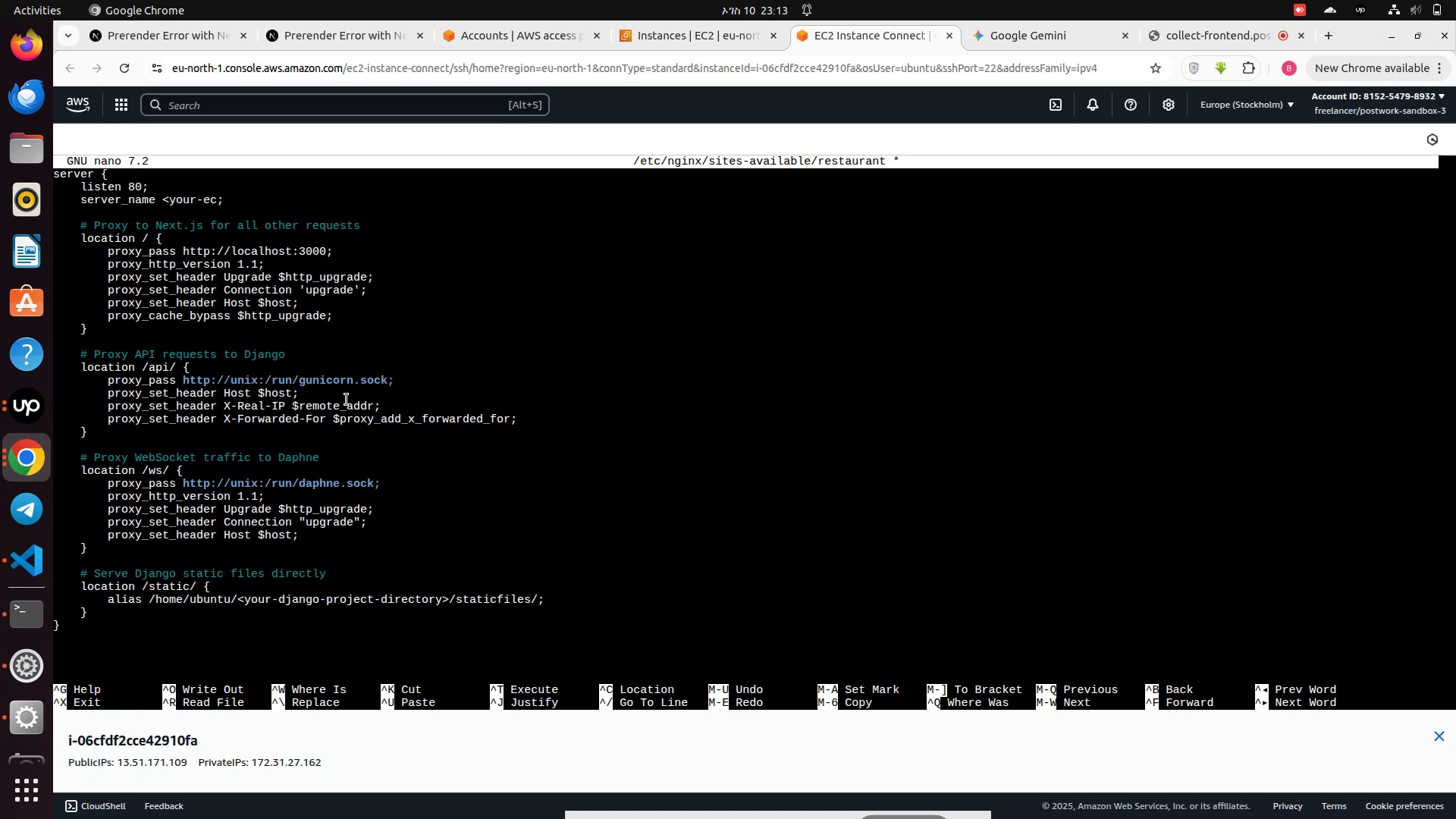 
key(Backspace)
 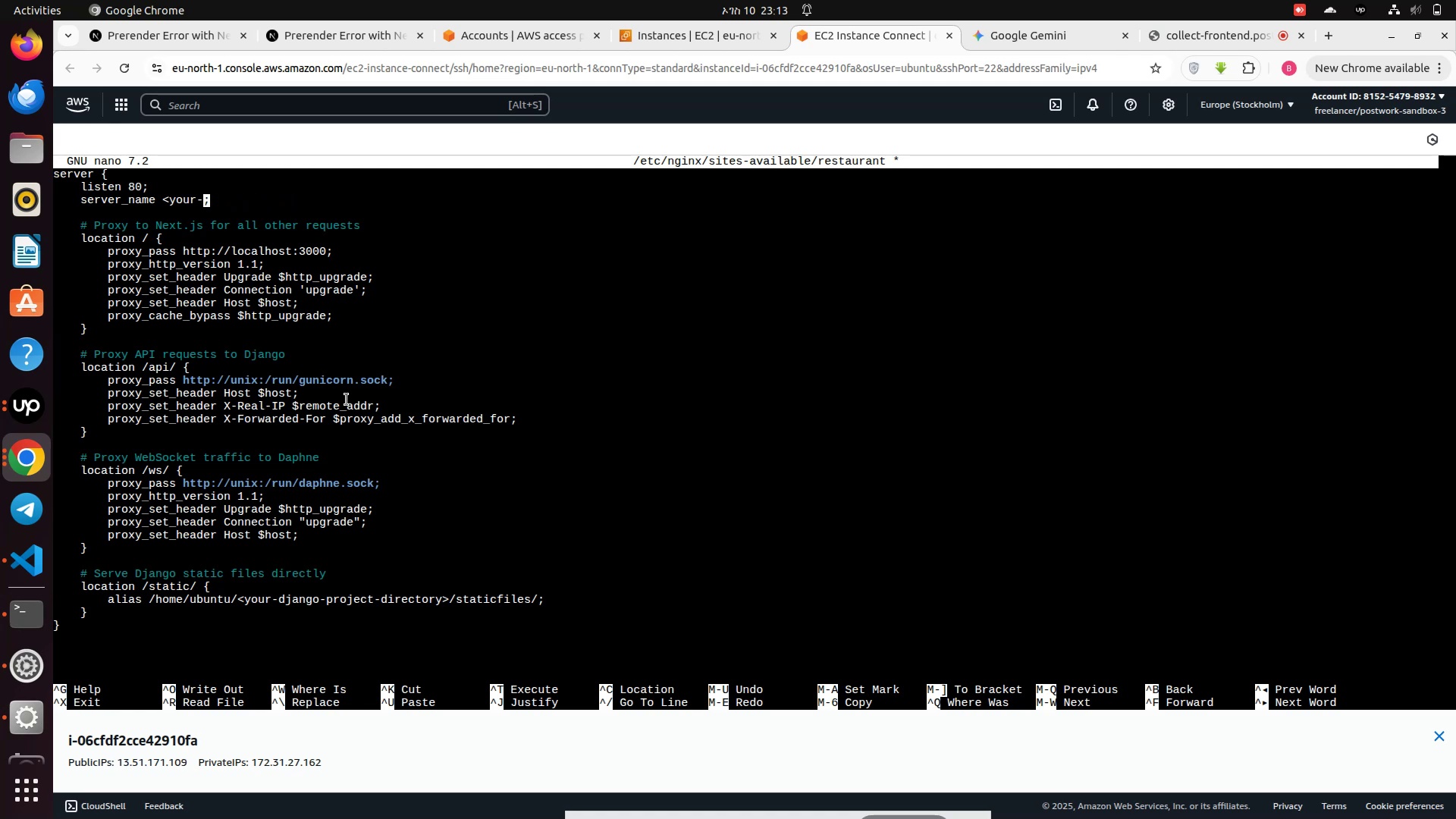 
key(Backspace)
 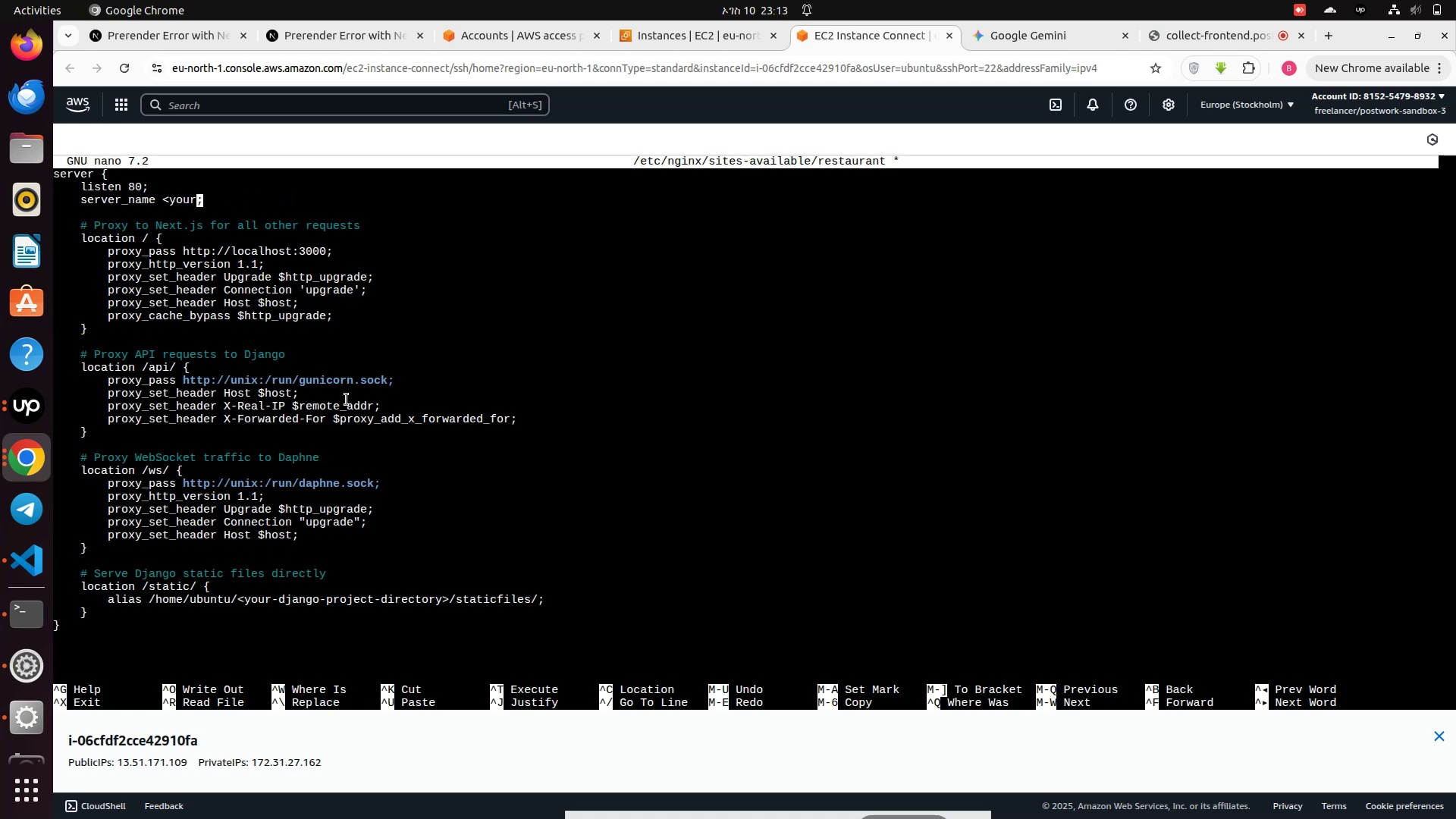 
key(Backspace)
 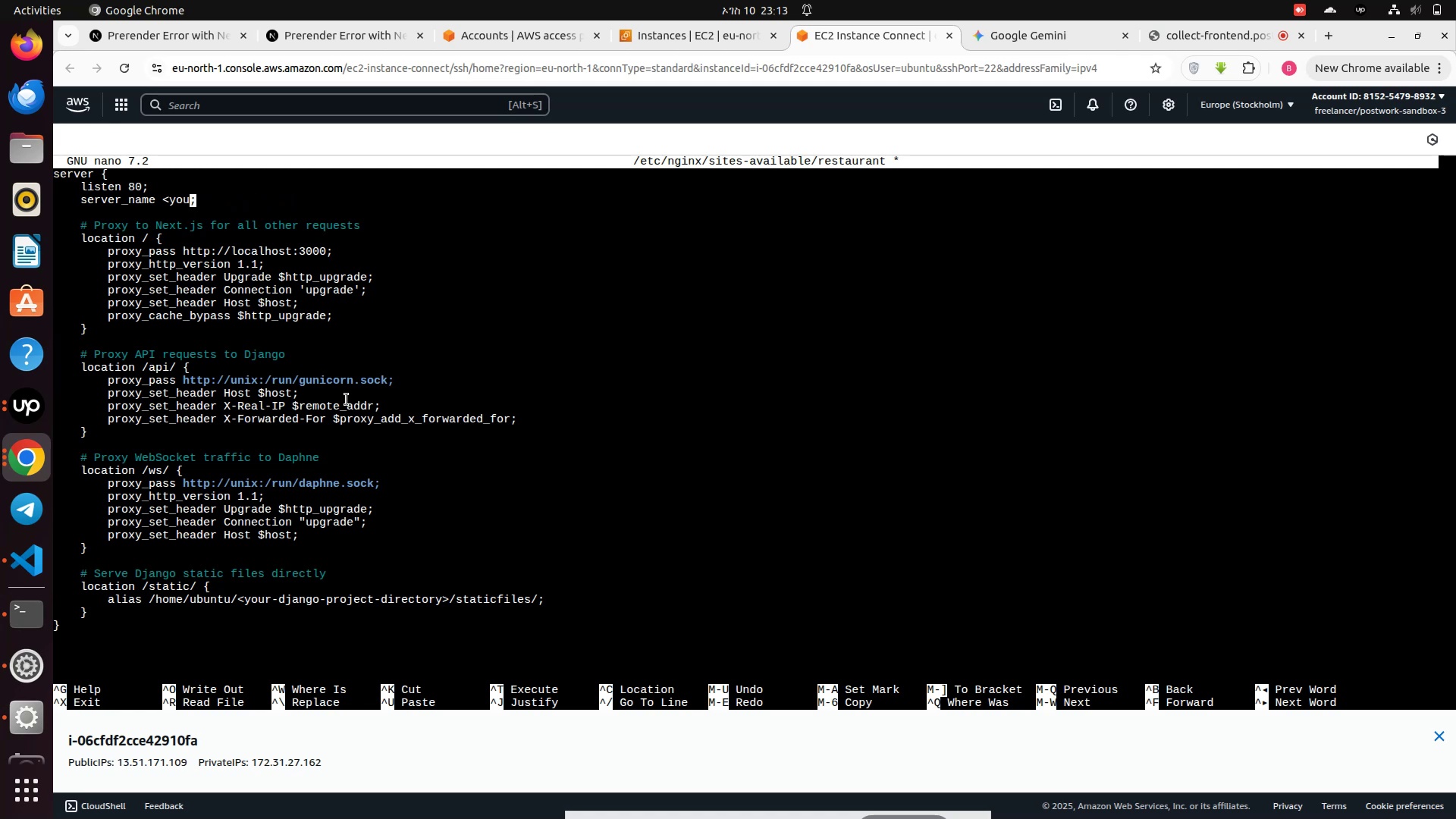 
key(Backspace)
 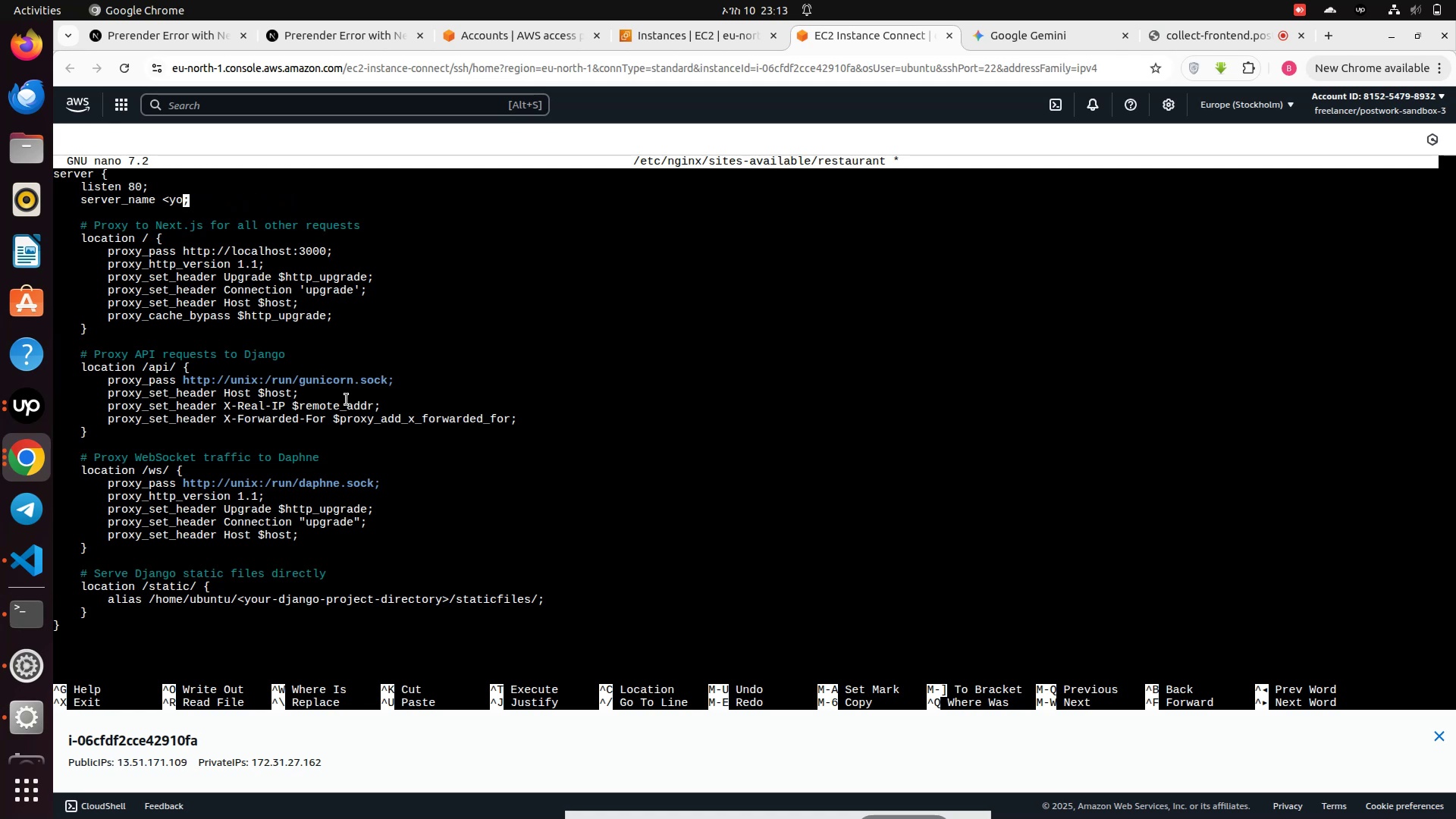 
key(Backspace)
 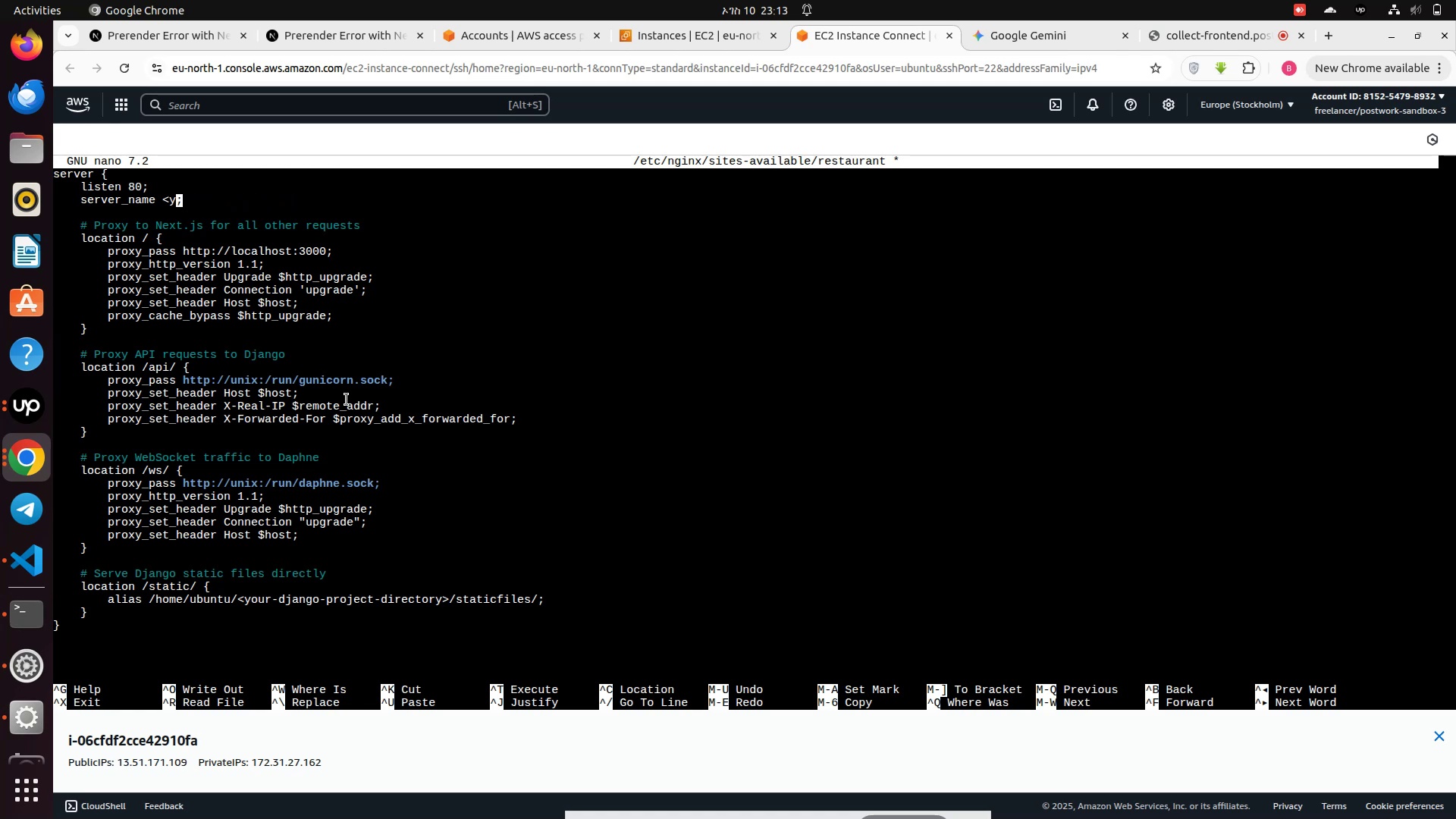 
key(Backspace)
 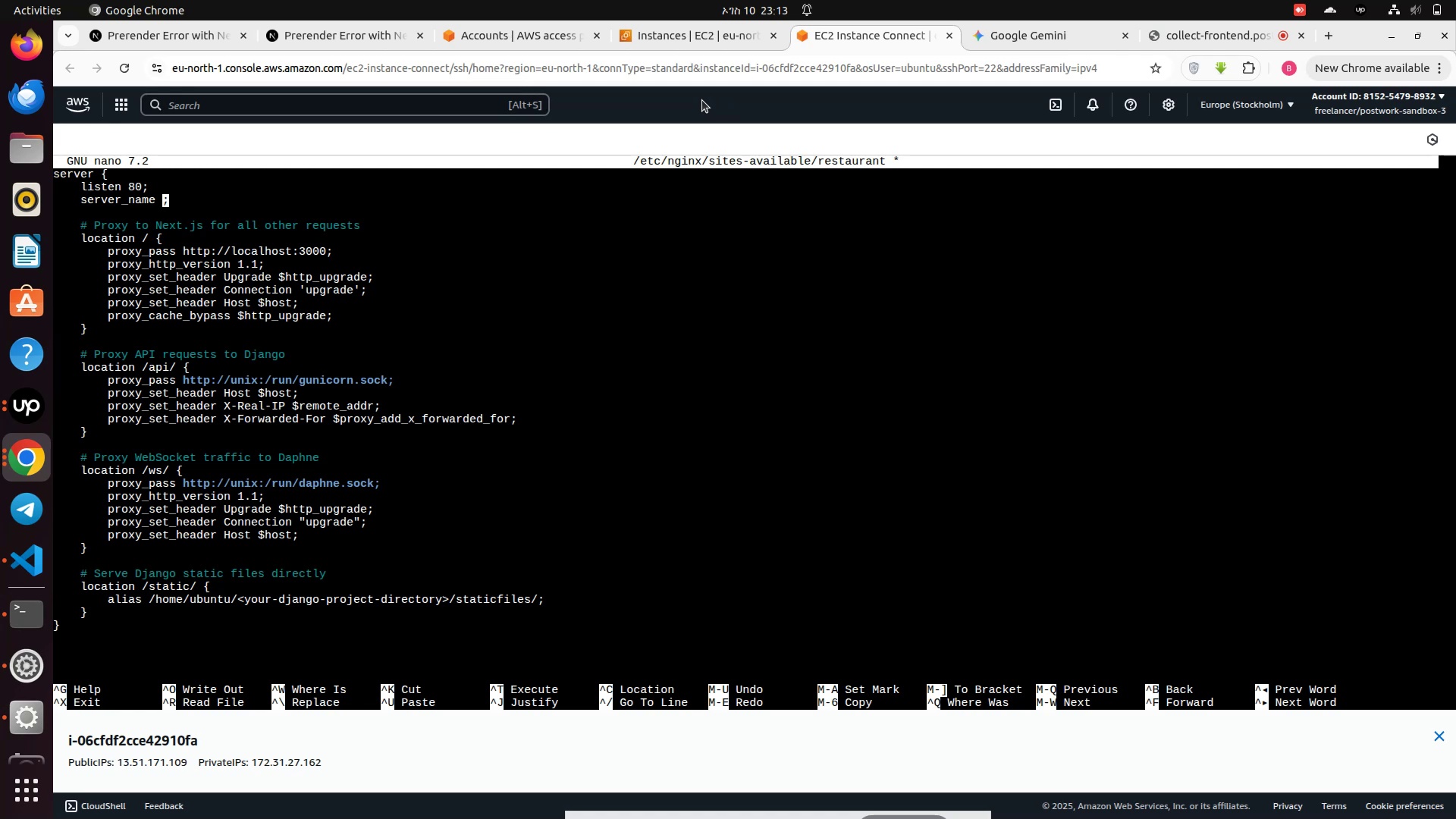 
left_click([678, 37])
 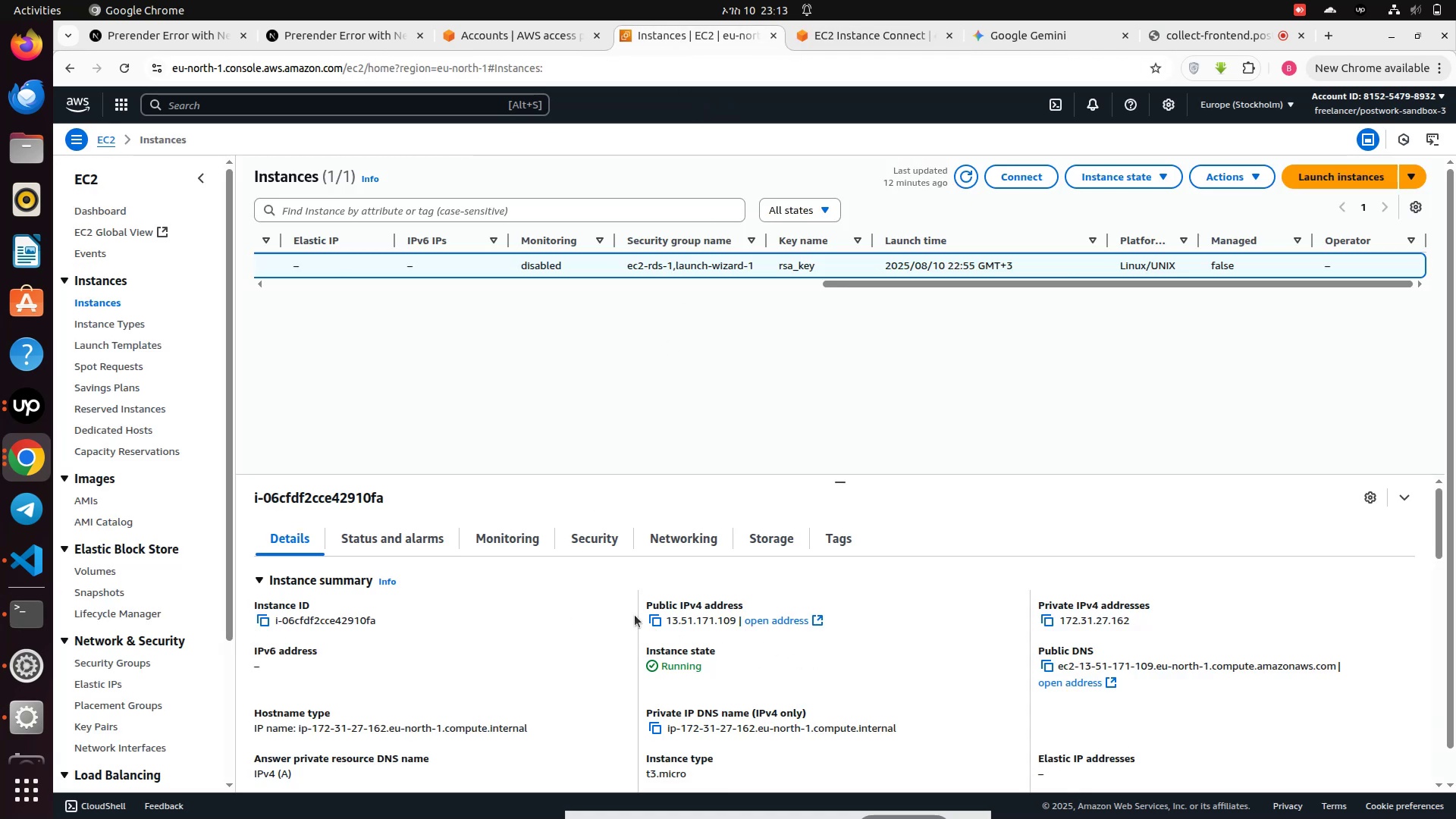 
wait(5.41)
 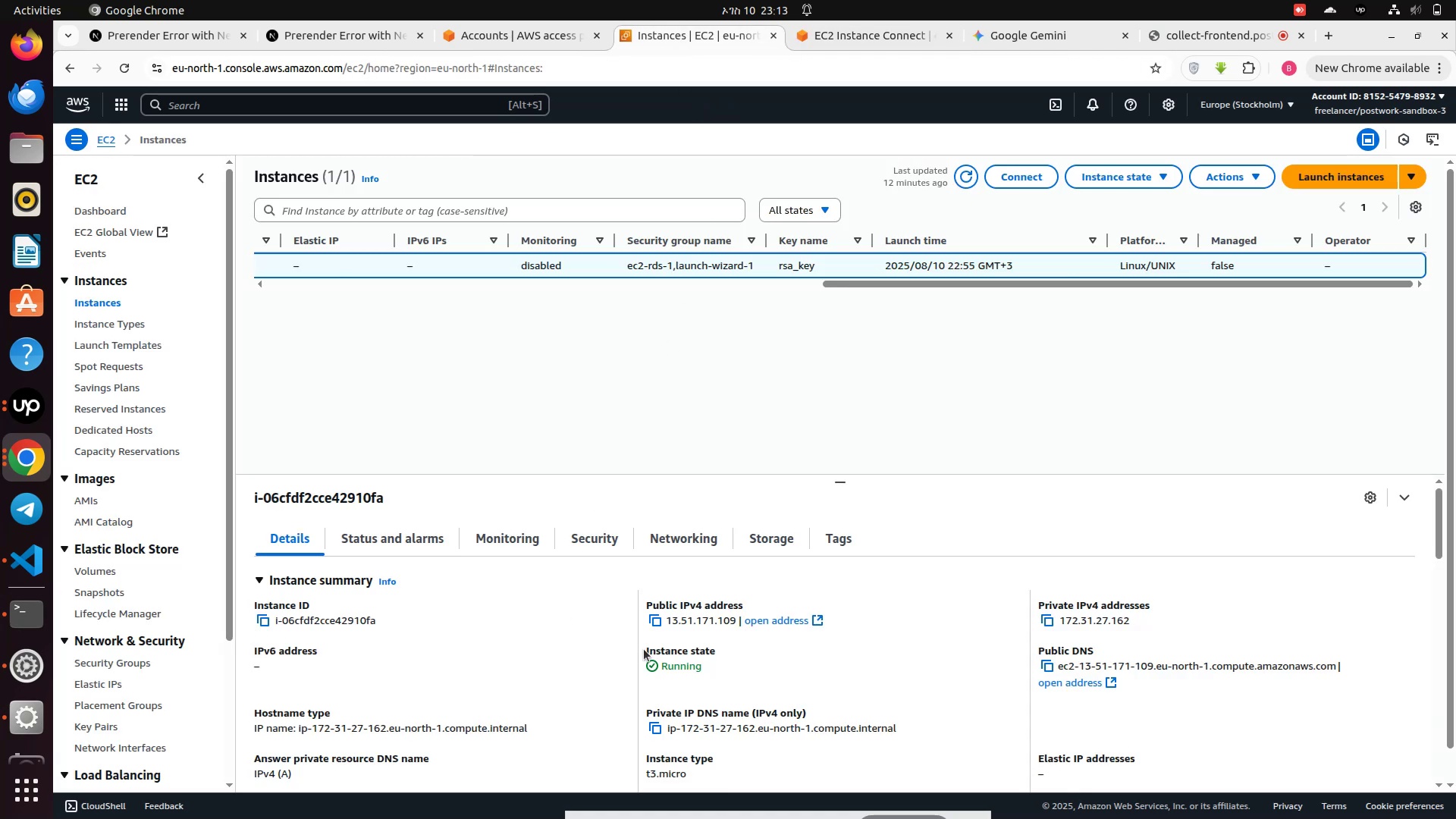 
scroll: coordinate [590, 616], scroll_direction: up, amount: 2.0
 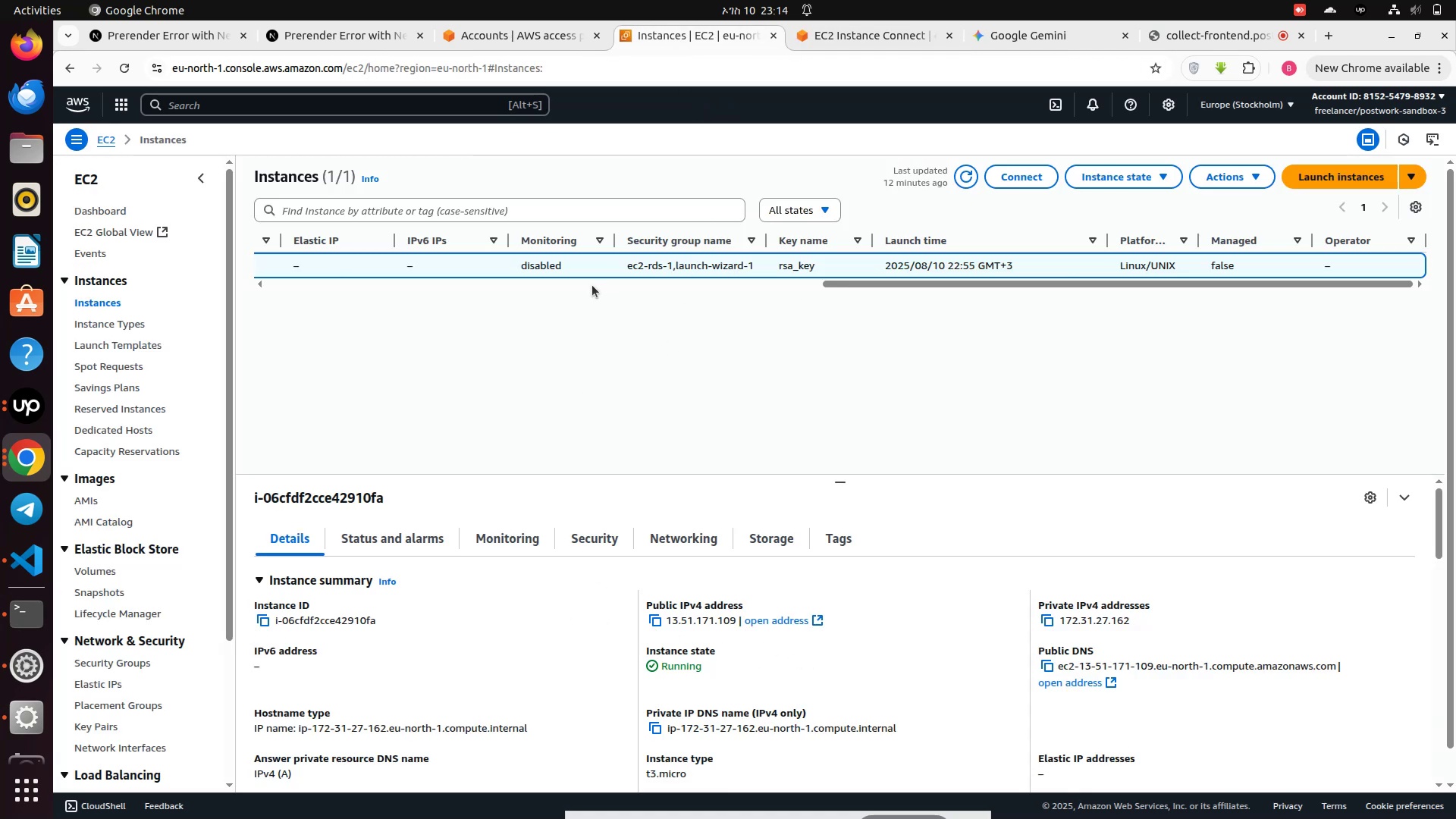 
scroll: coordinate [894, 322], scroll_direction: down, amount: 1.0
 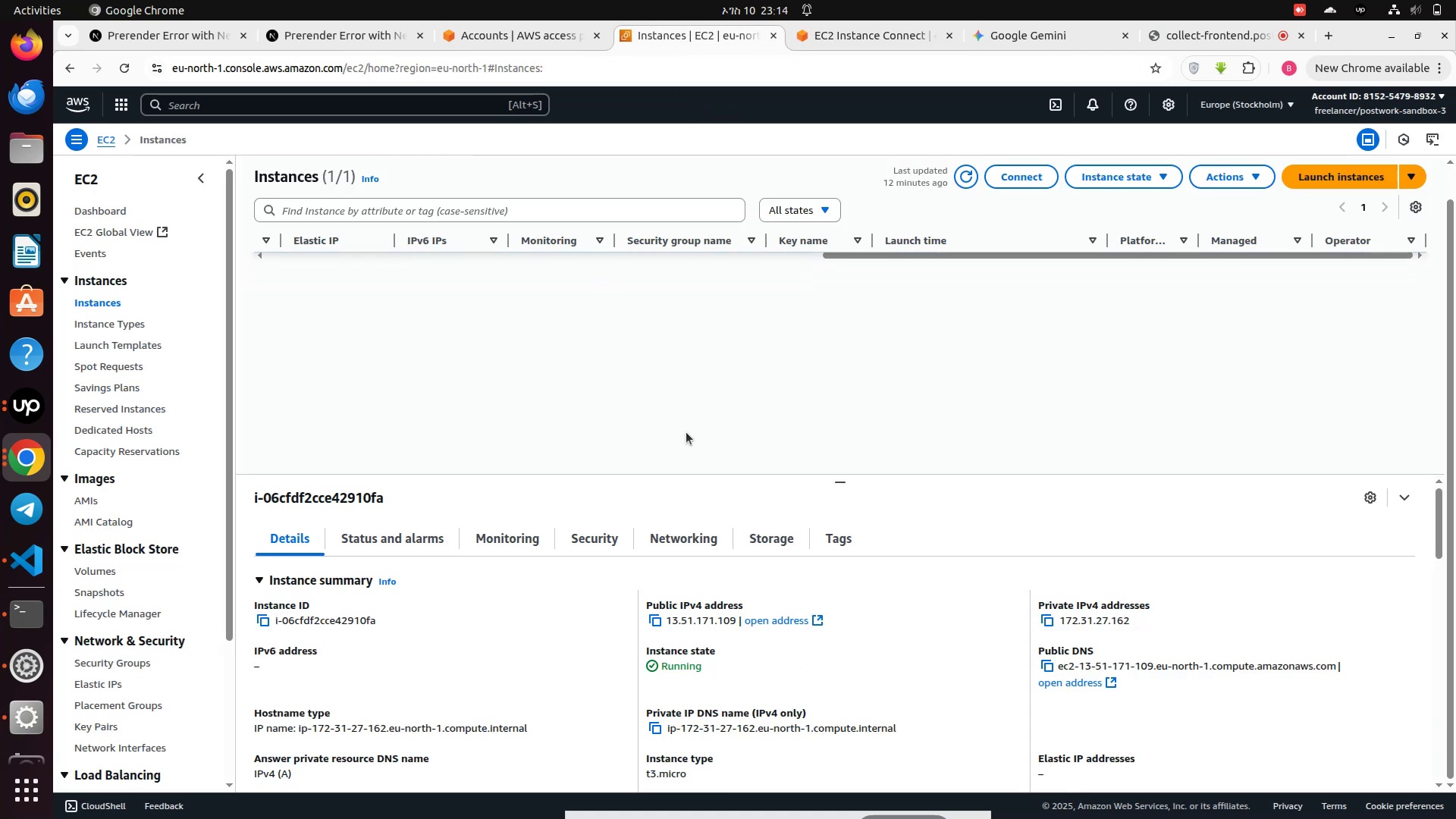 
scroll: coordinate [686, 432], scroll_direction: up, amount: 3.0
 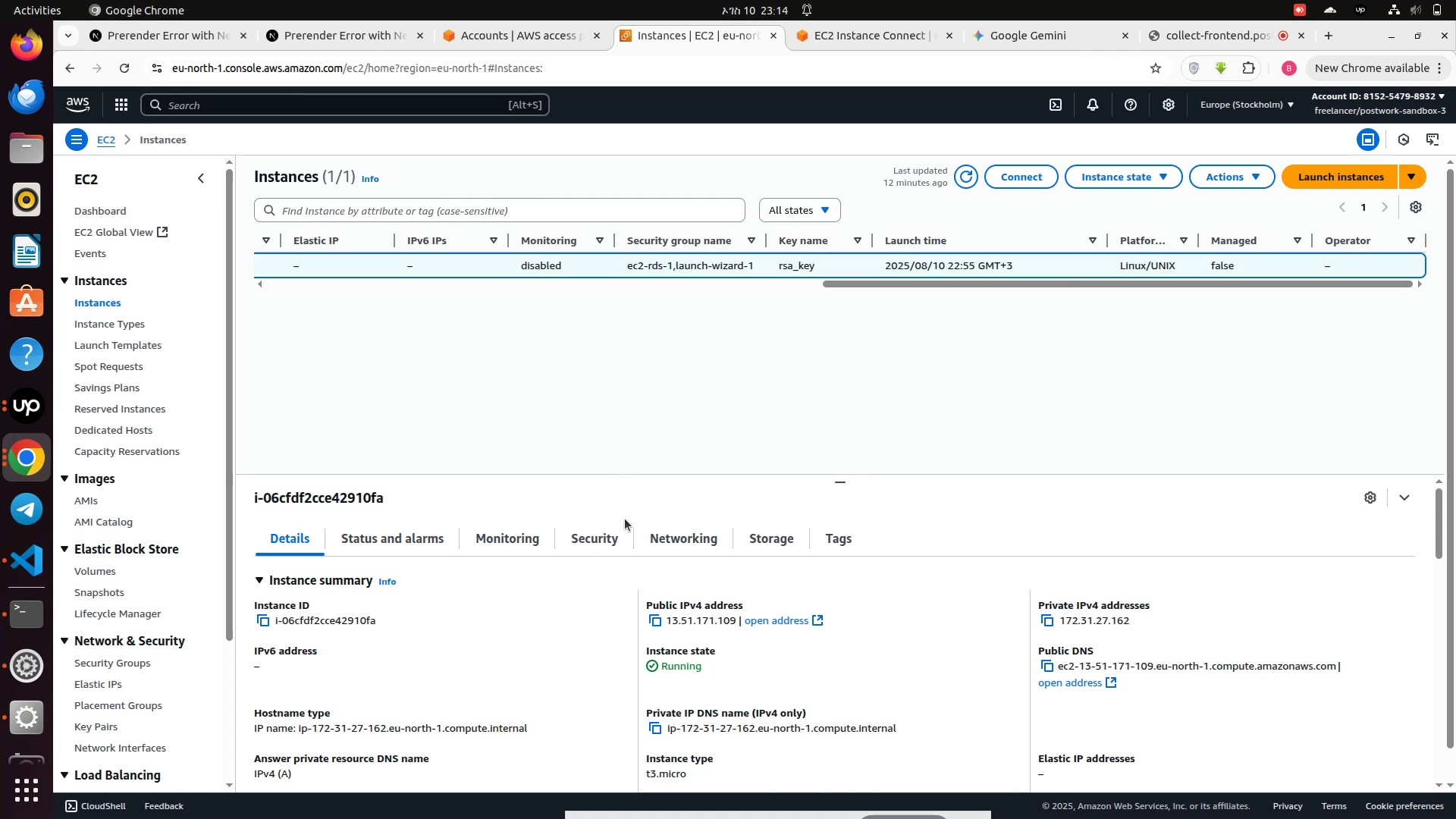 
scroll: coordinate [667, 759], scroll_direction: down, amount: 2.0
 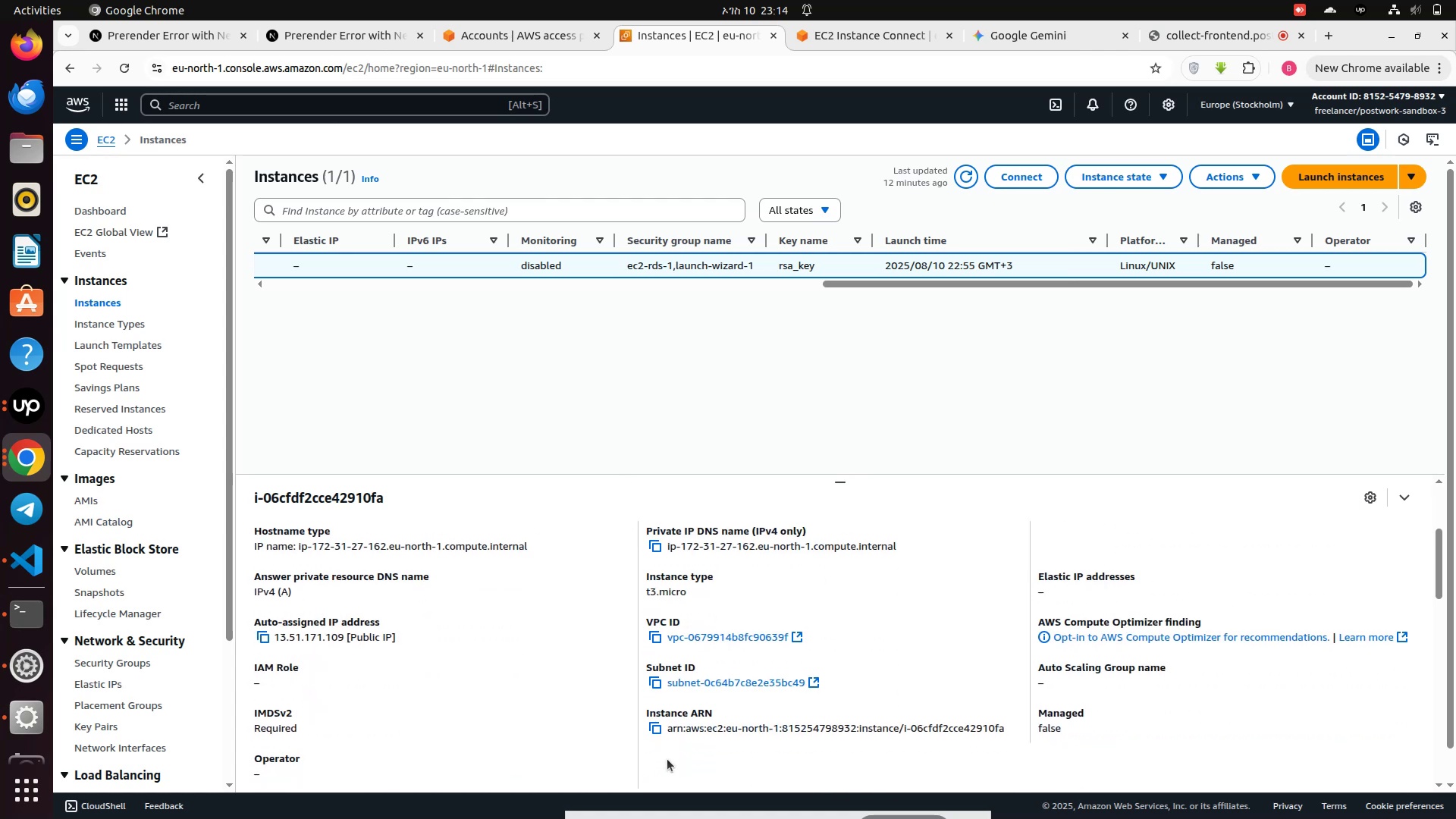 
scroll: coordinate [668, 755], scroll_direction: up, amount: 2.0
 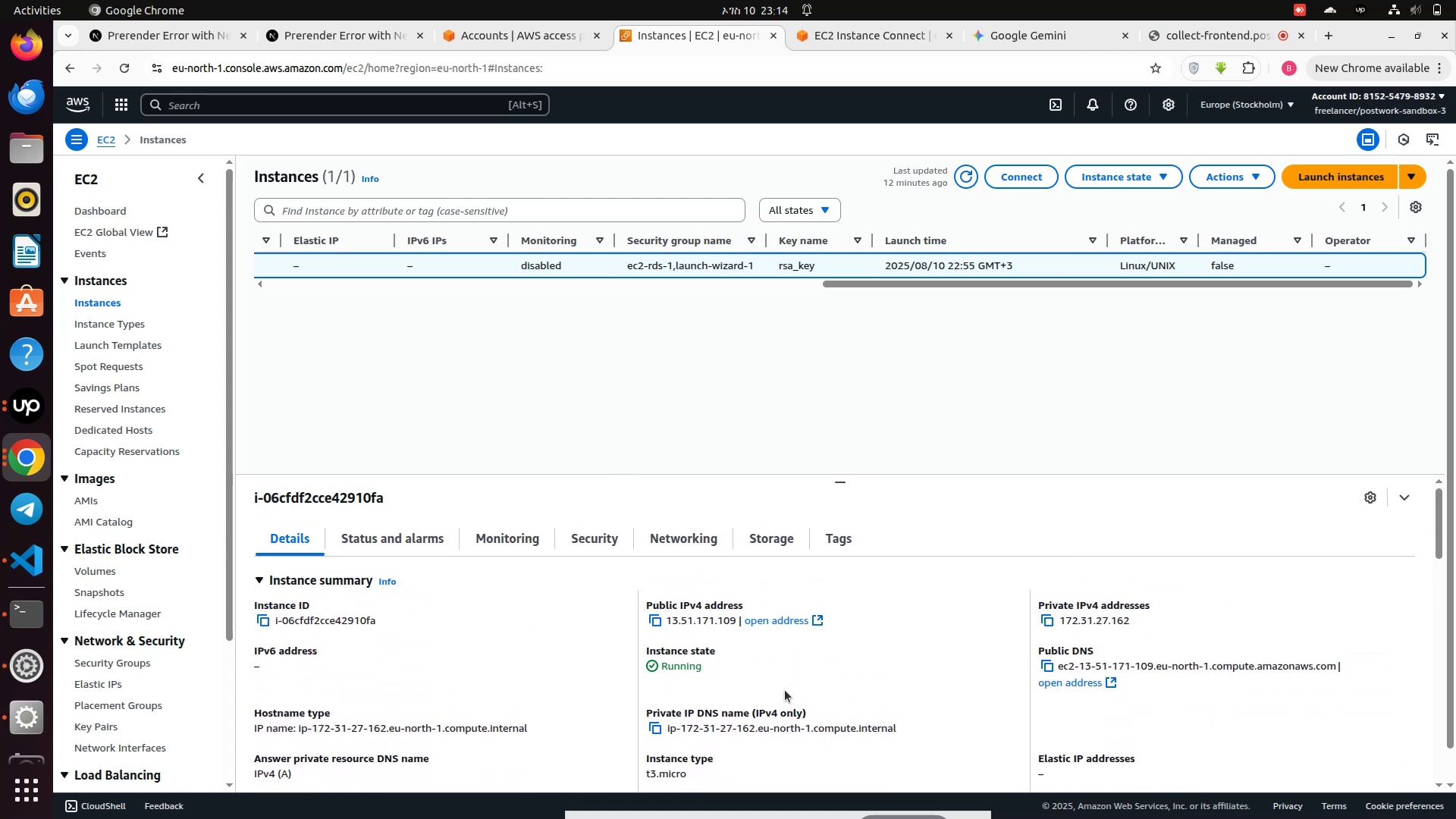 
wait(5.86)
 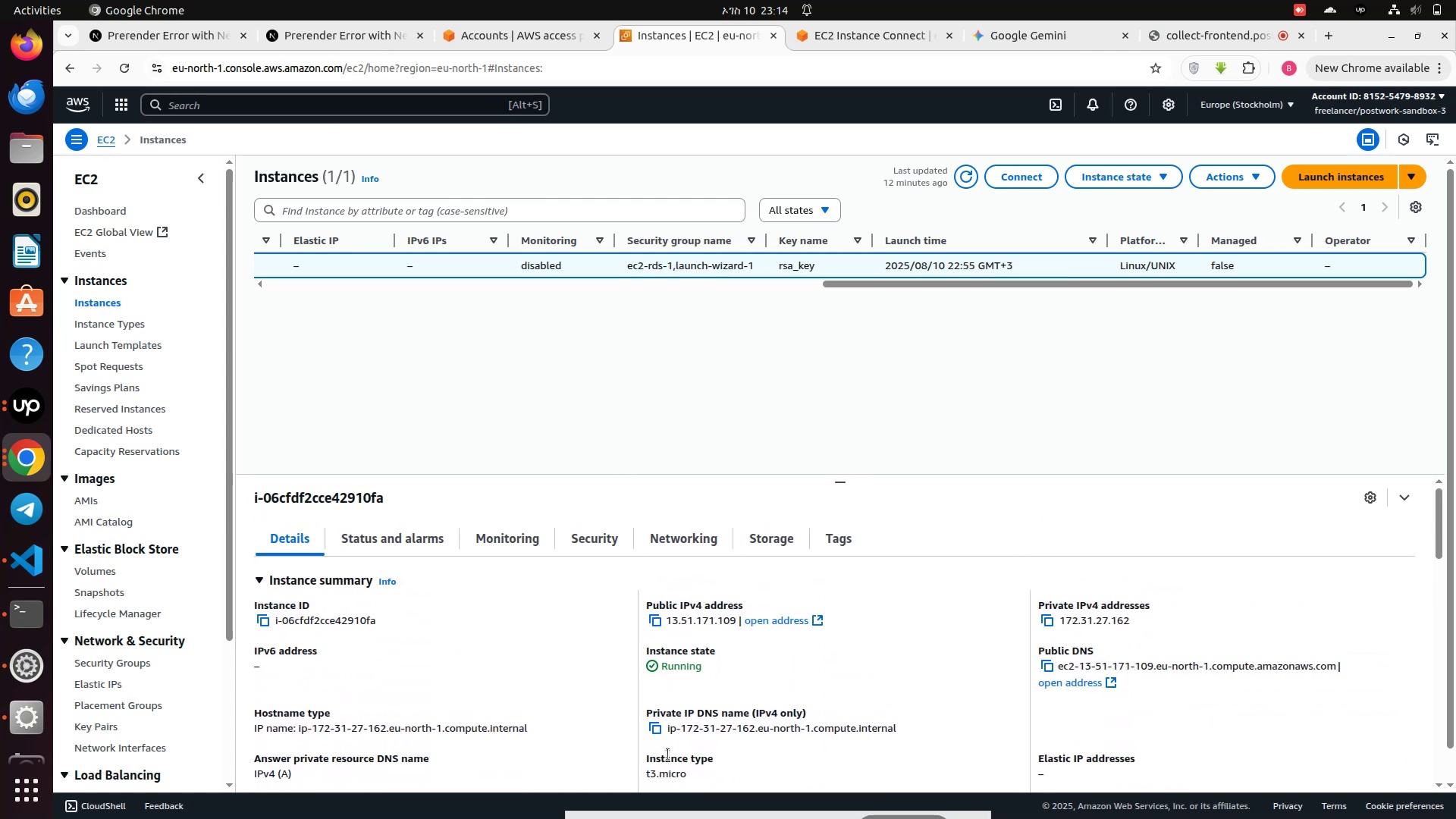 
scroll: coordinate [785, 690], scroll_direction: up, amount: 1.0
 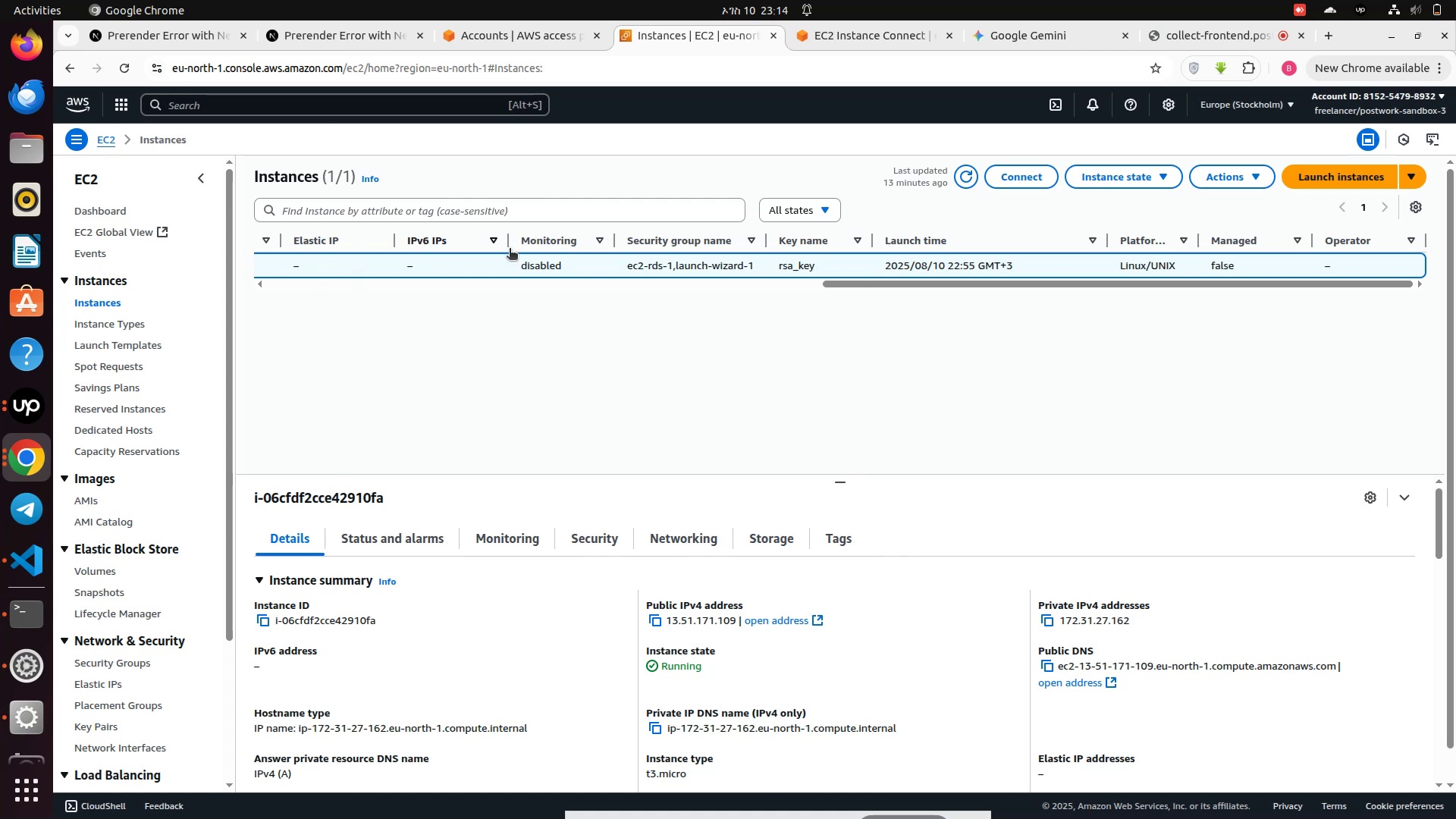 
wait(7.67)
 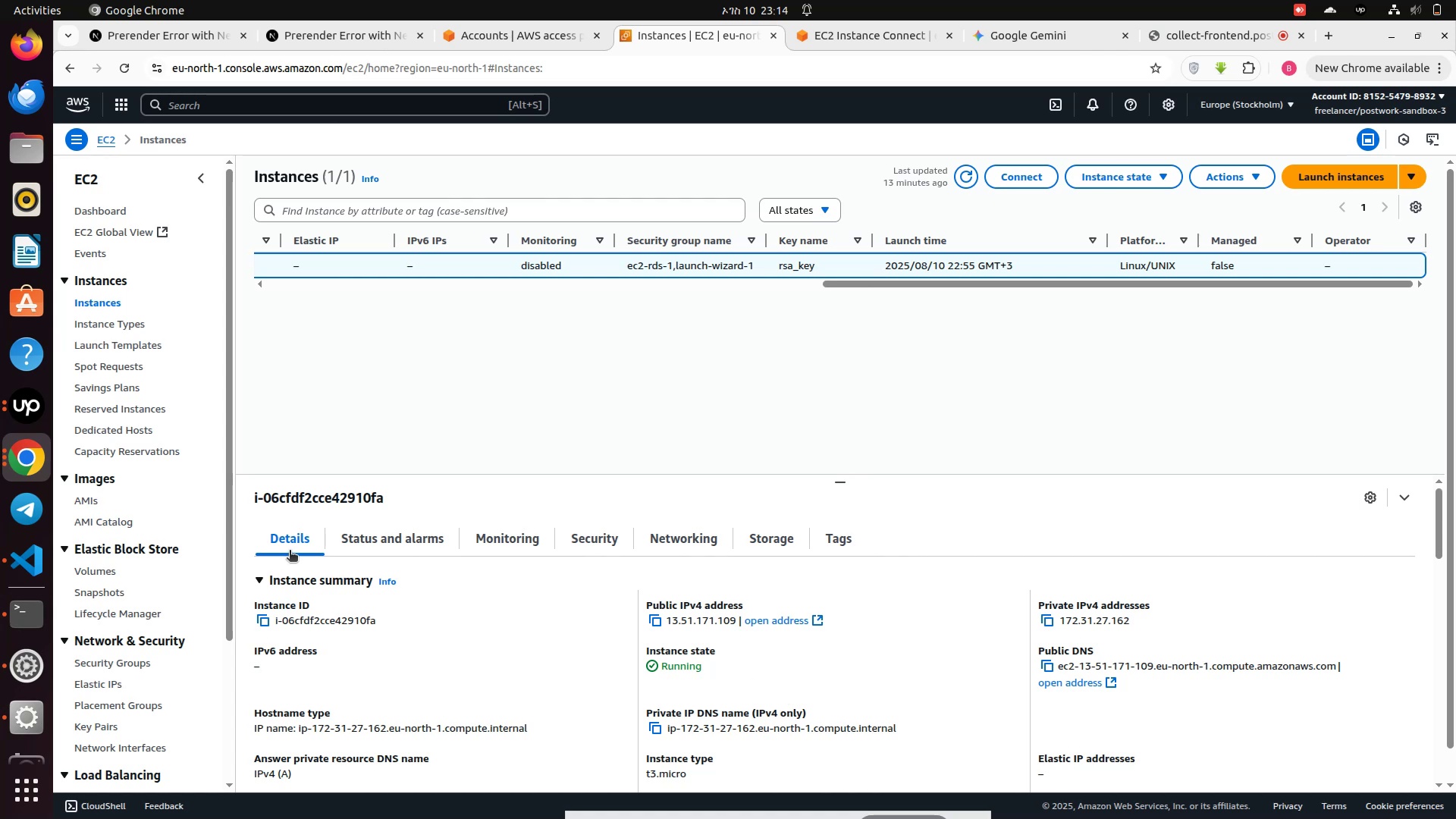 
left_click_drag(start_coordinate=[984, 285], to_coordinate=[237, 287])
 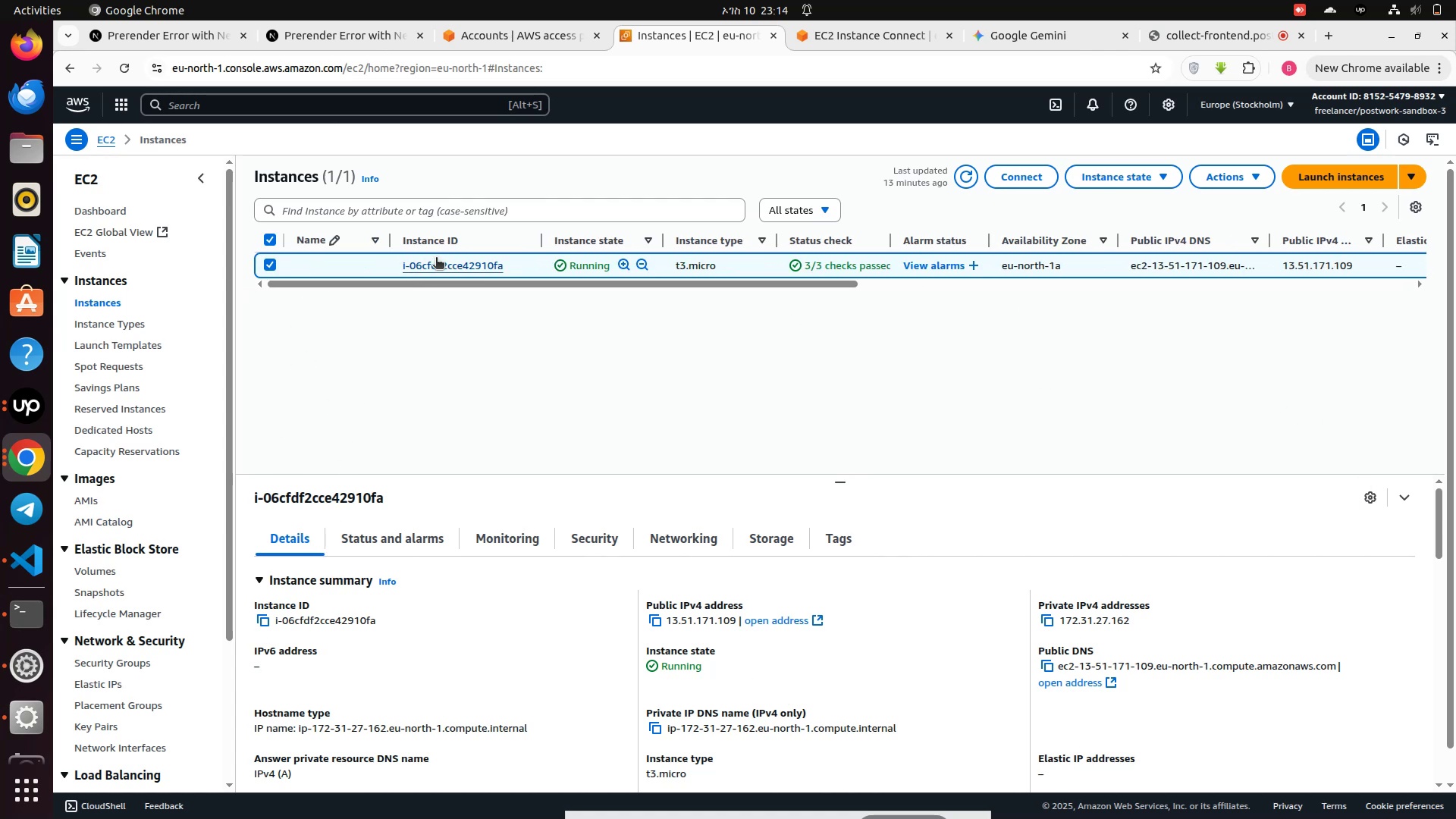 
left_click([436, 259])
 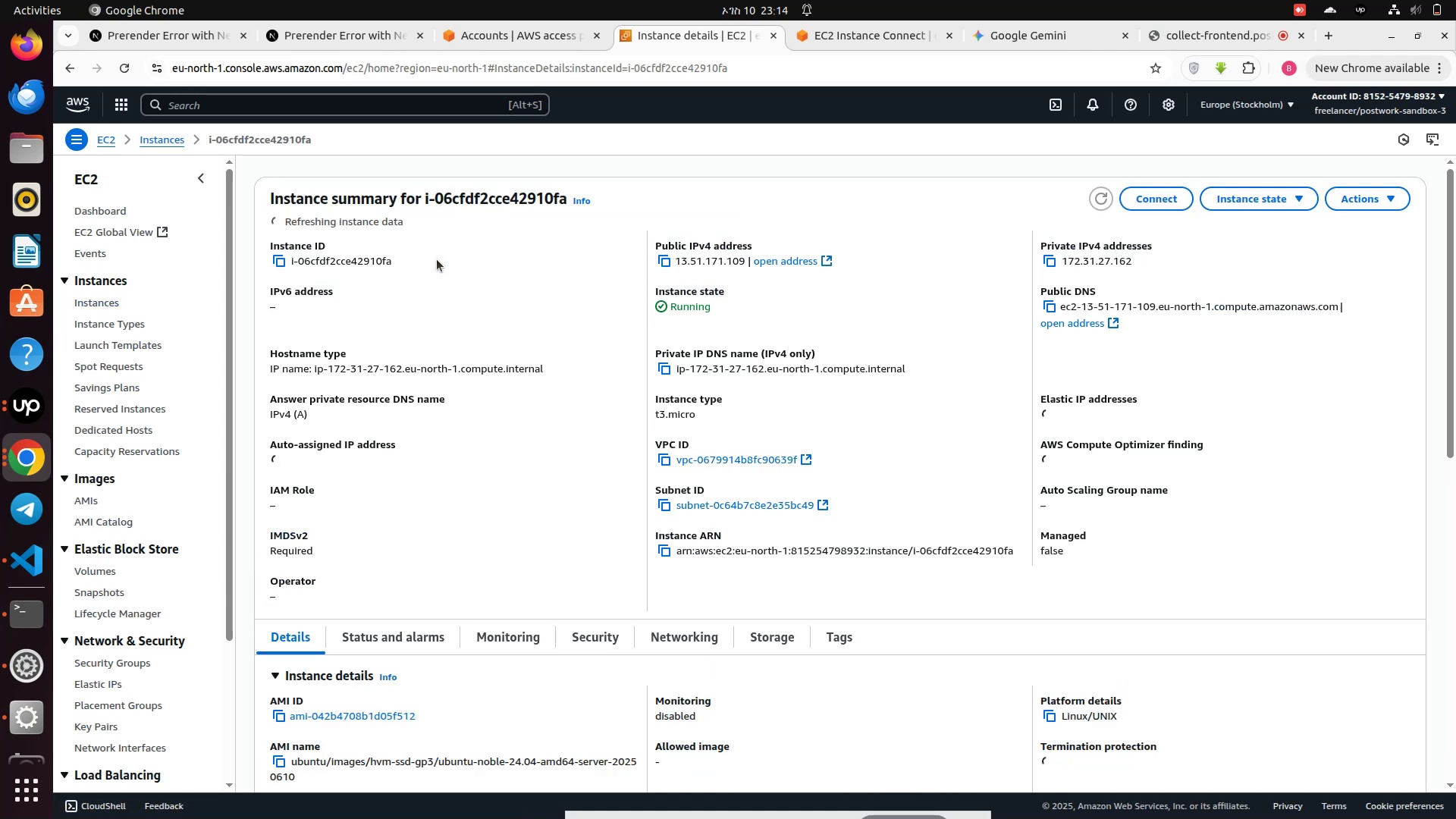 
wait(6.48)
 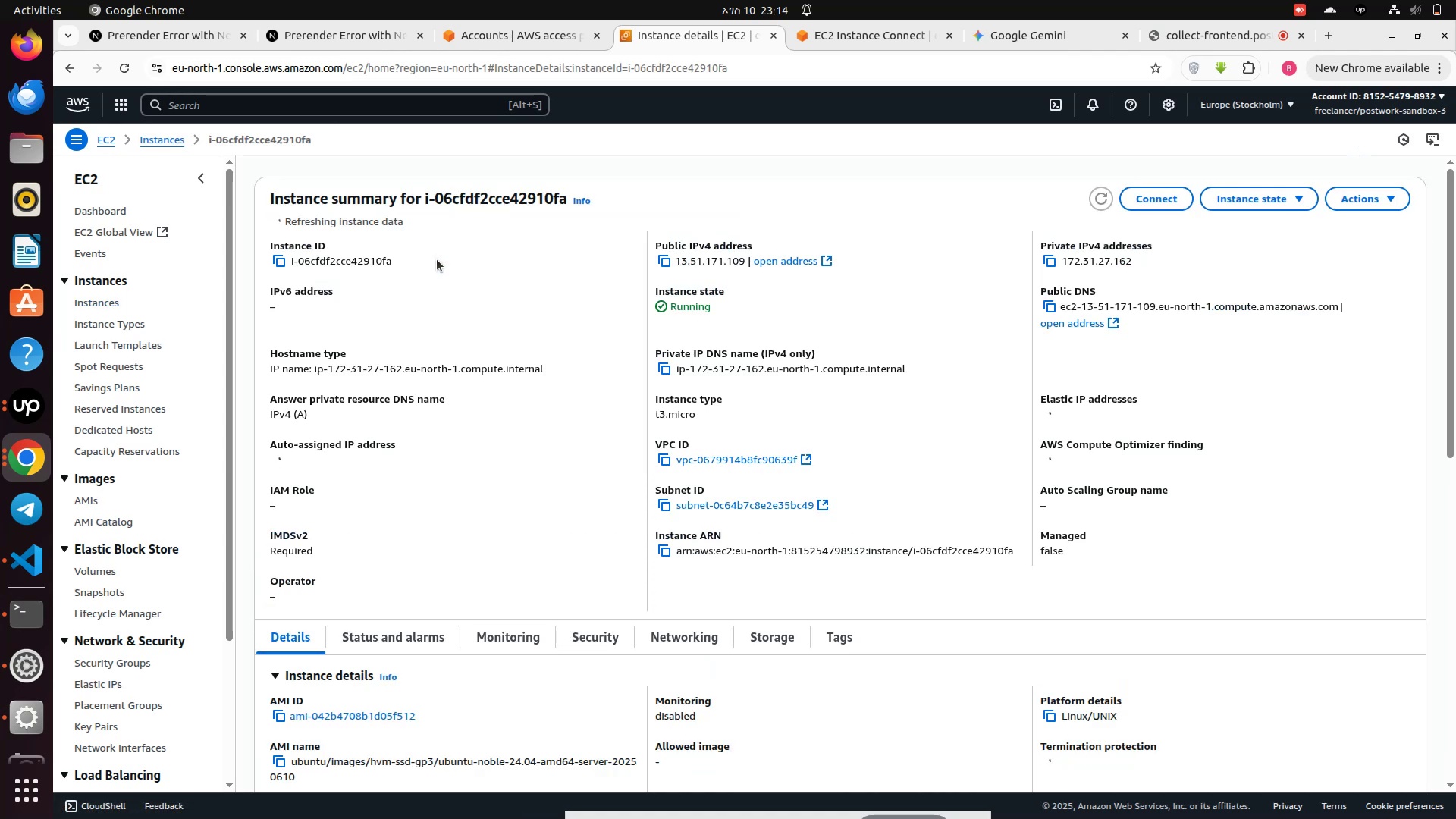 
left_click([822, 32])
 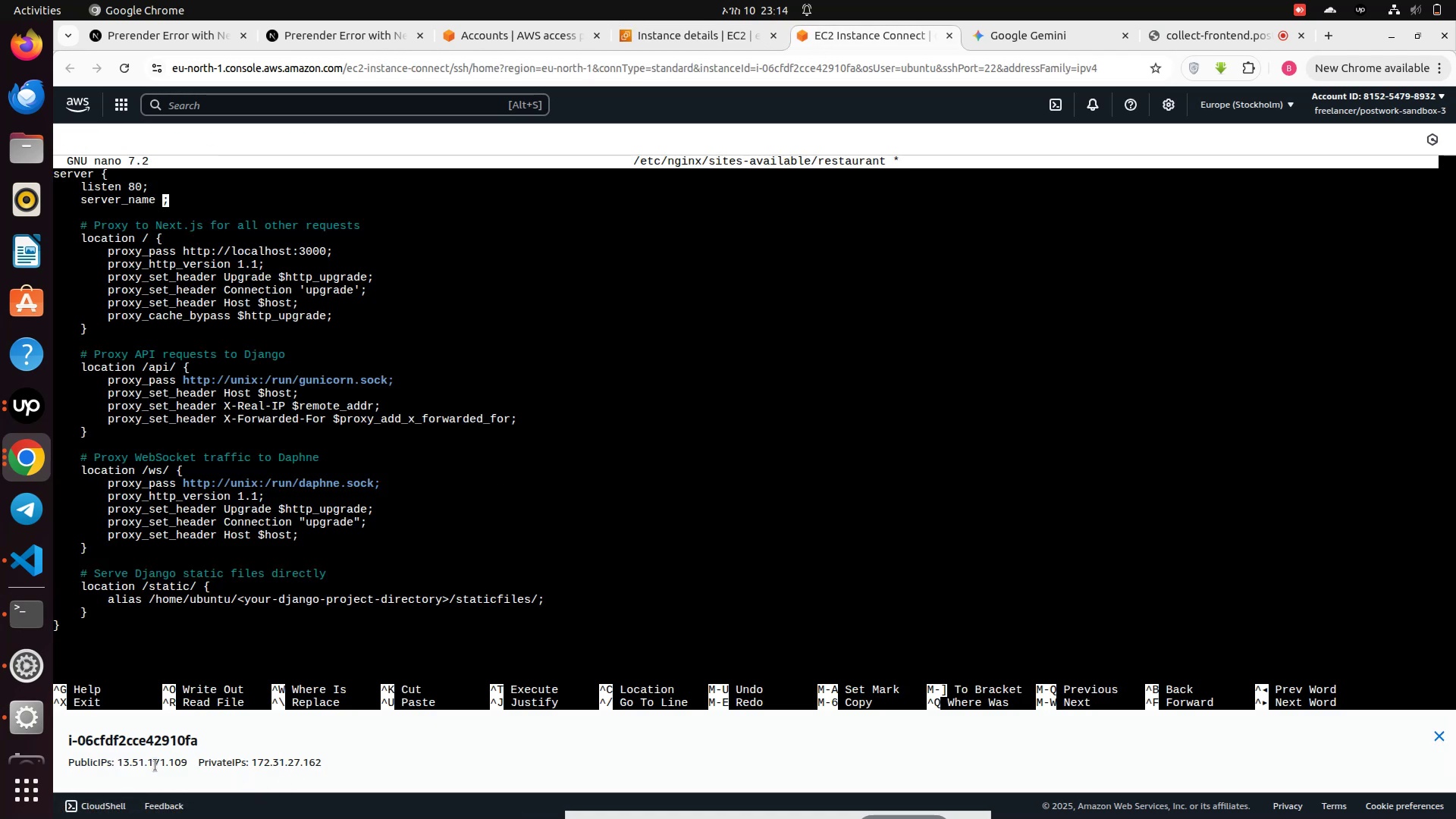 
left_click_drag(start_coordinate=[187, 767], to_coordinate=[120, 761])
 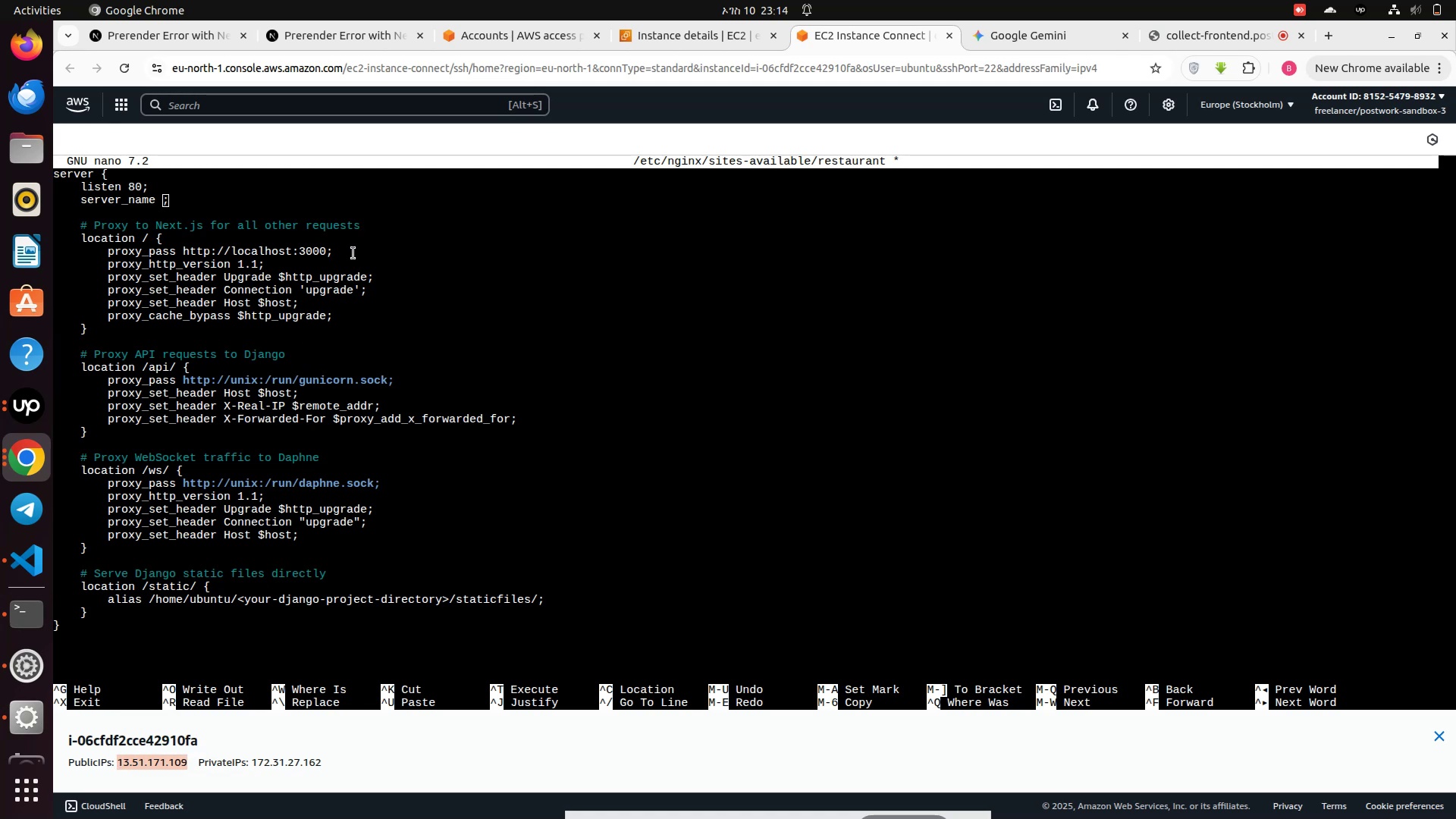 
wait(5.97)
 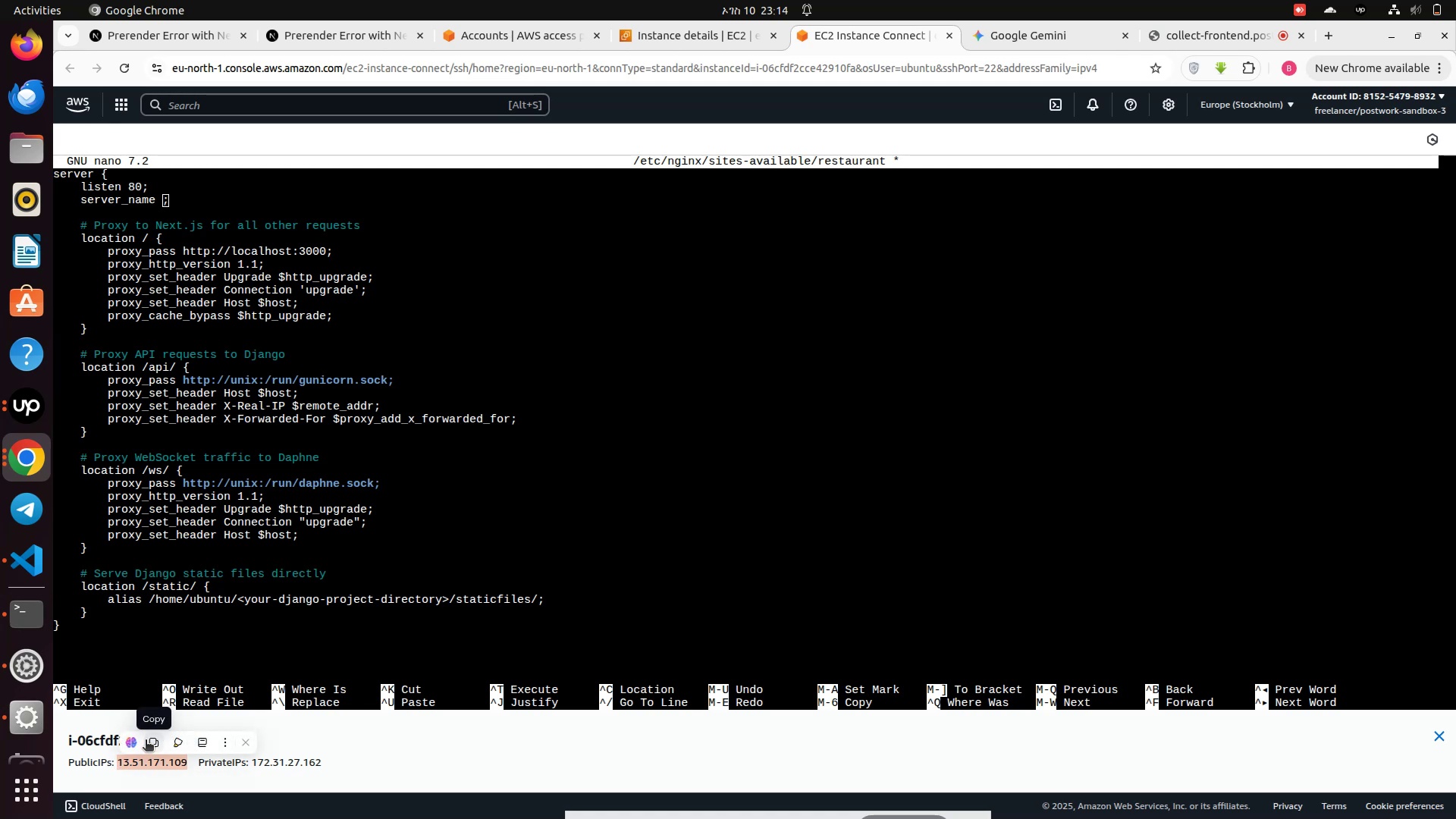 
right_click([164, 199])
 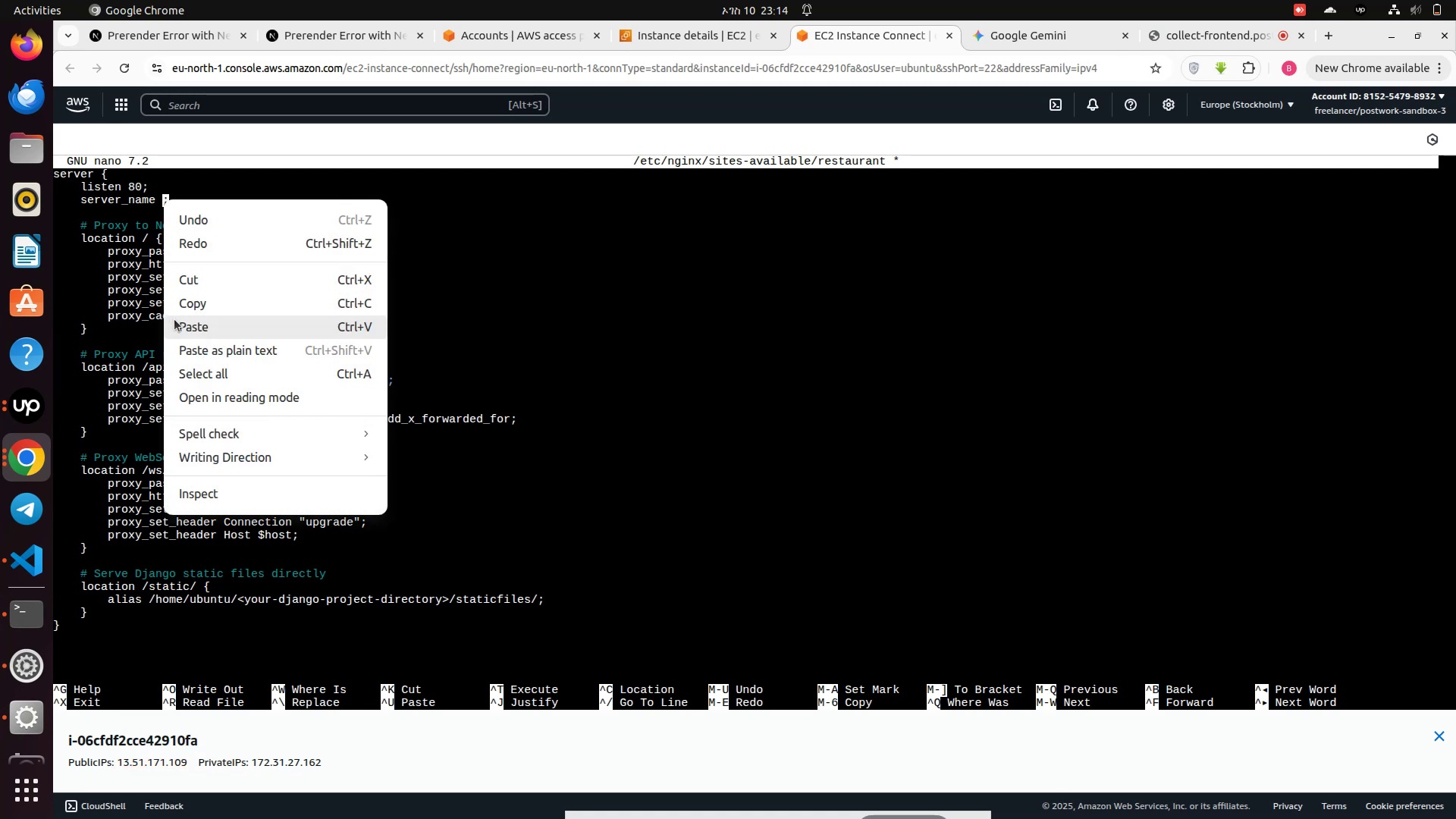 
left_click([182, 322])
 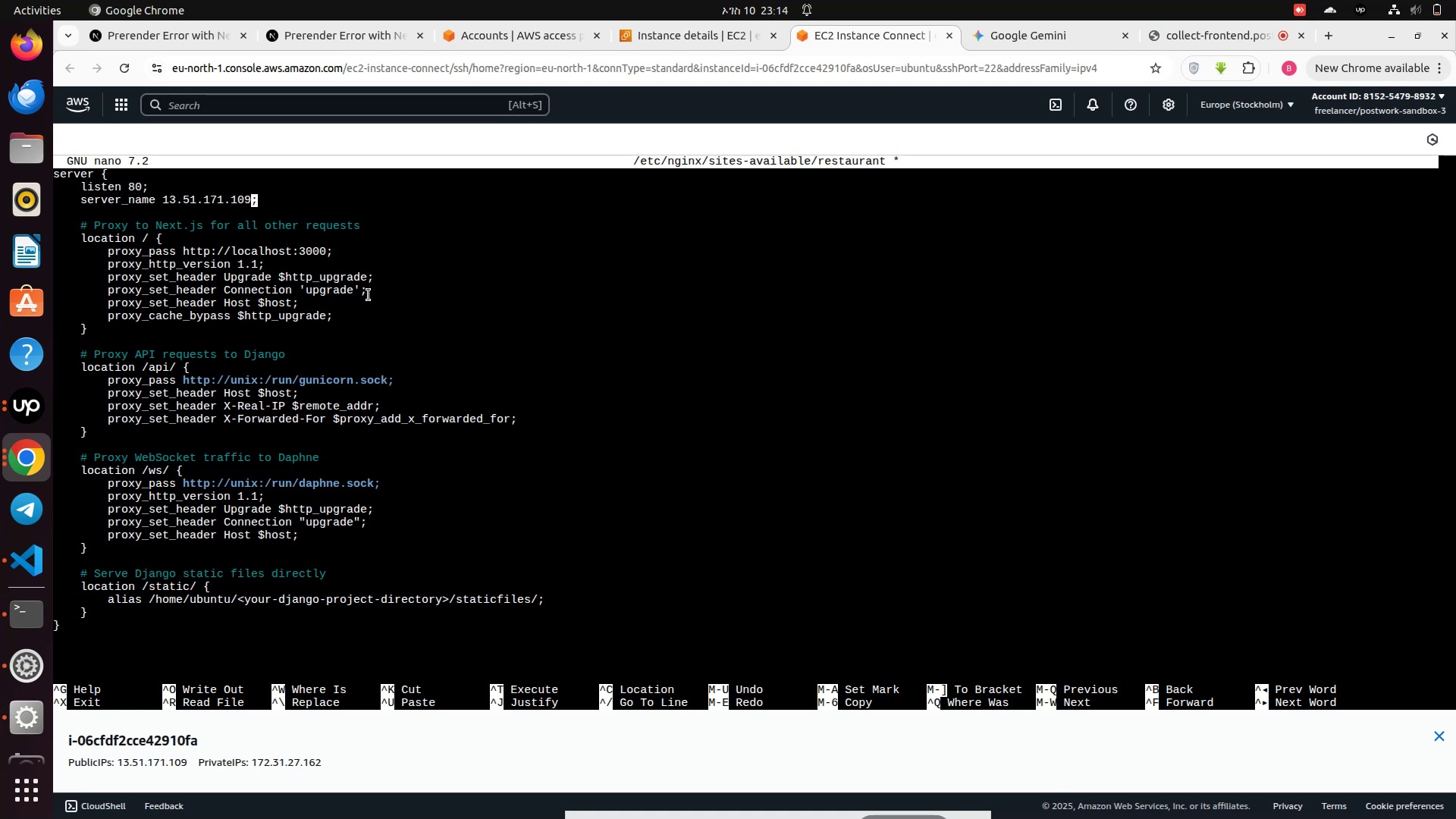 
key(ArrowRight)
 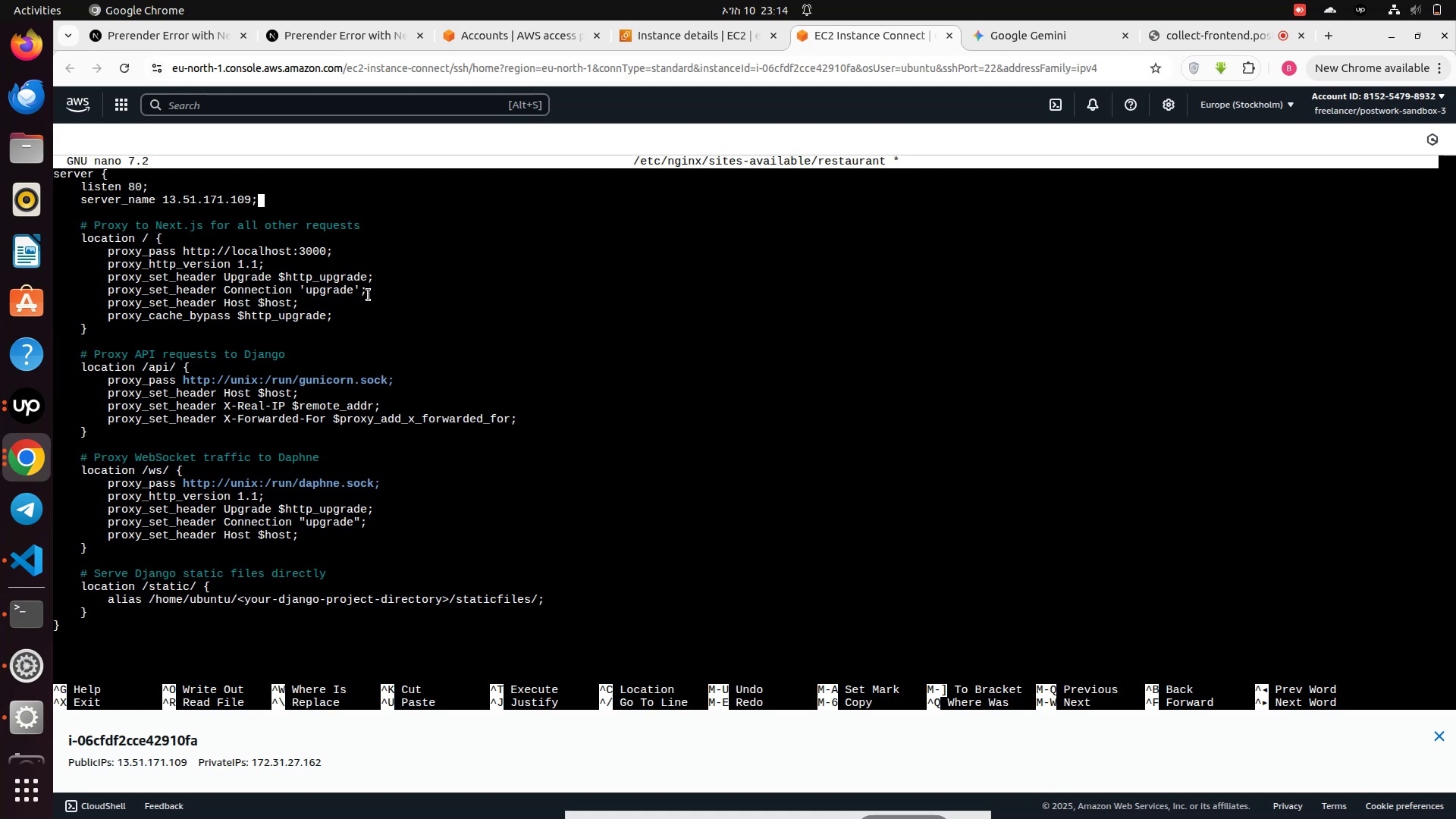 
key(ArrowDown)
 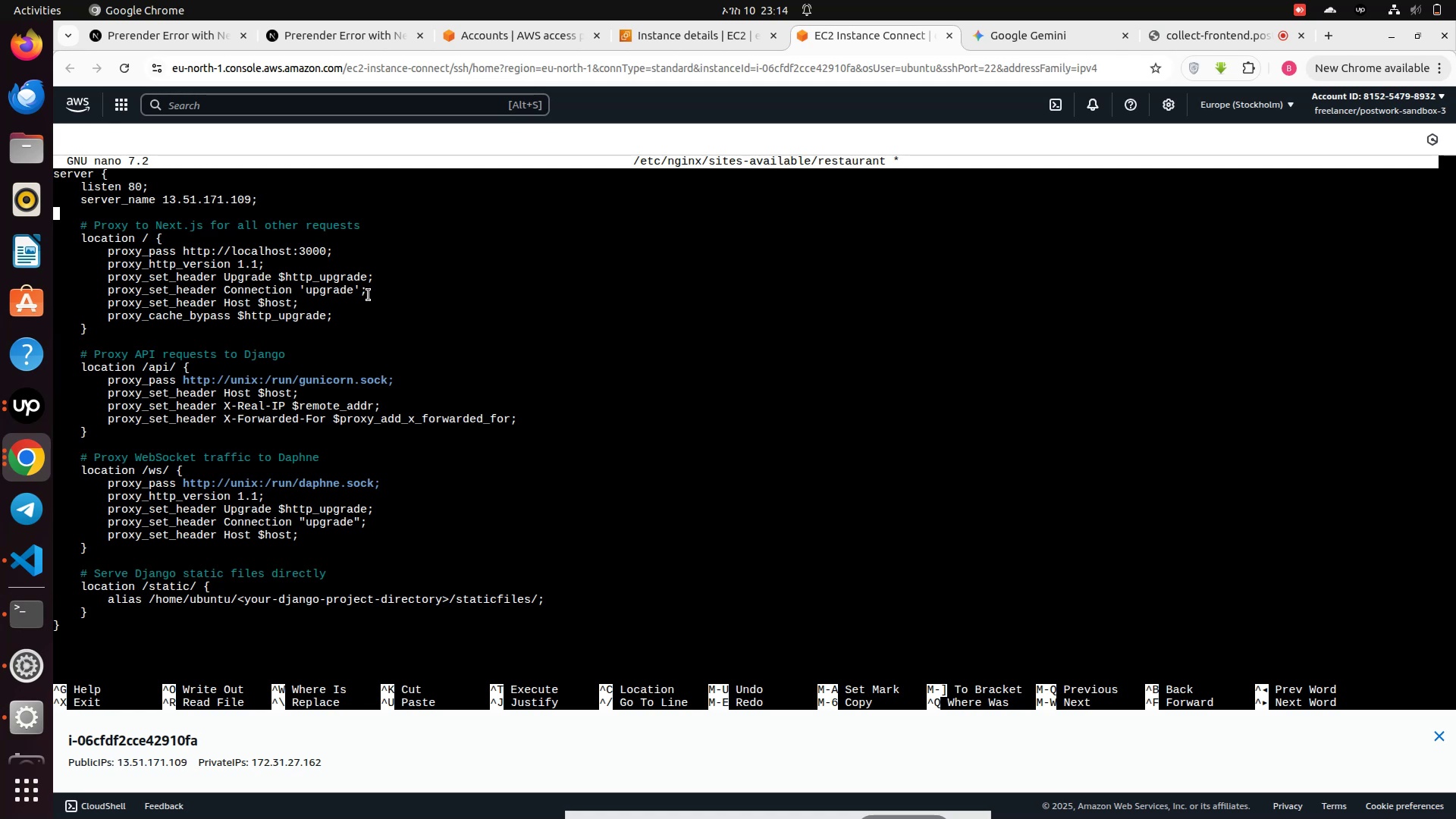 
key(ArrowDown)
 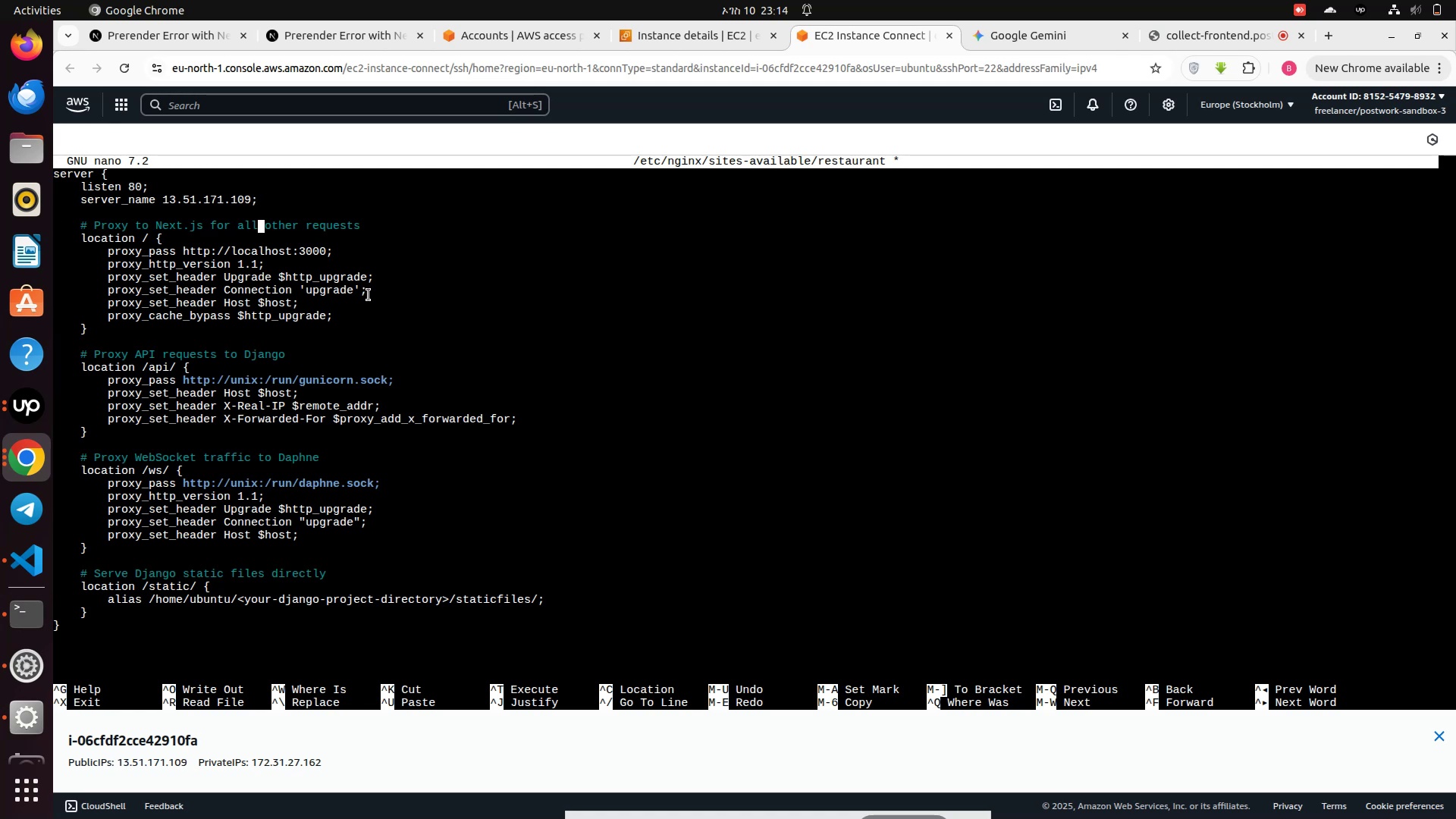 
key(ArrowDown)
 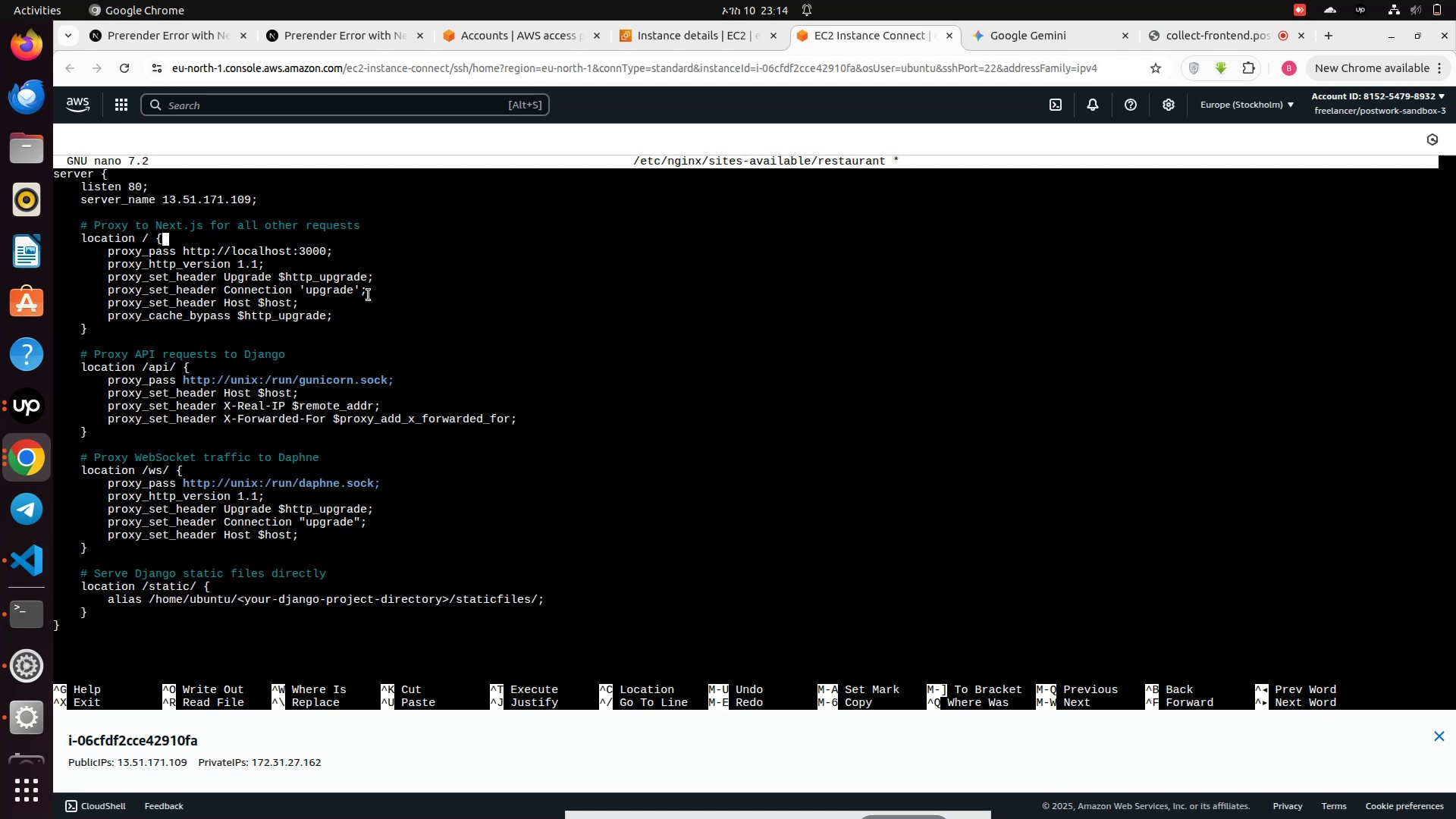 
key(ArrowDown)
 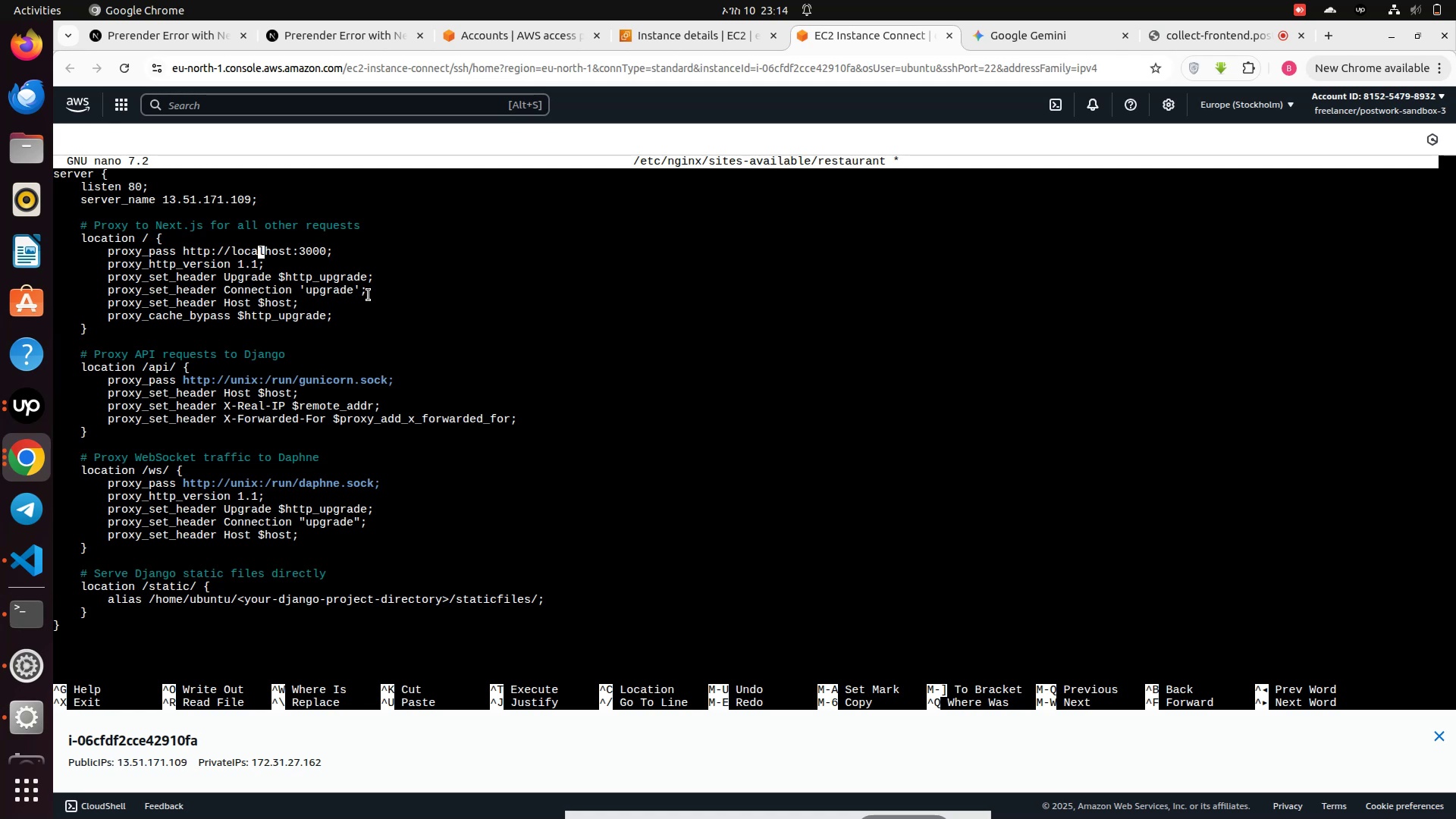 
wait(7.43)
 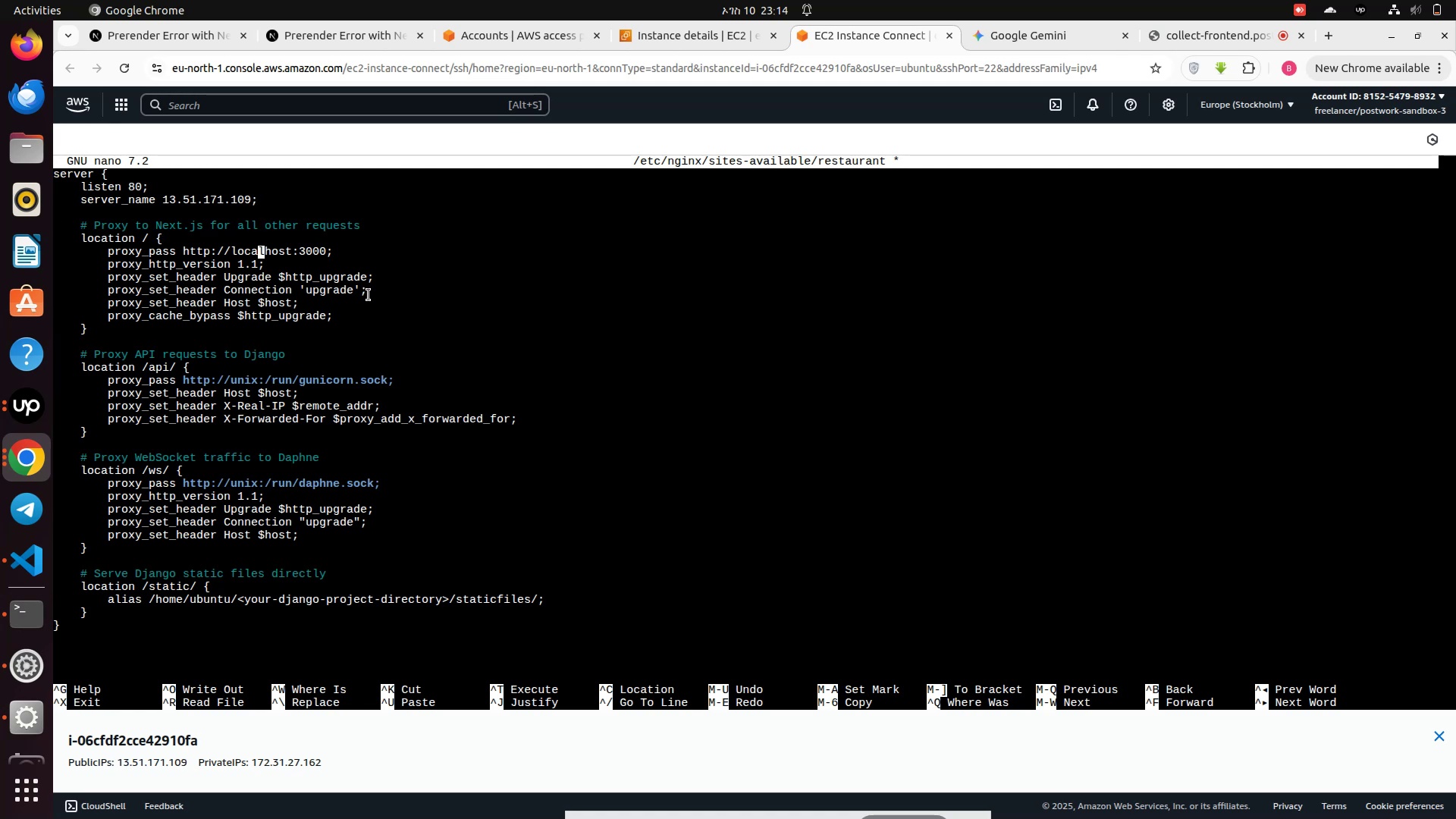 
key(ArrowDown)
 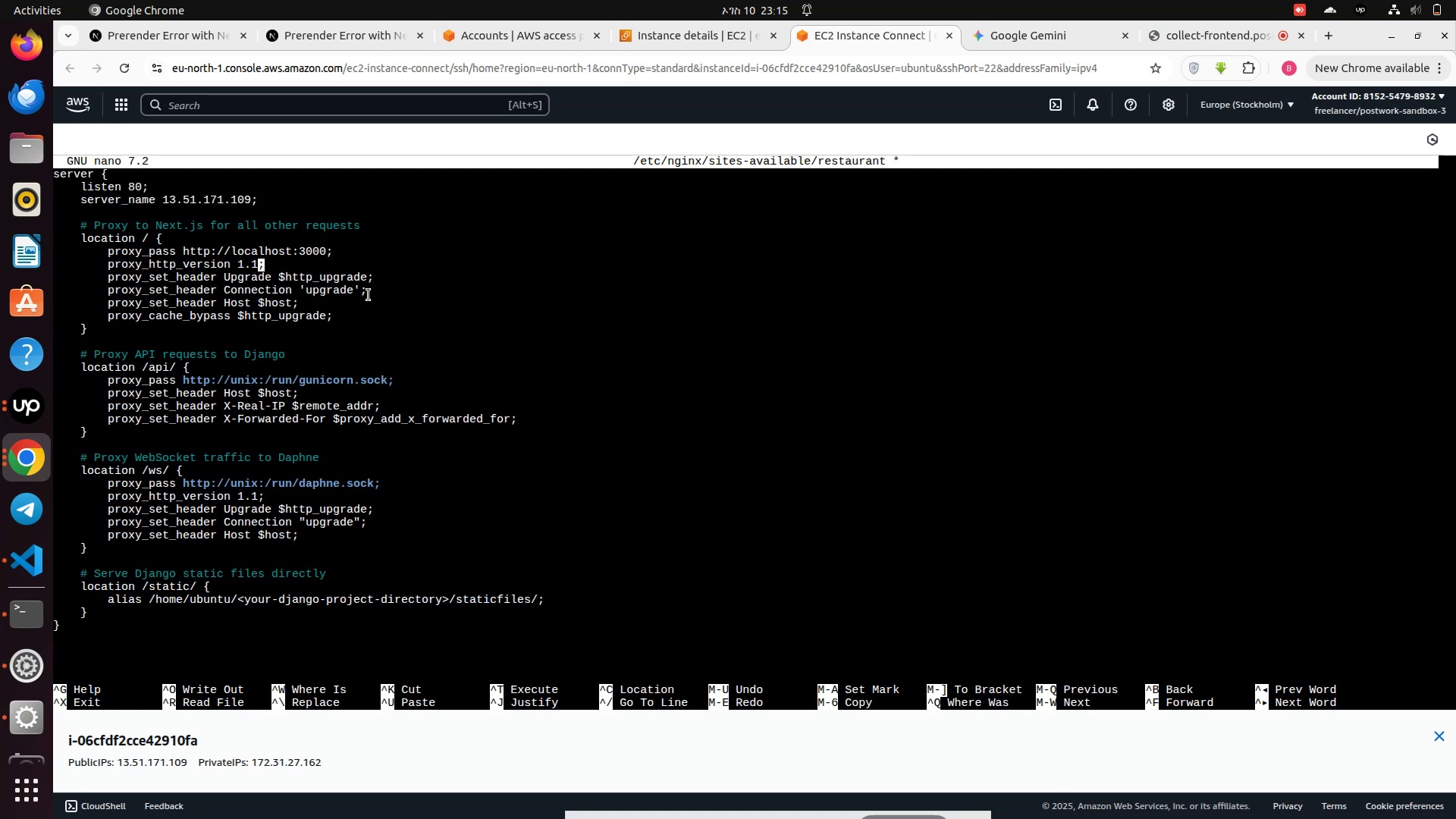 
key(ArrowDown)
 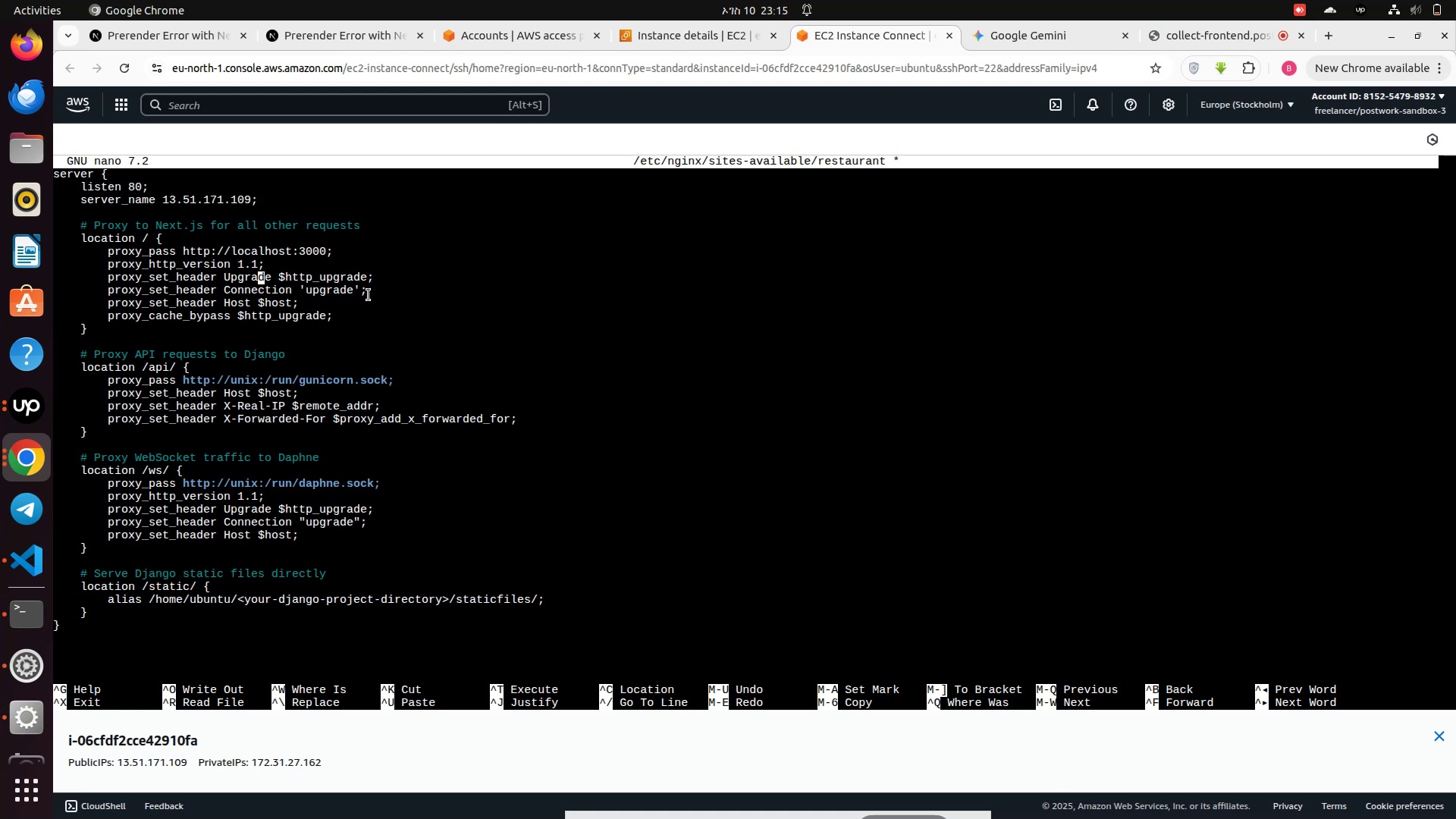 
key(ArrowDown)
 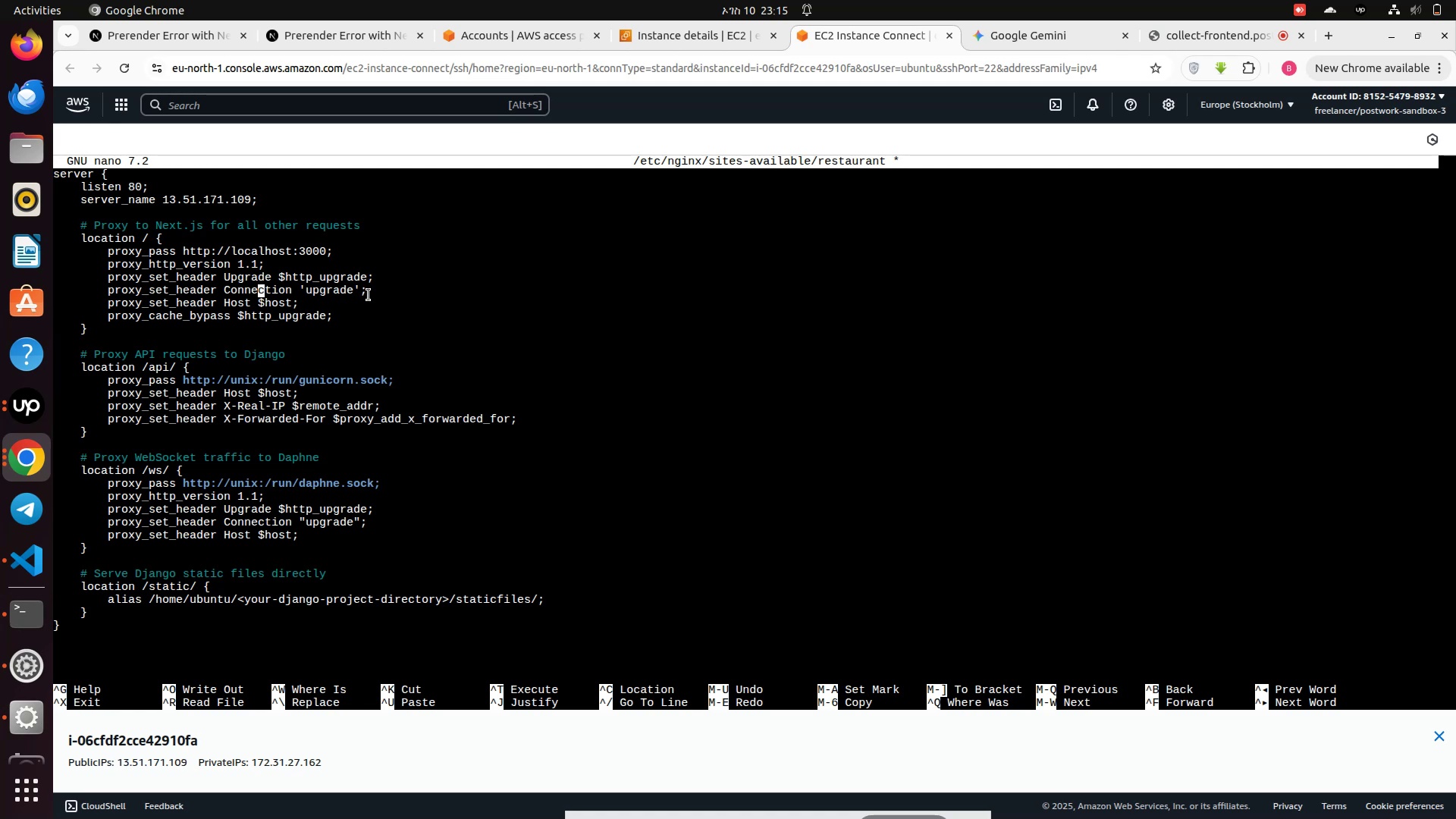 
key(ArrowDown)
 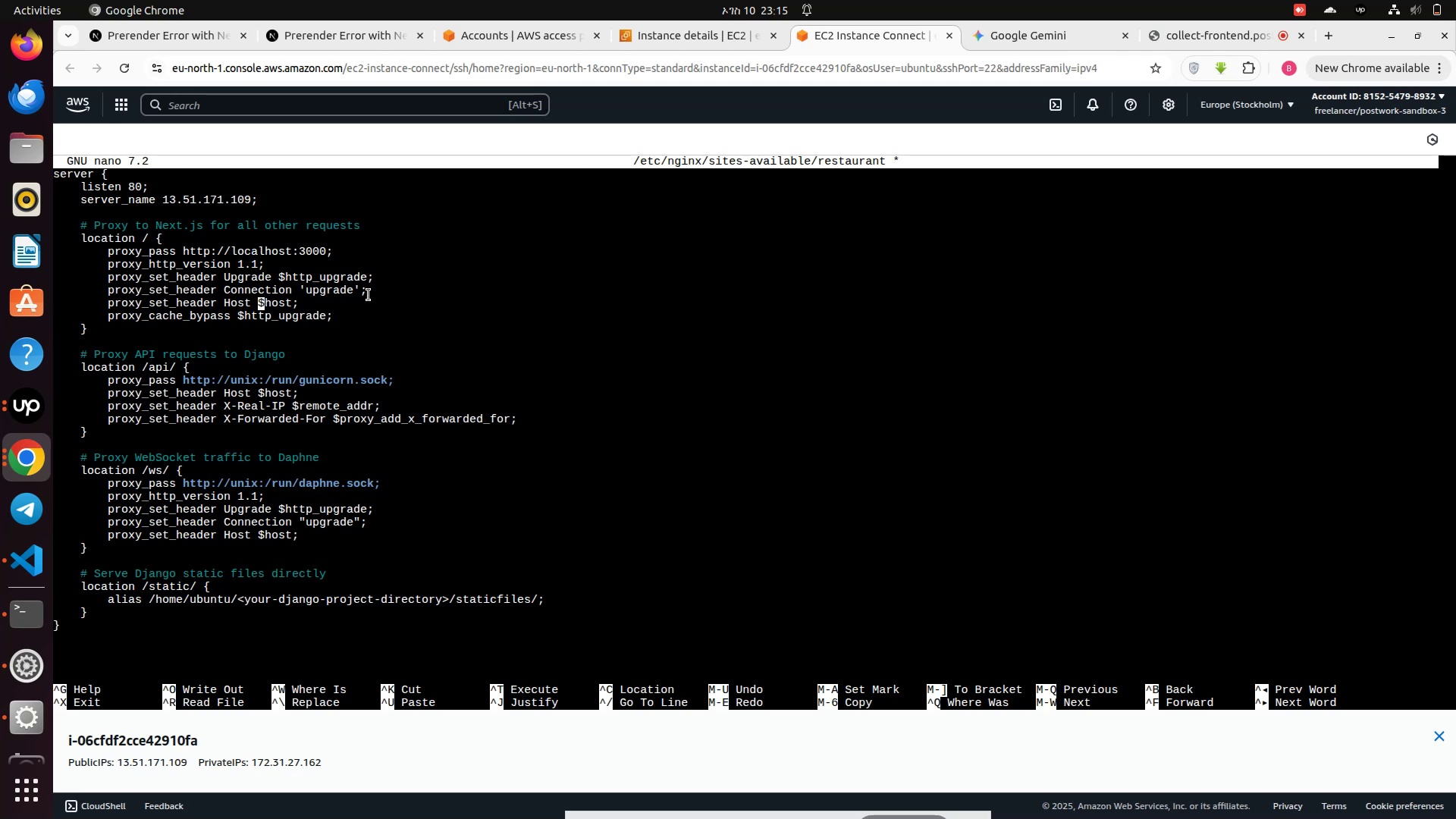 
key(ArrowDown)
 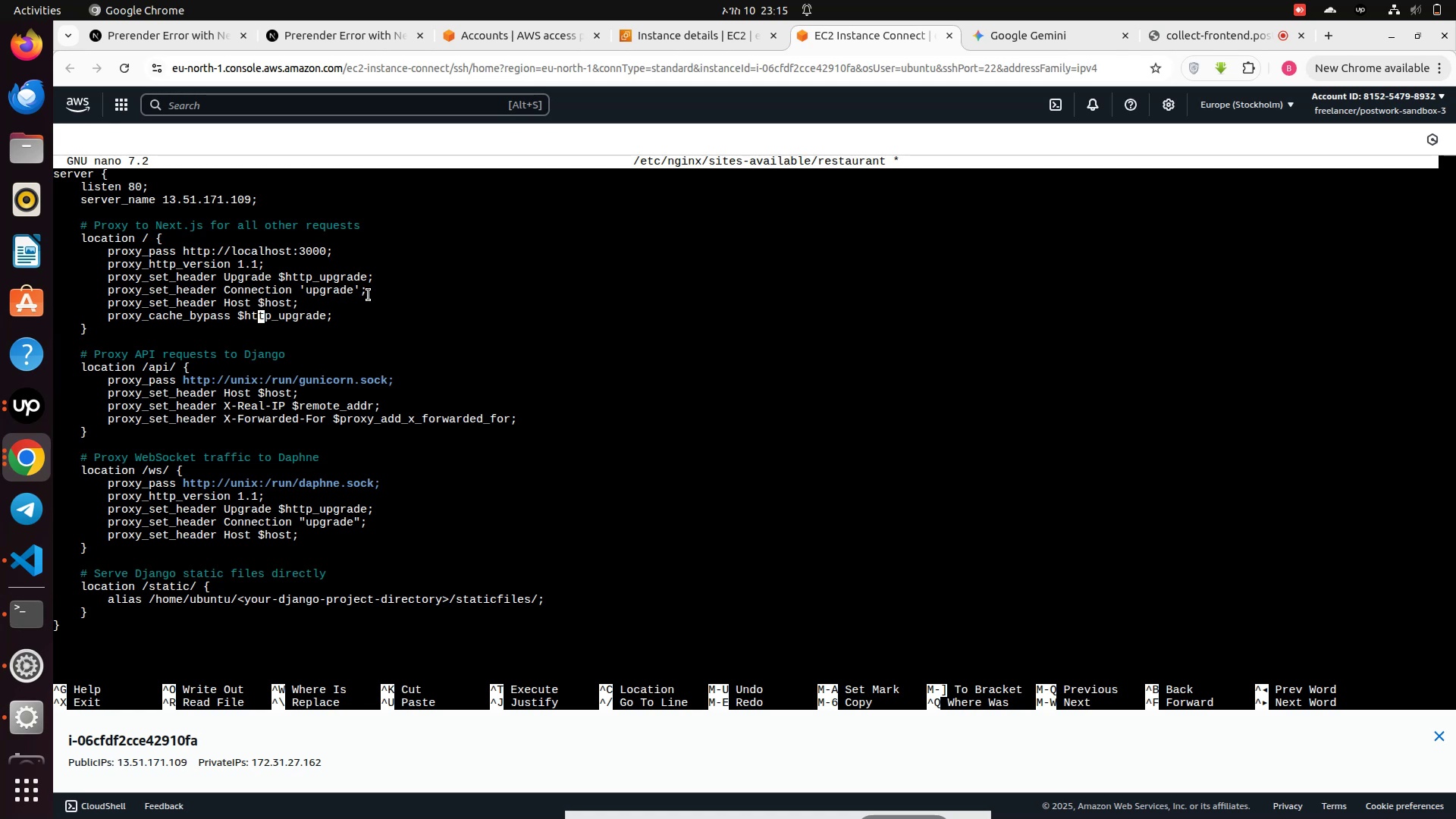 
key(ArrowDown)
 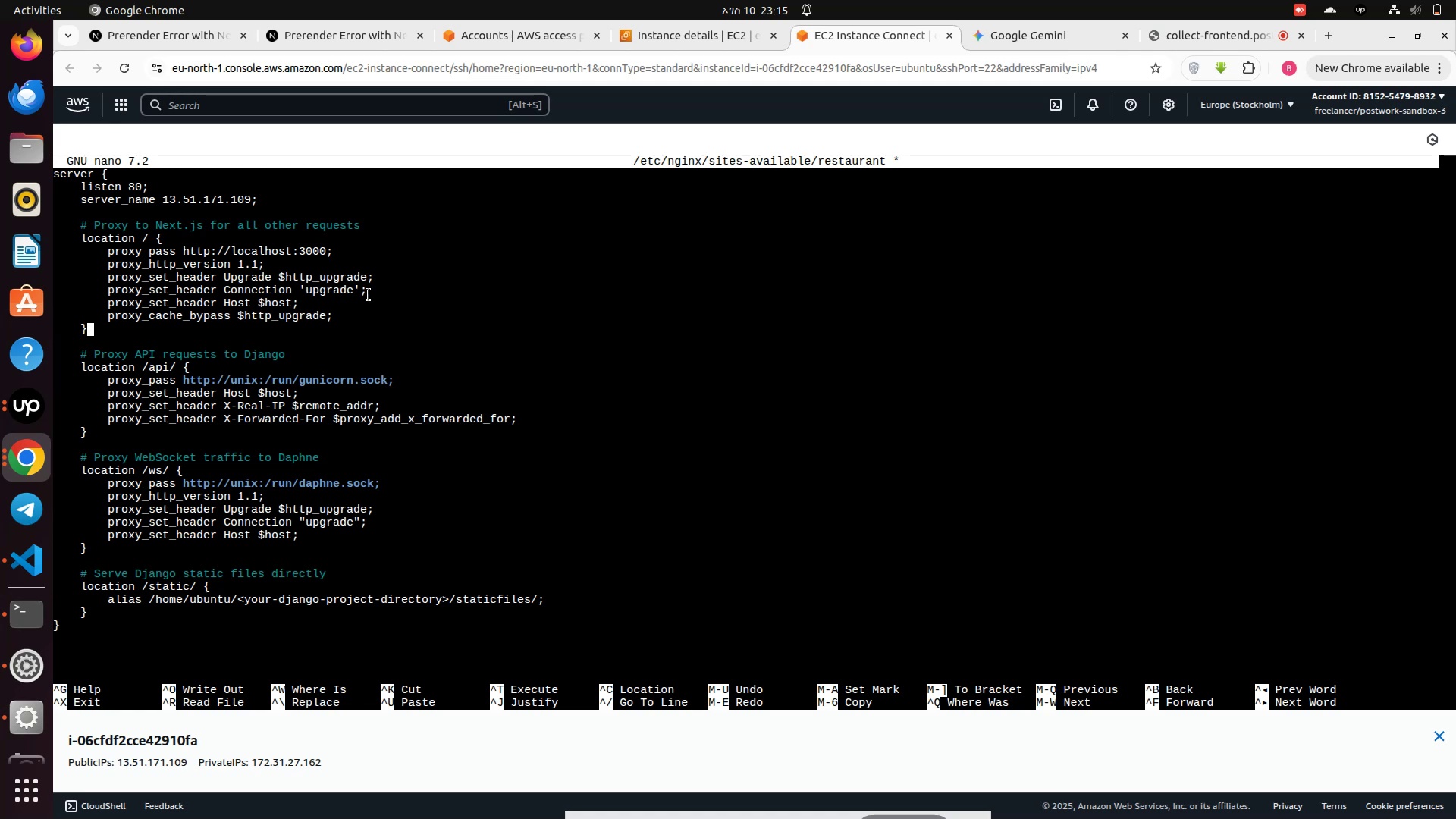 
key(ArrowDown)
 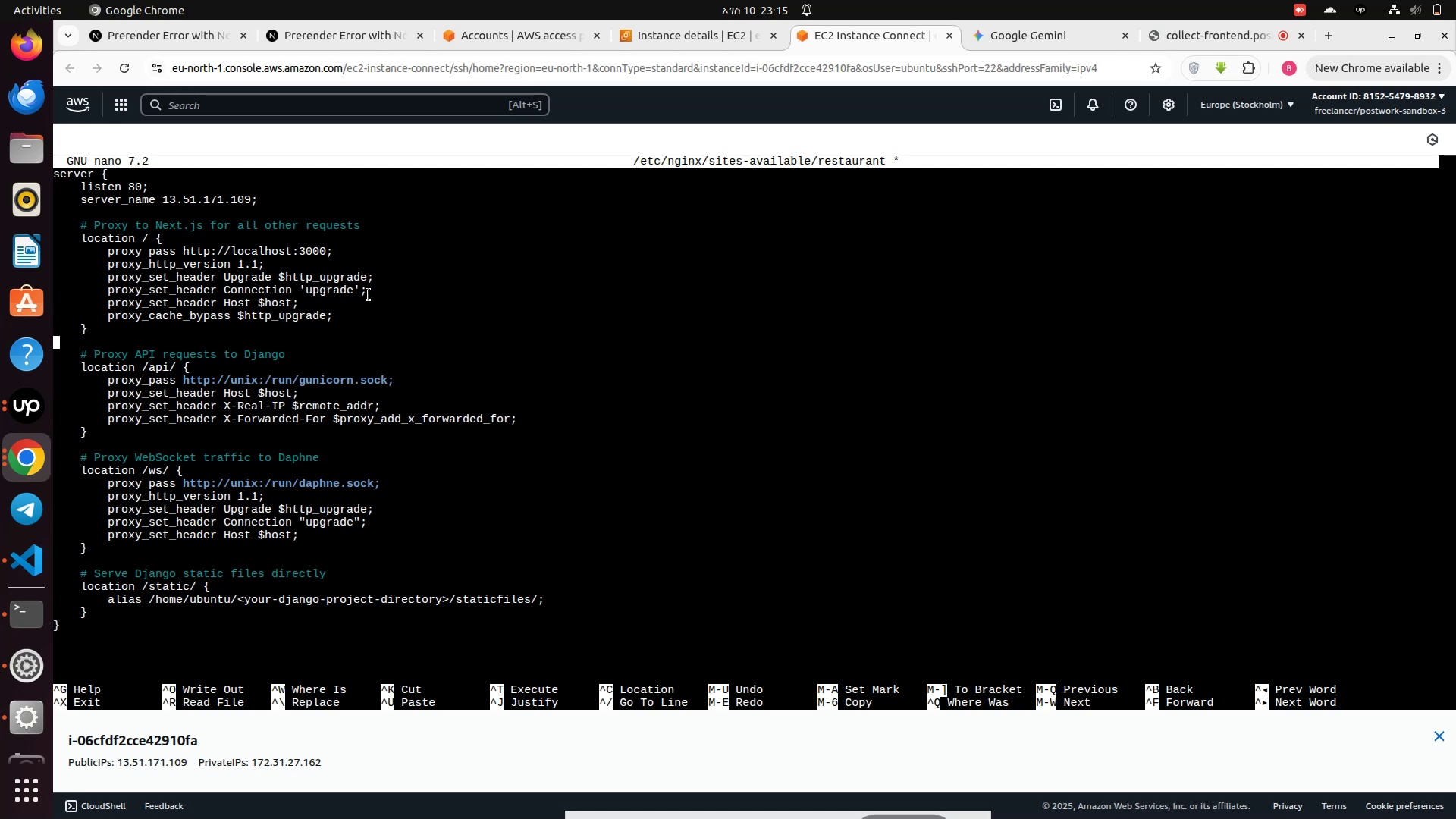 
key(ArrowDown)
 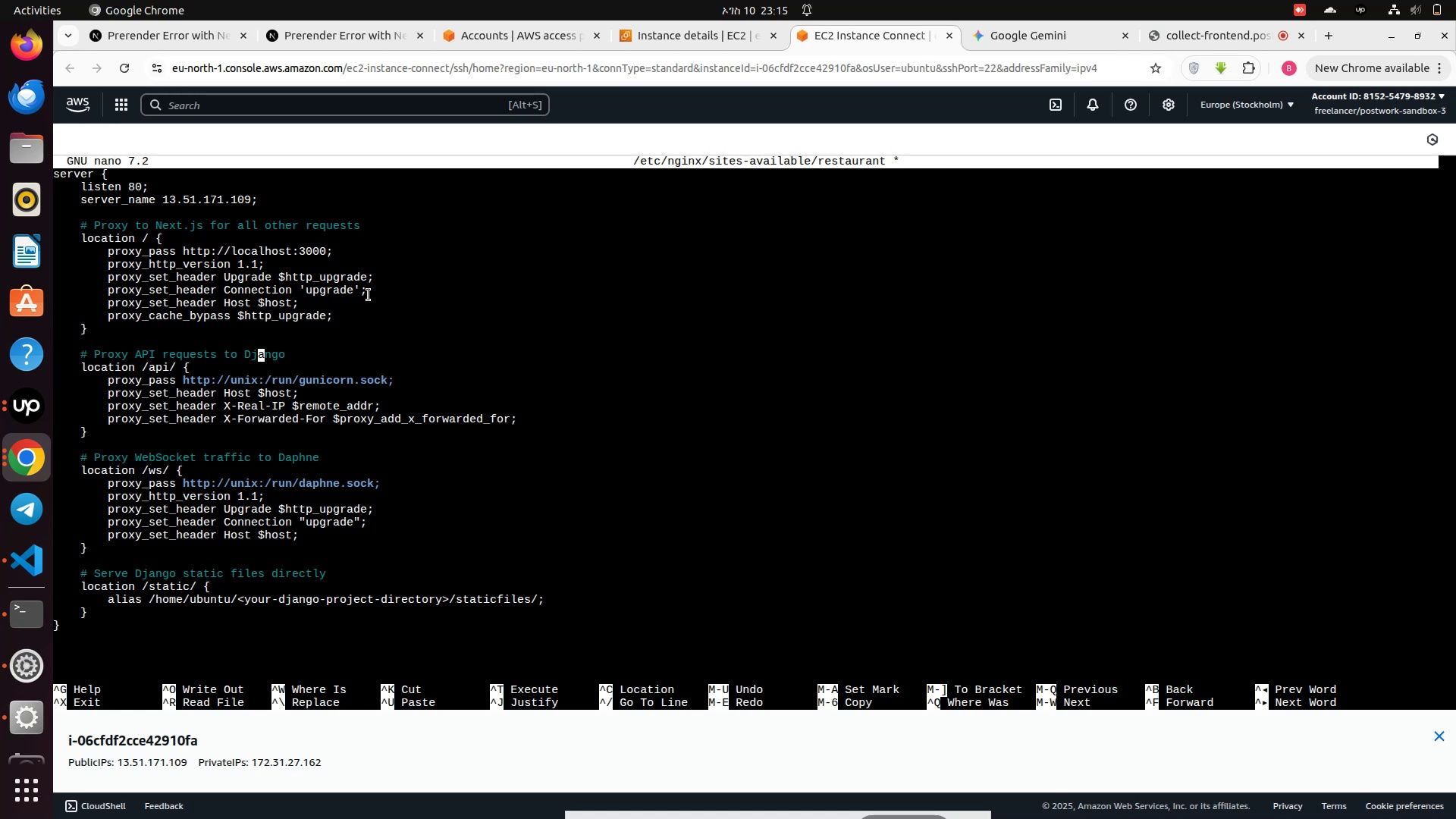 
key(ArrowDown)
 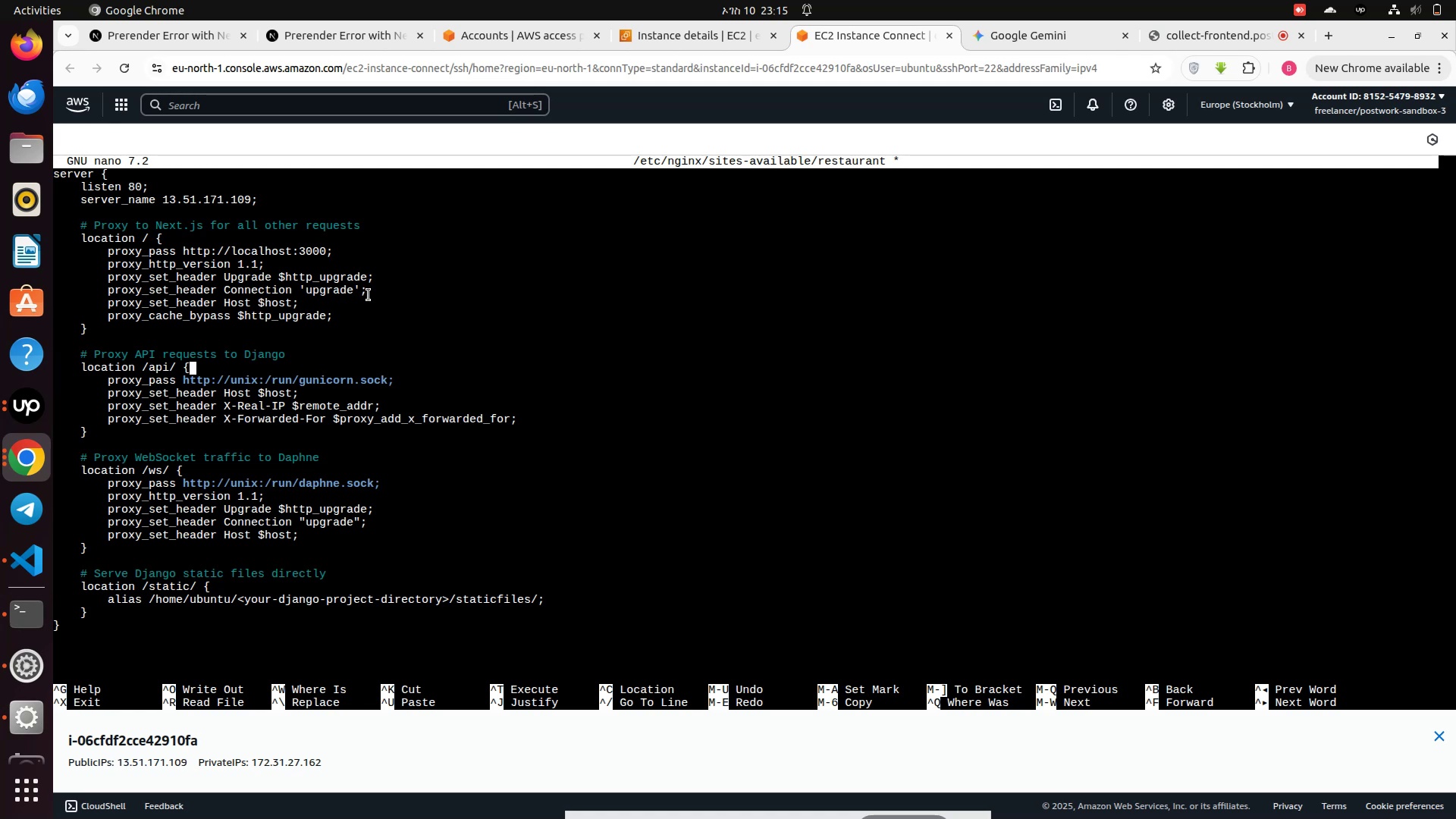 
key(ArrowDown)
 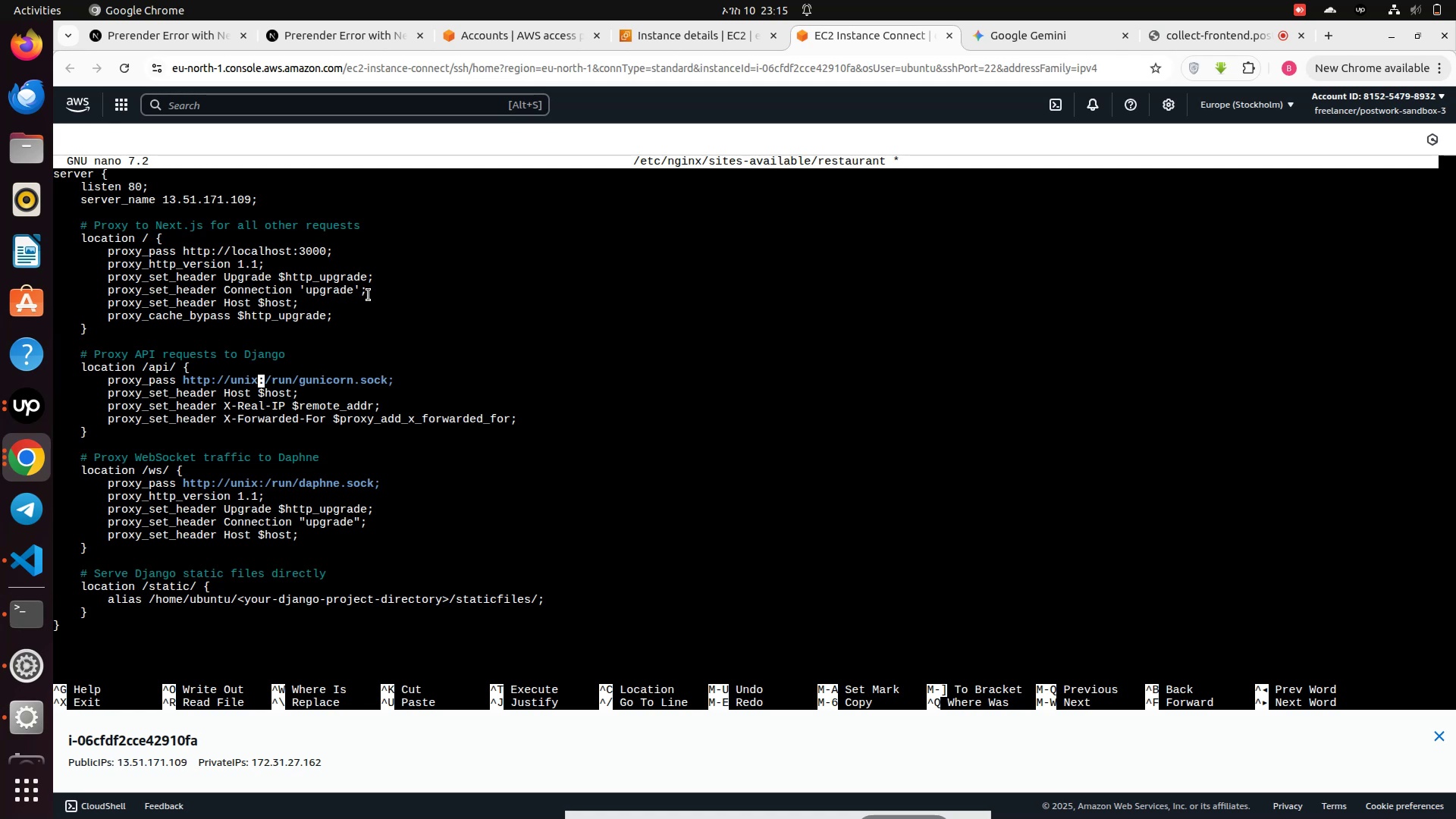 
wait(7.48)
 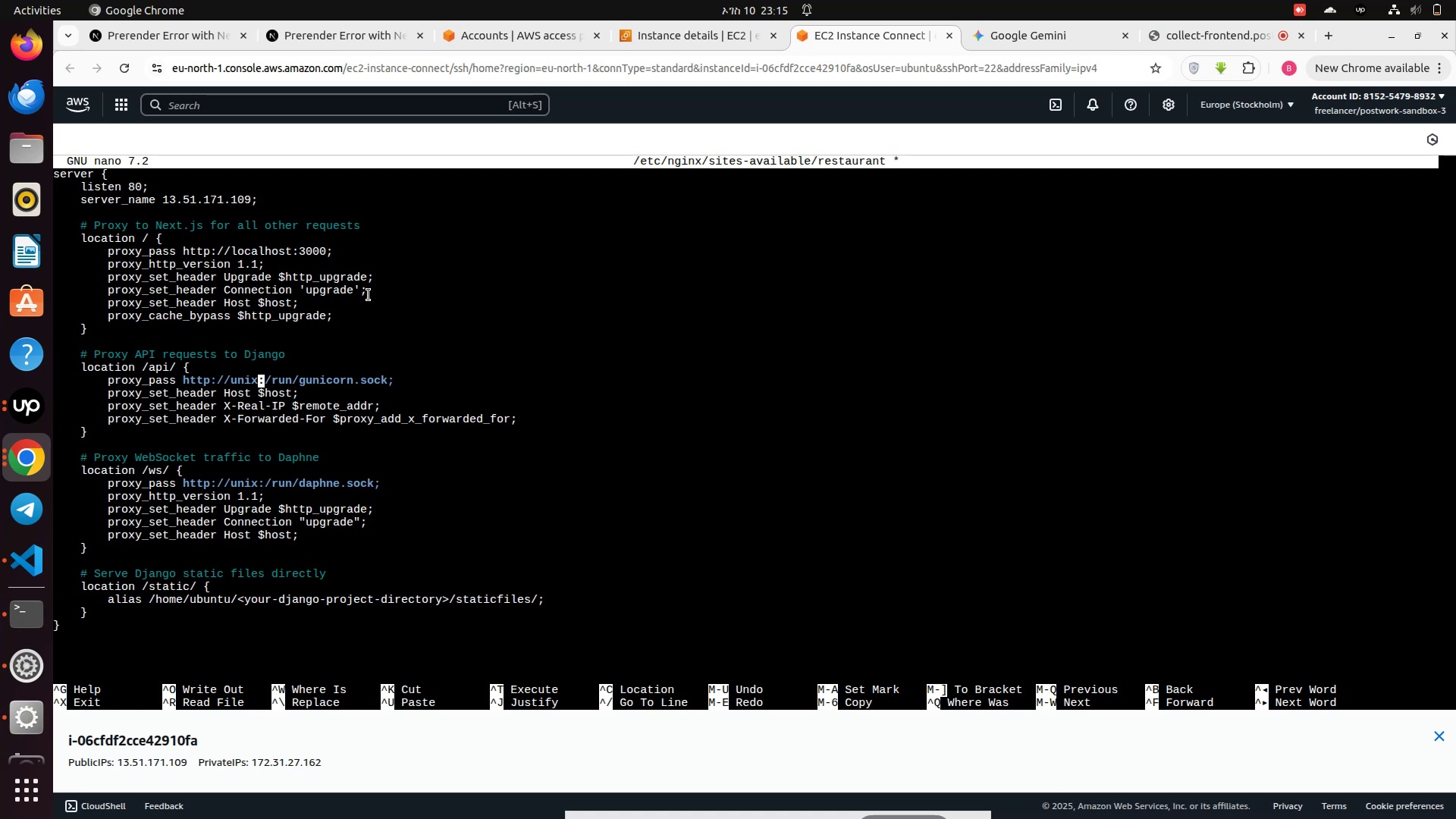 
key(ArrowDown)
 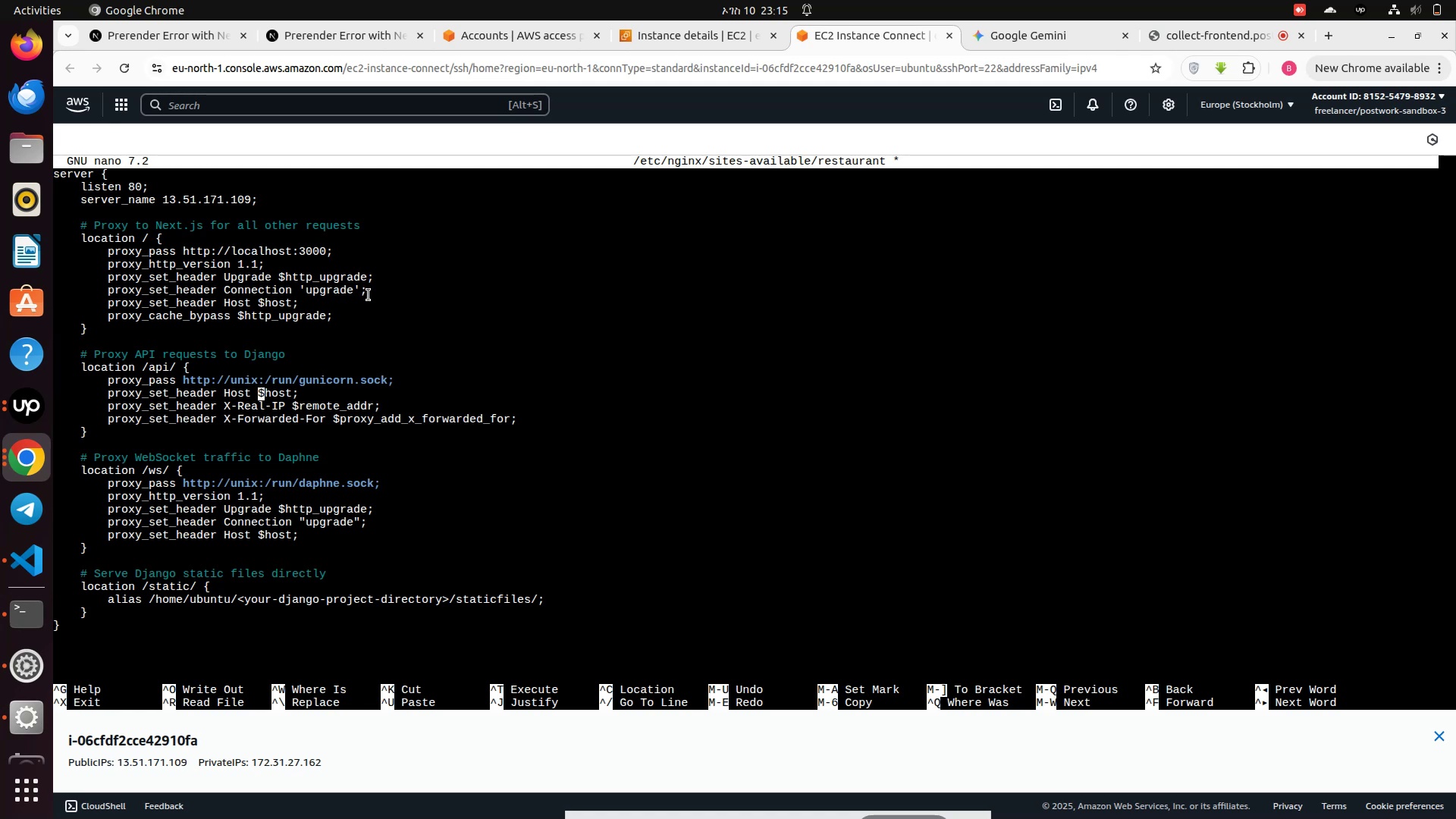 
key(ArrowDown)
 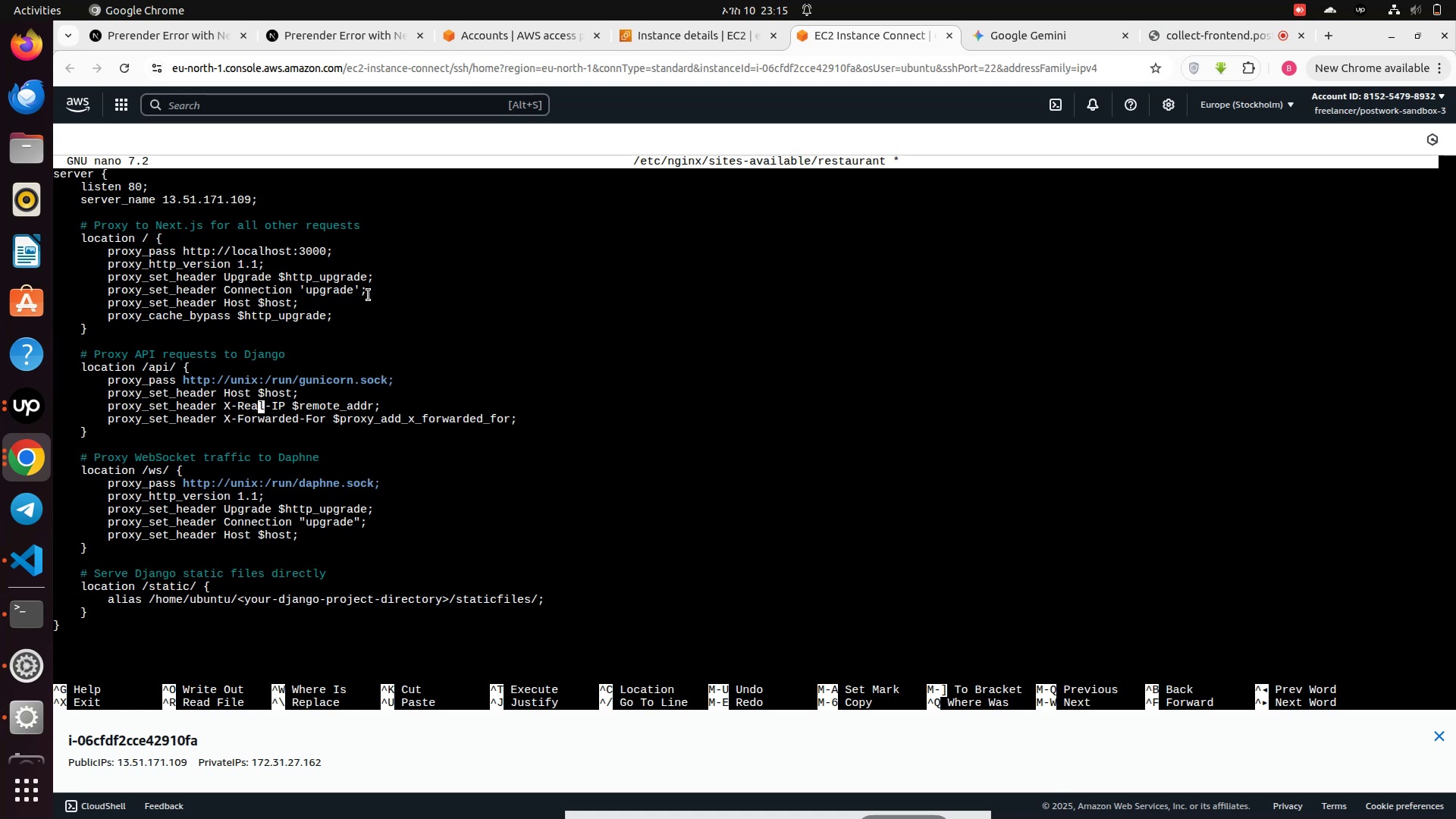 
key(ArrowDown)
 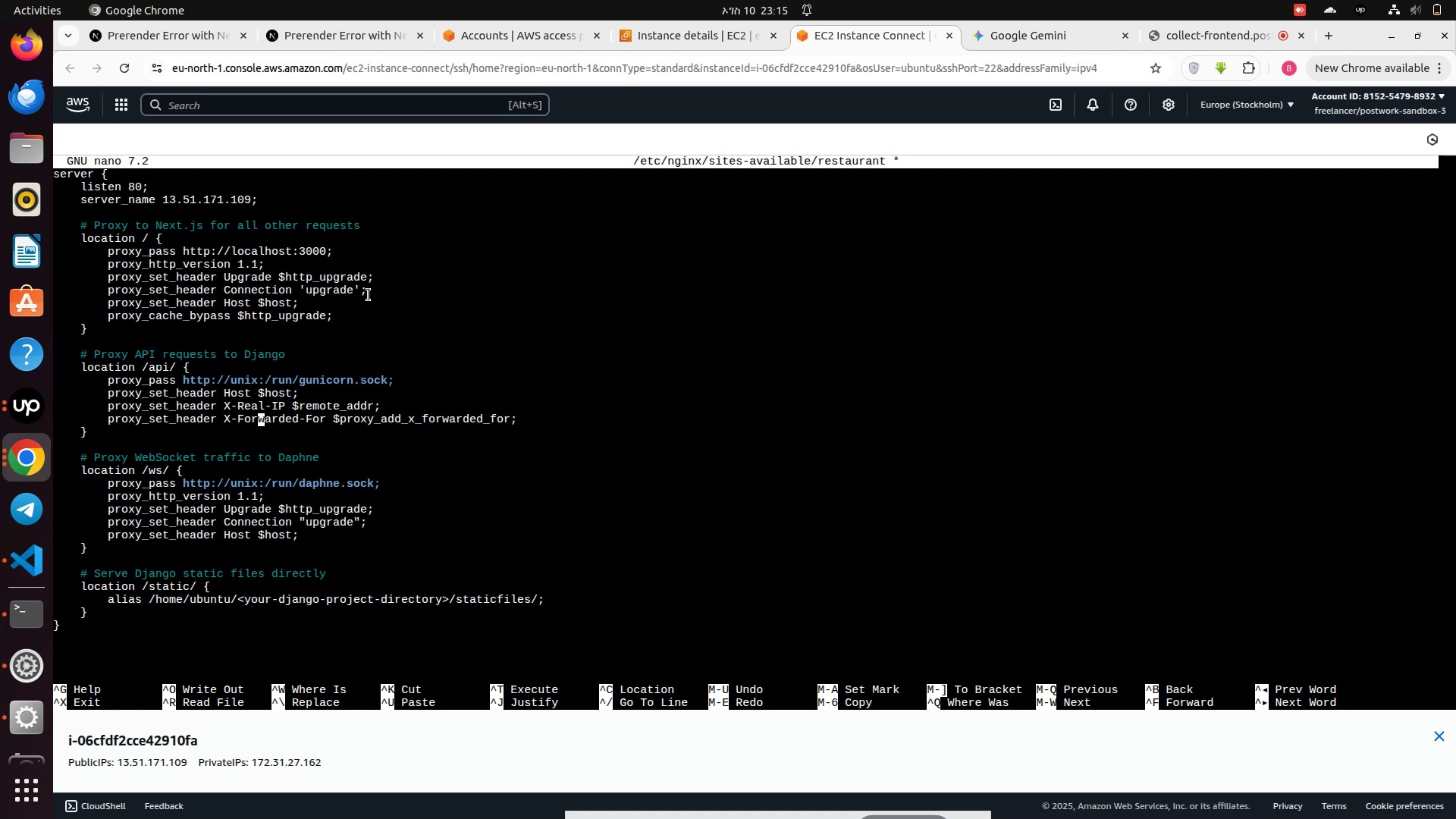 
key(ArrowDown)
 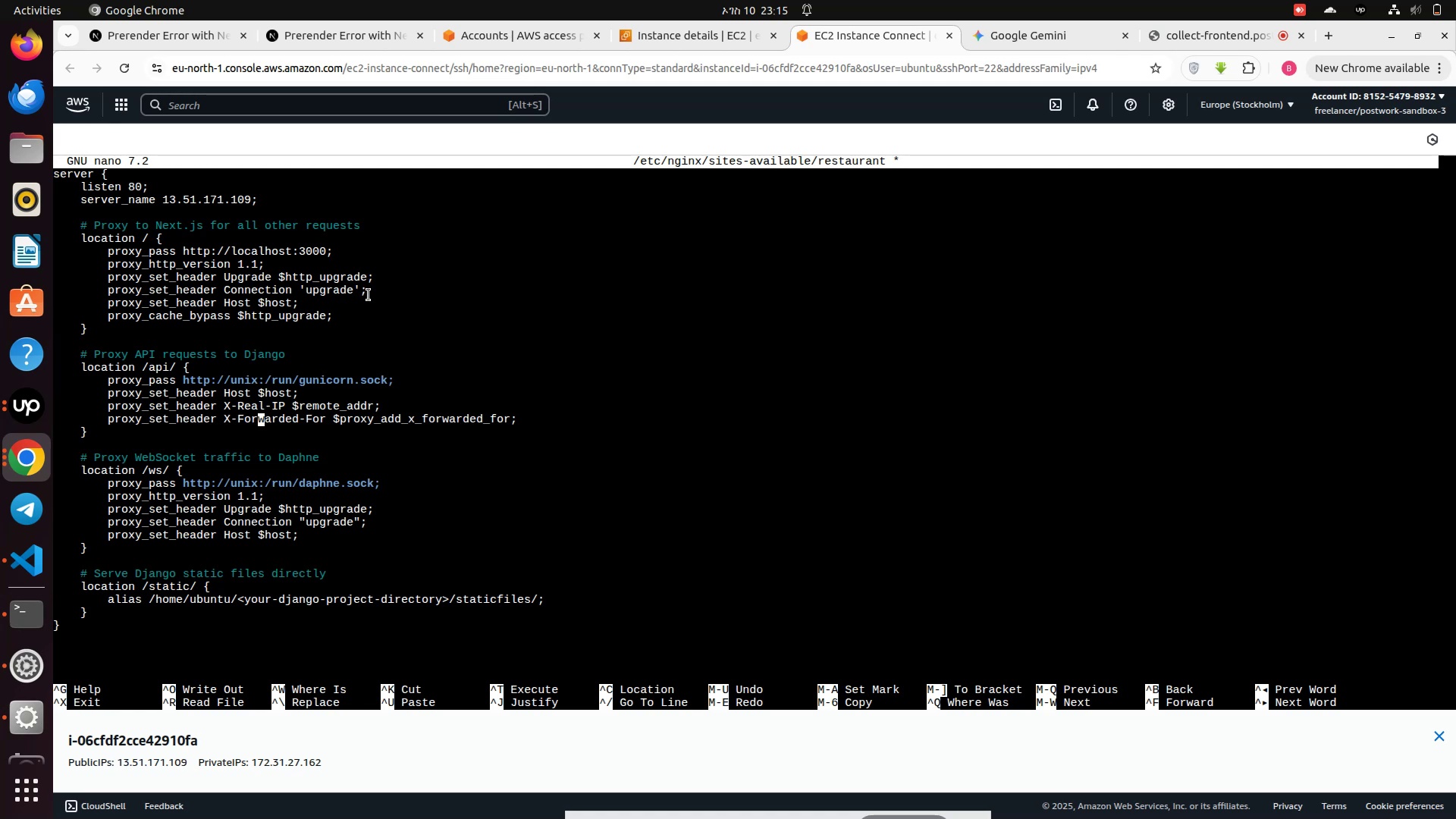 
key(ArrowDown)
 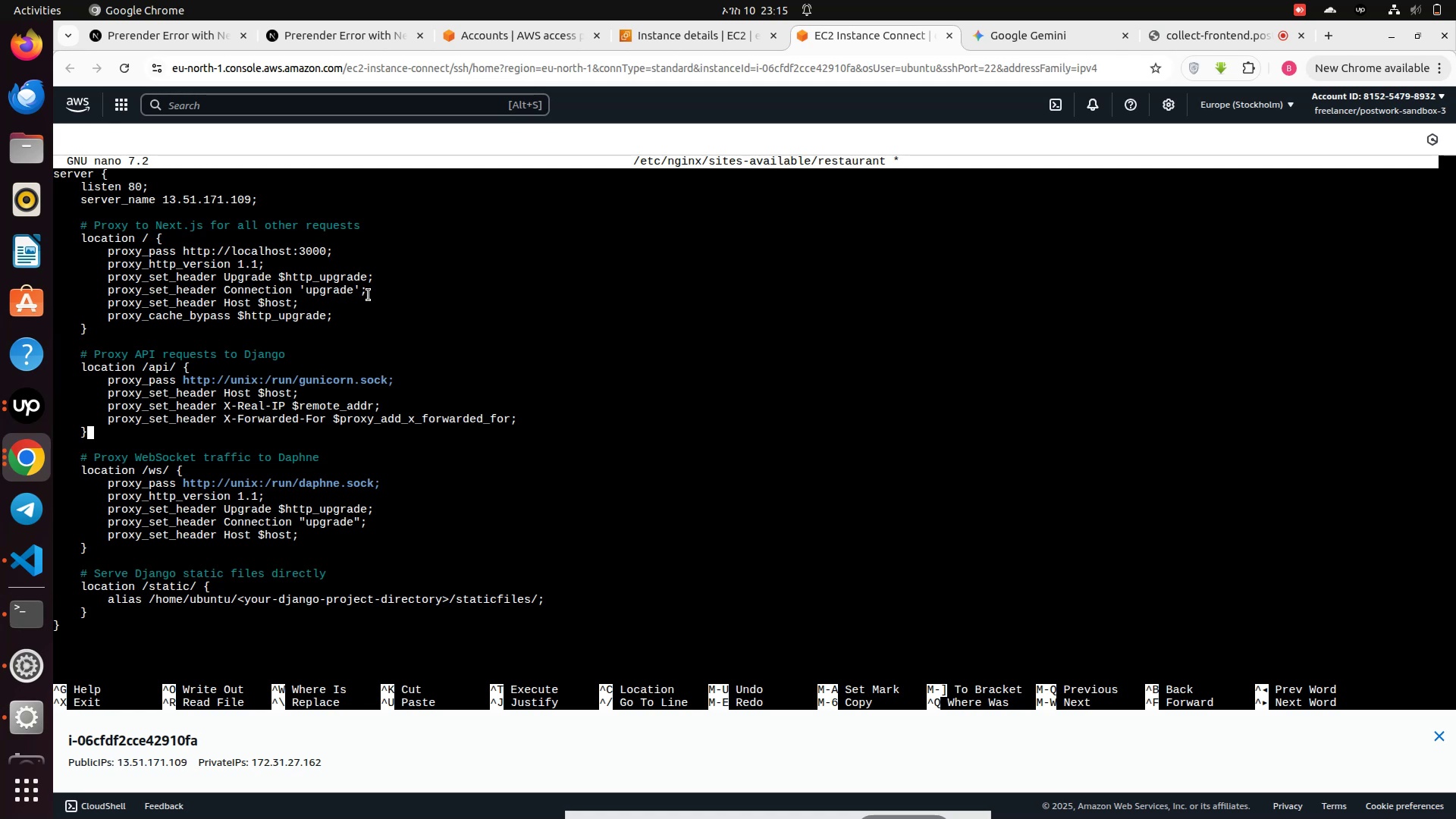 
key(ArrowDown)
 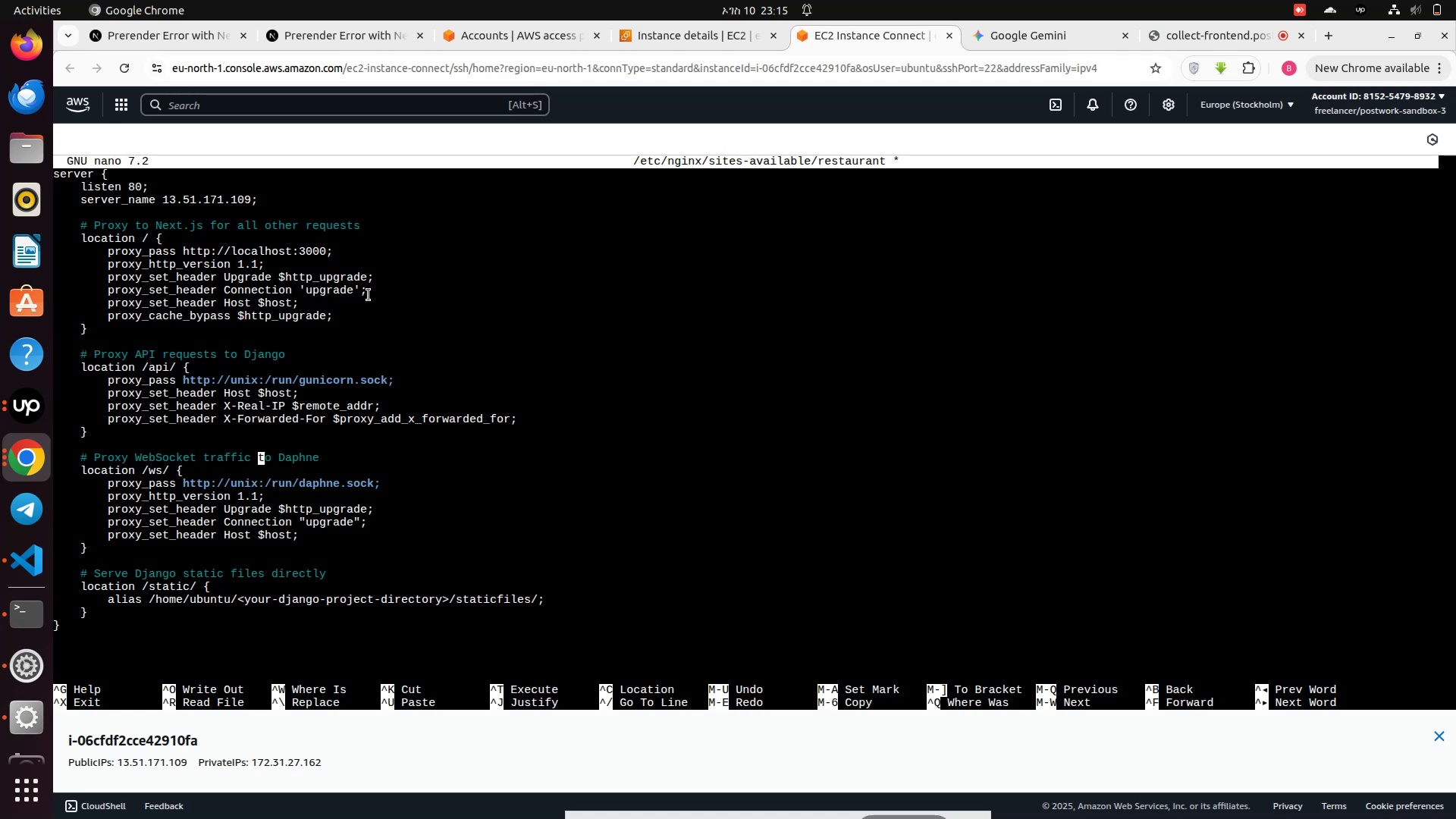 
key(ArrowDown)
 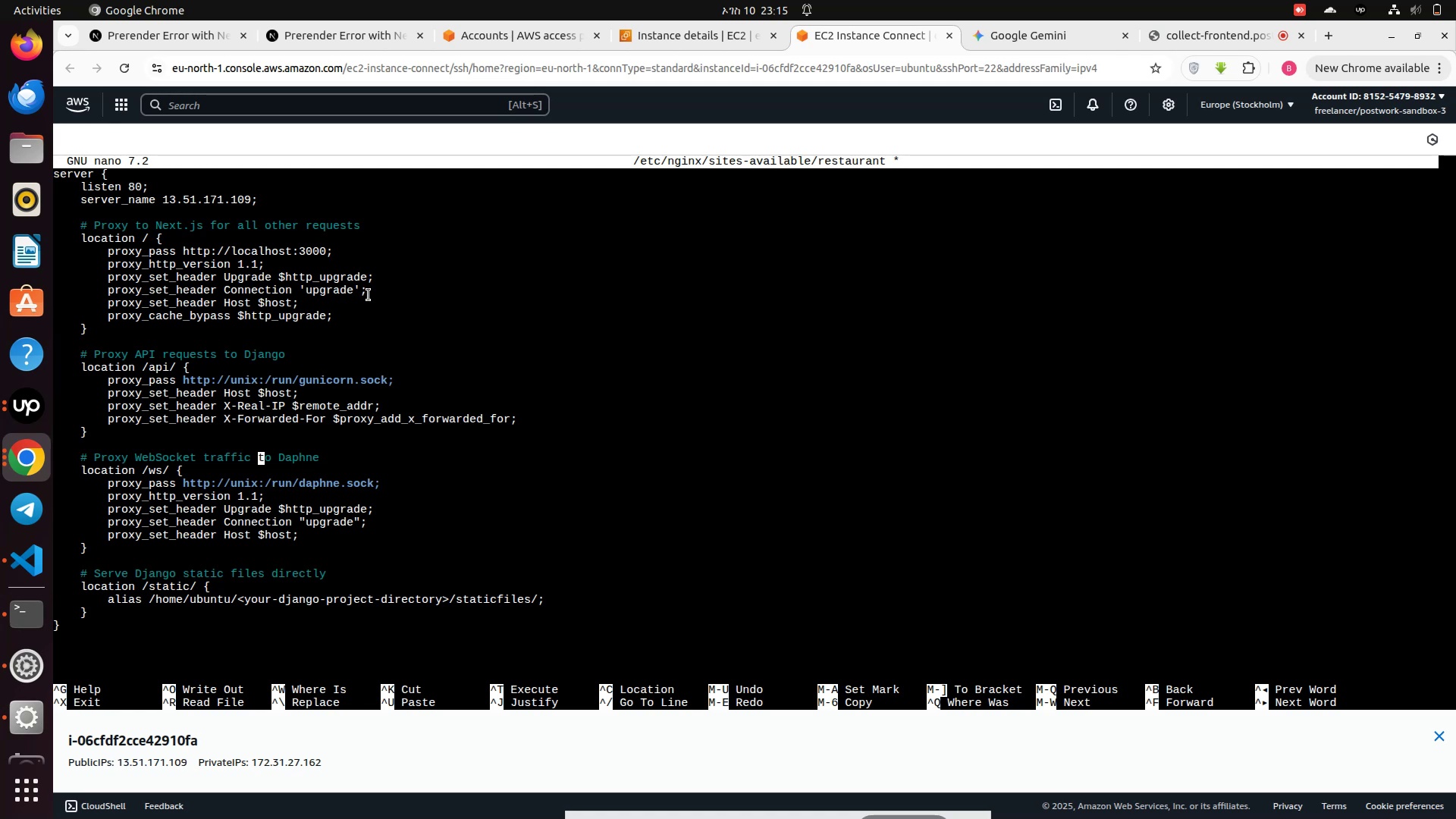 
key(ArrowDown)
 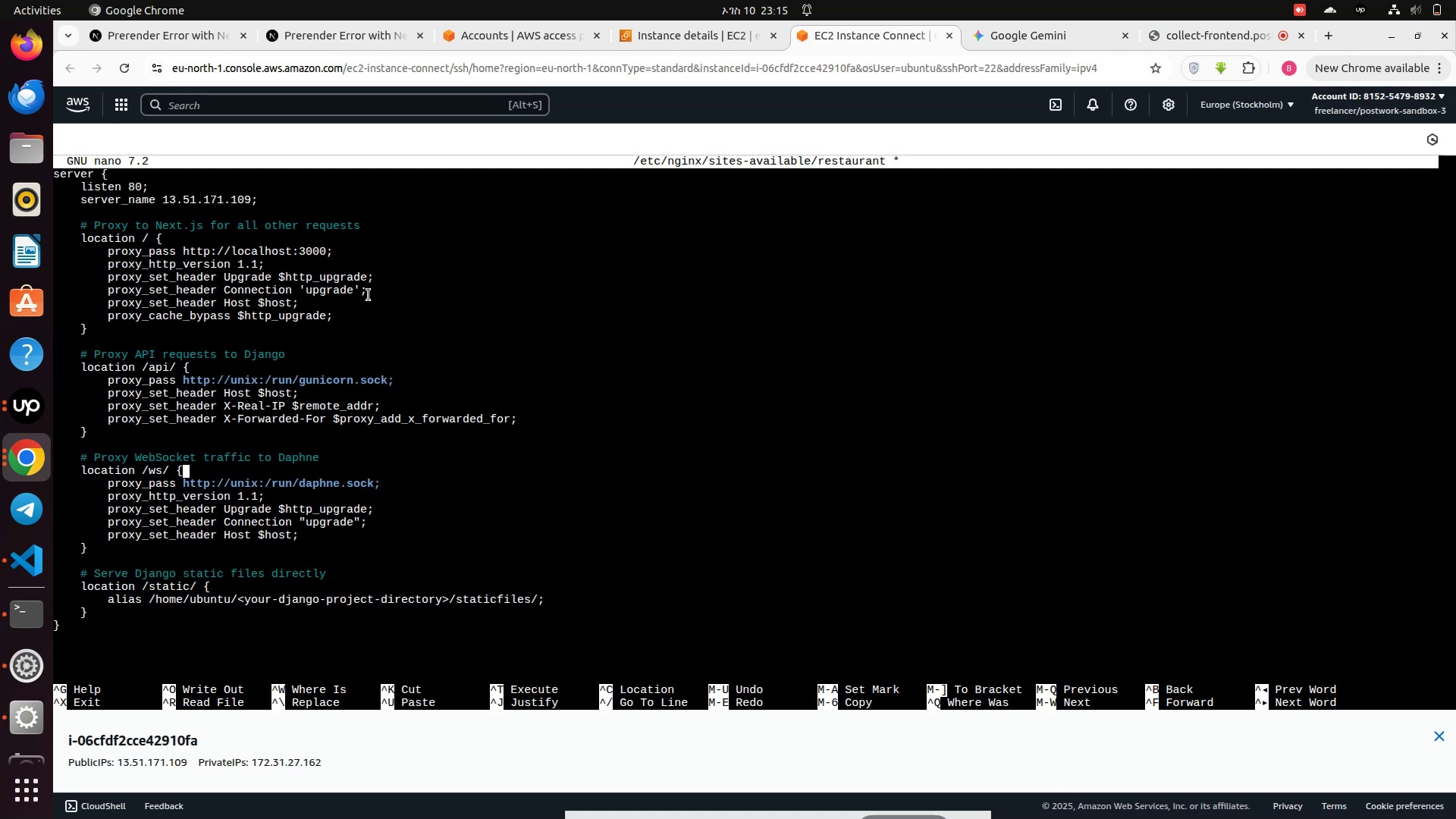 
key(ArrowDown)
 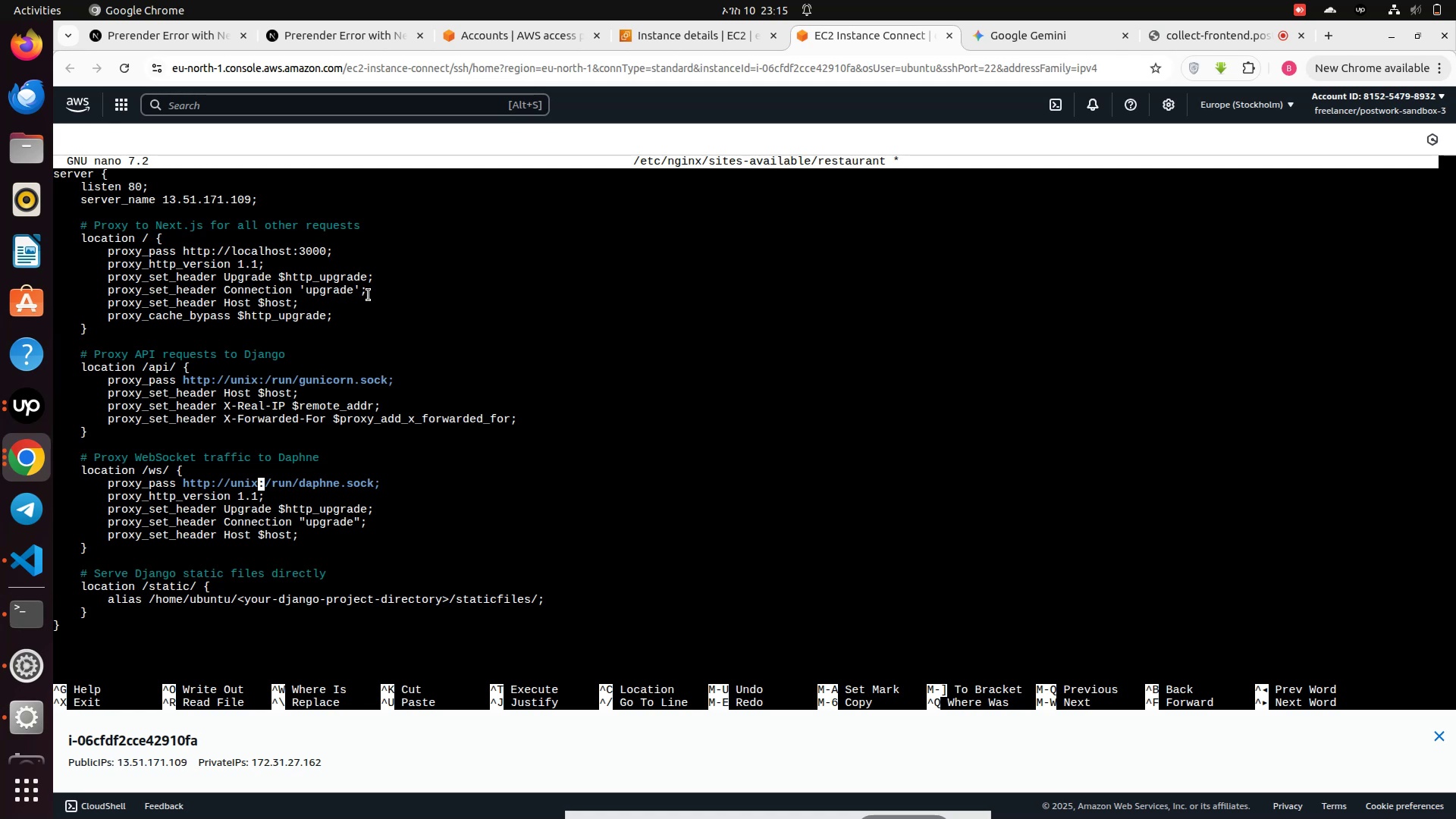 
key(ArrowDown)
 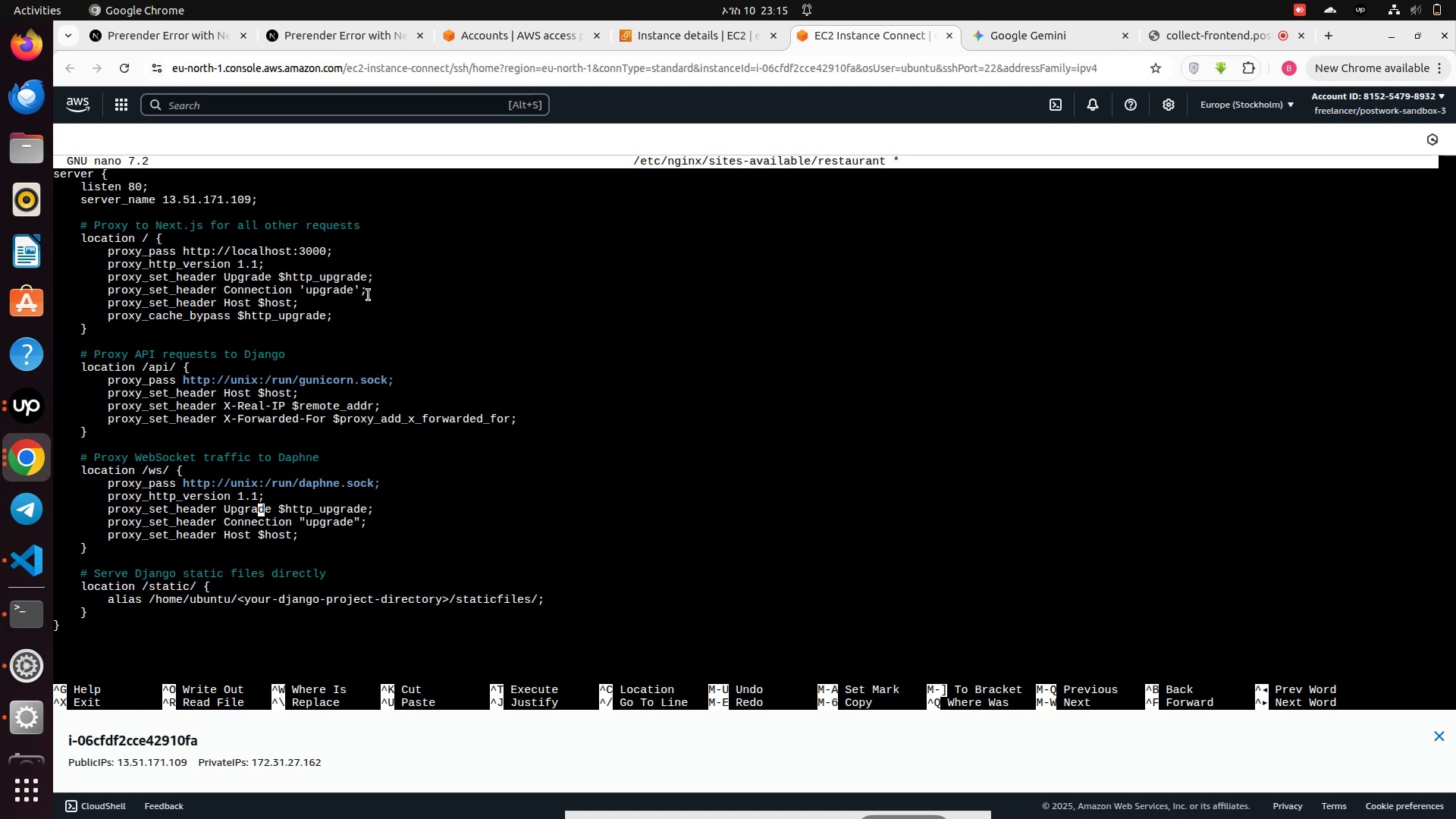 
key(ArrowDown)
 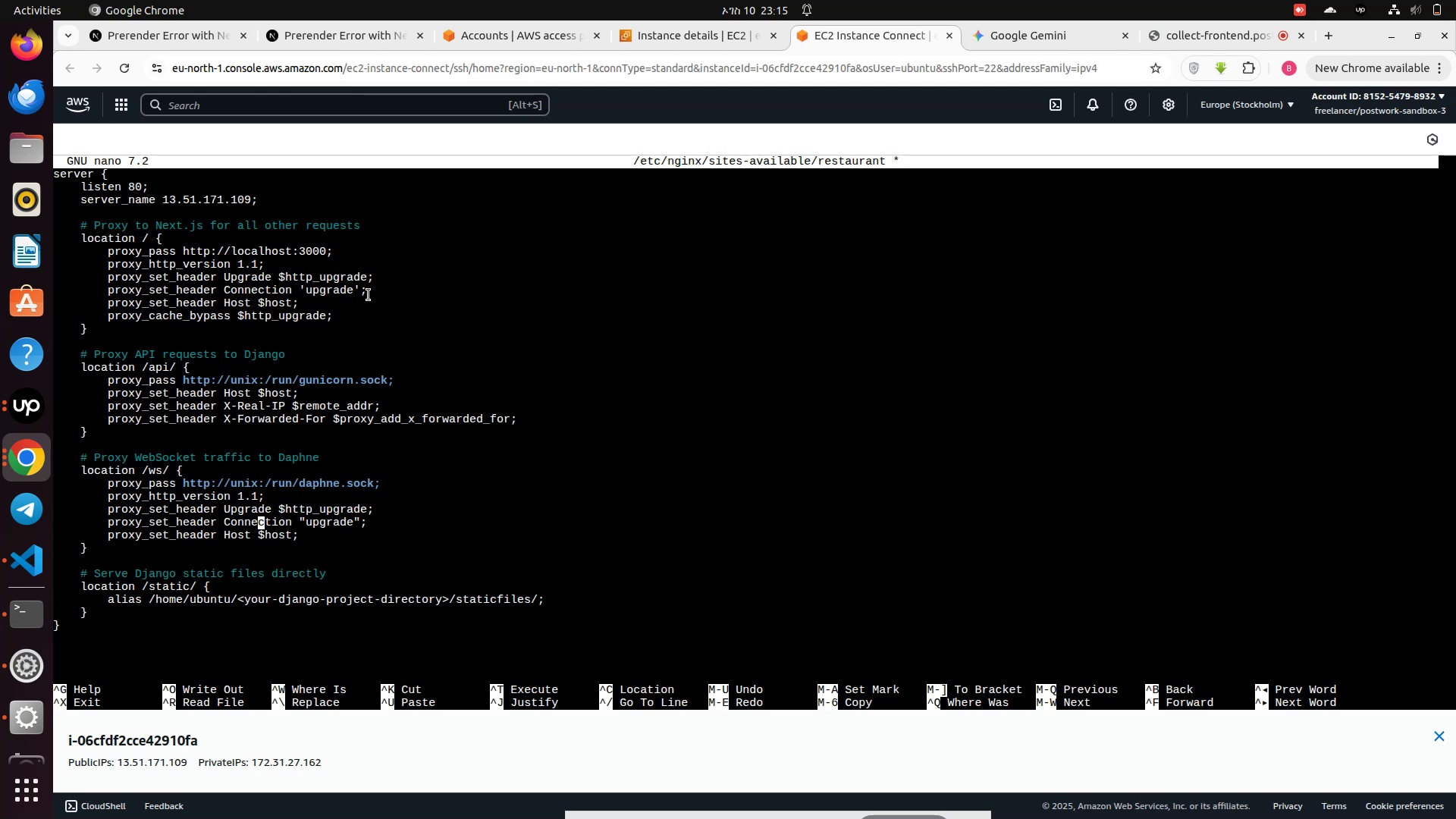 
key(ArrowDown)
 